 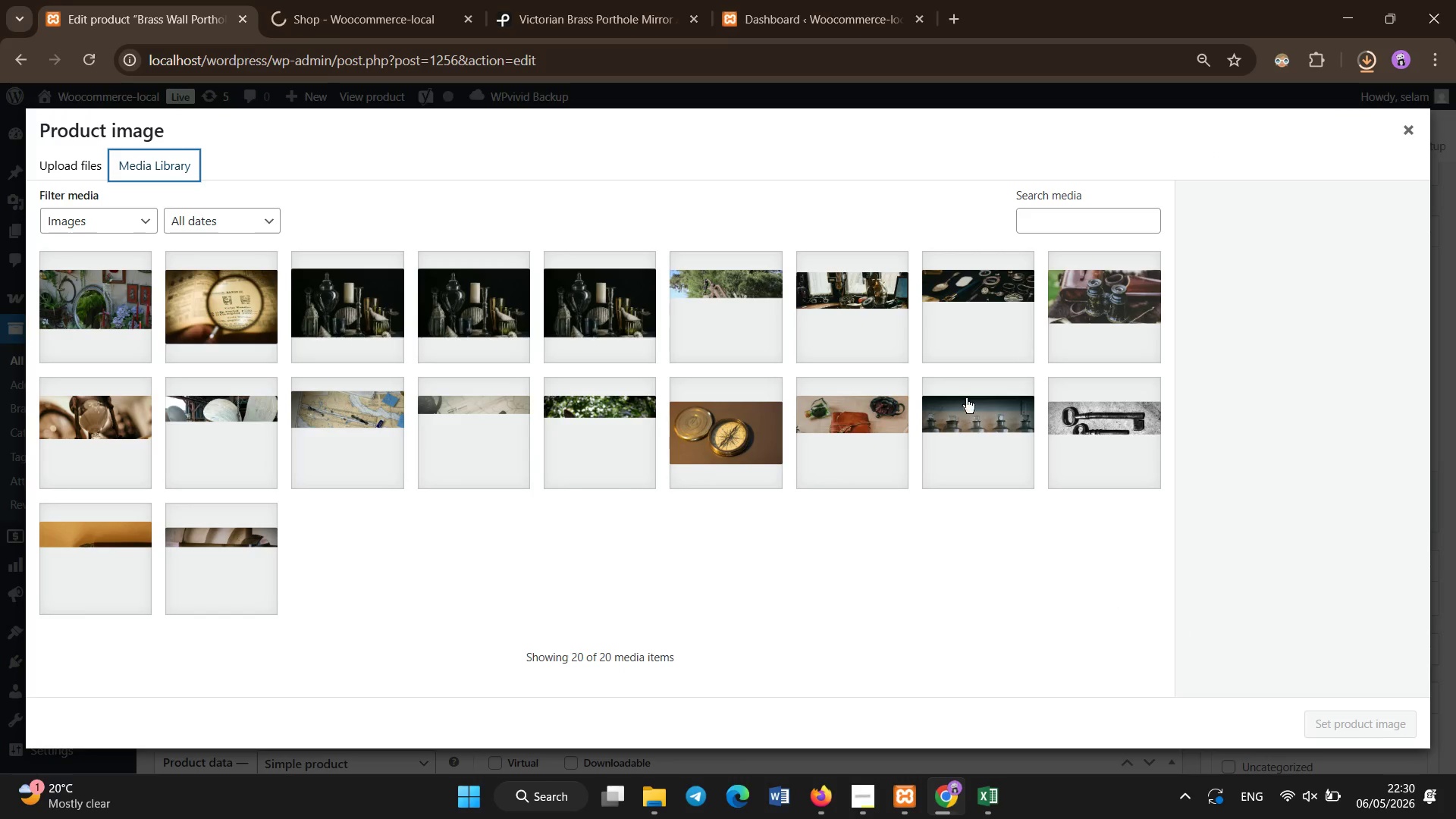 
left_click([1369, 62])
 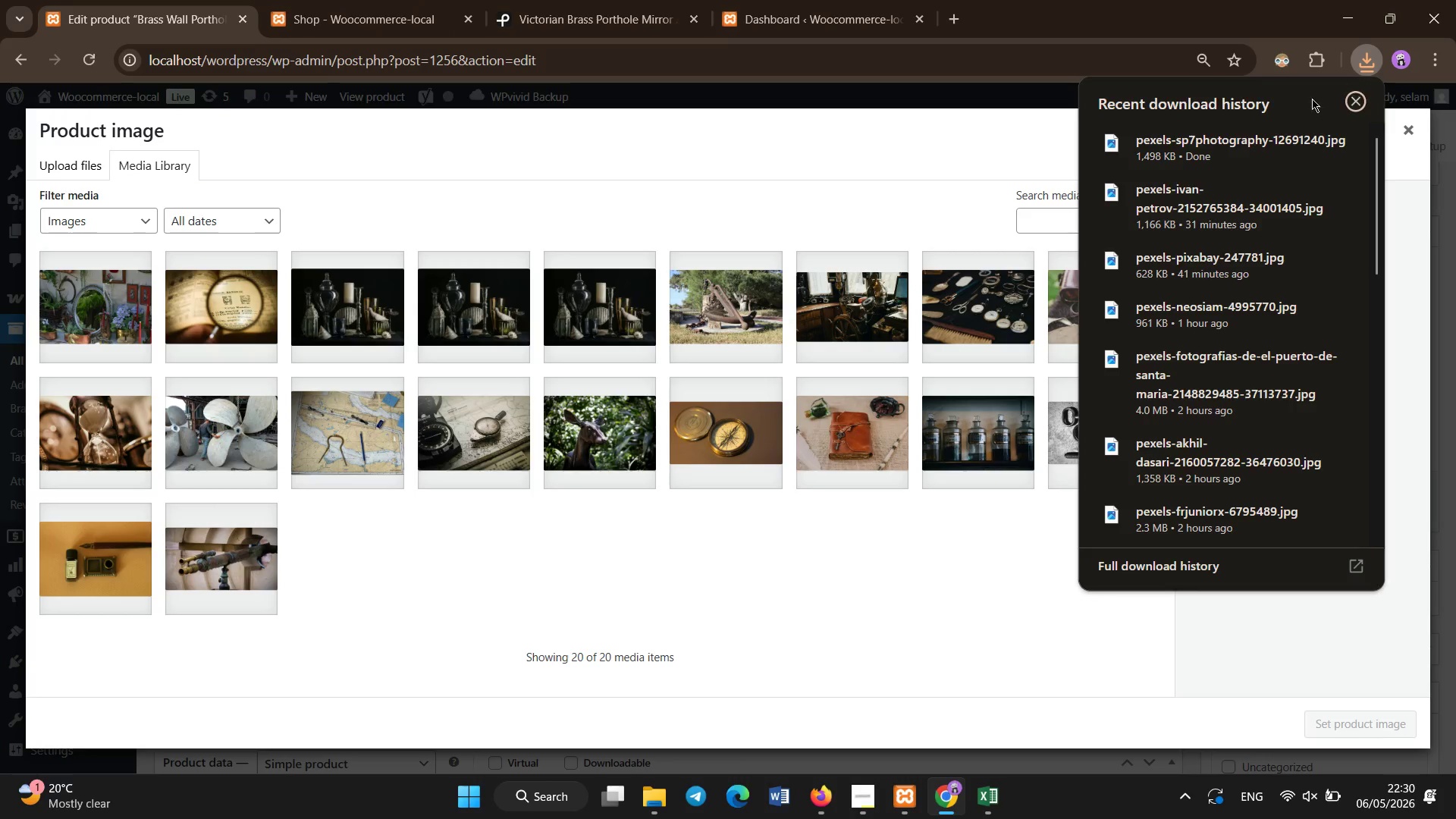 
left_click([662, 246])
 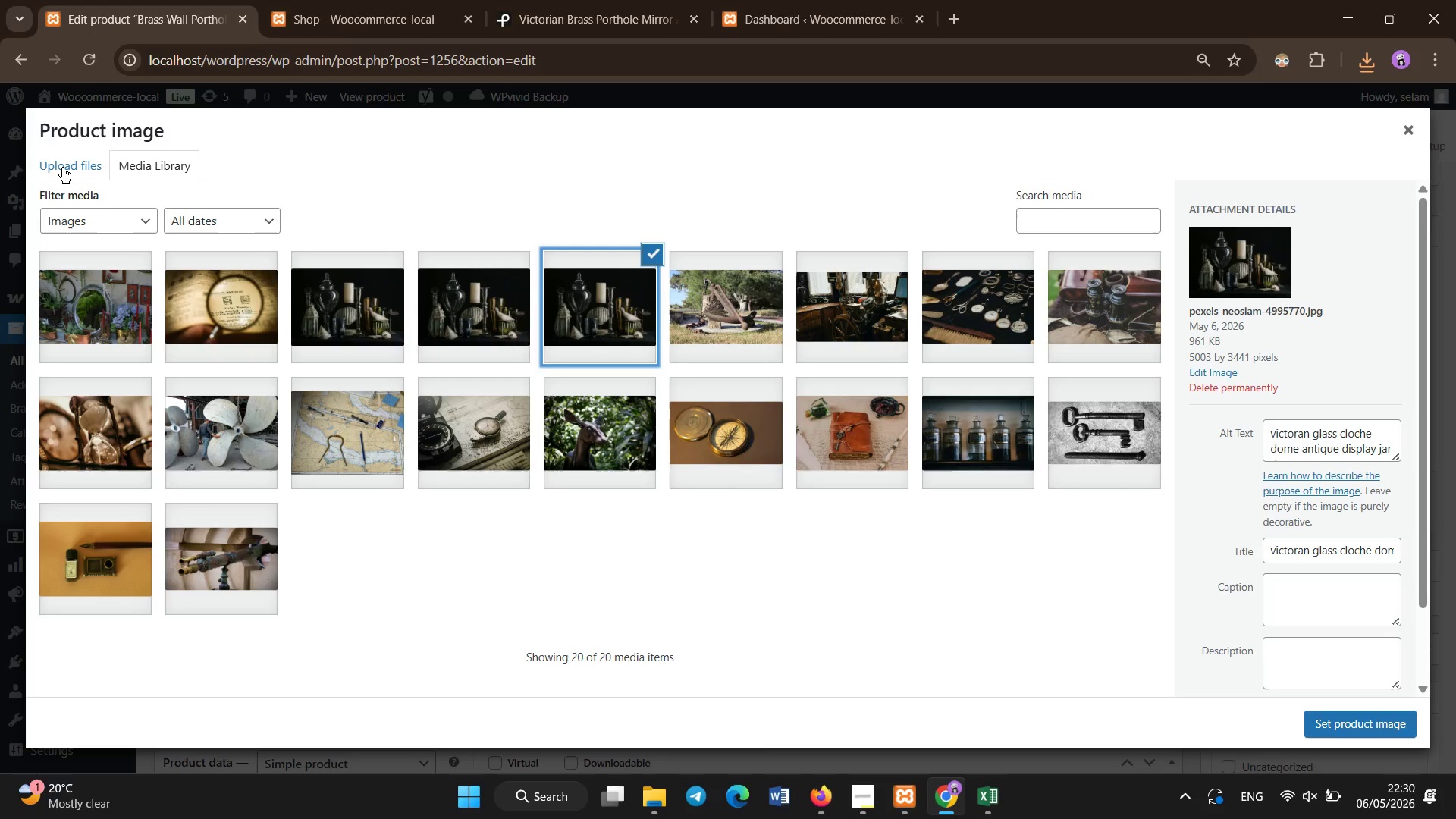 
left_click([62, 168])
 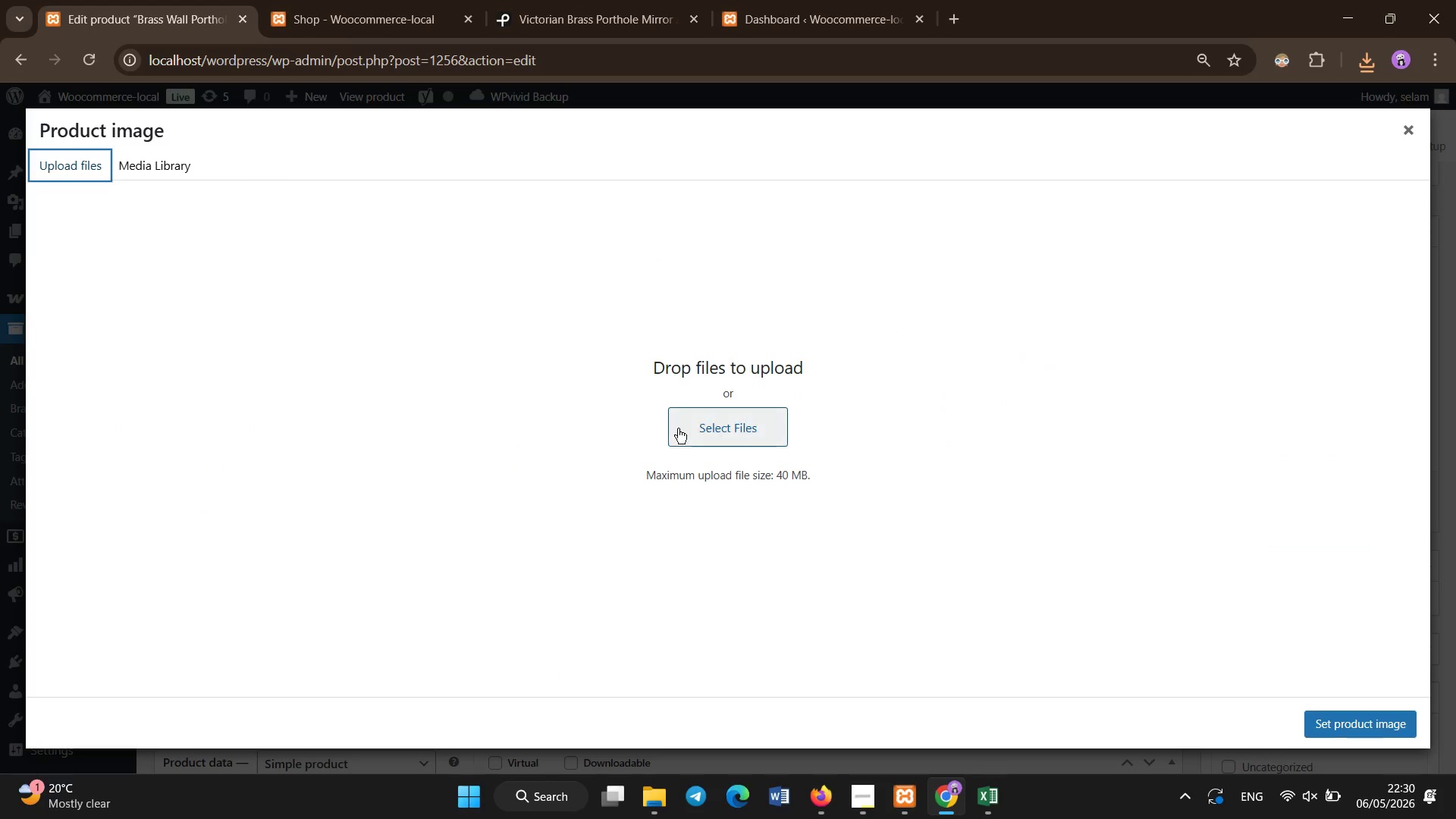 
left_click([686, 435])
 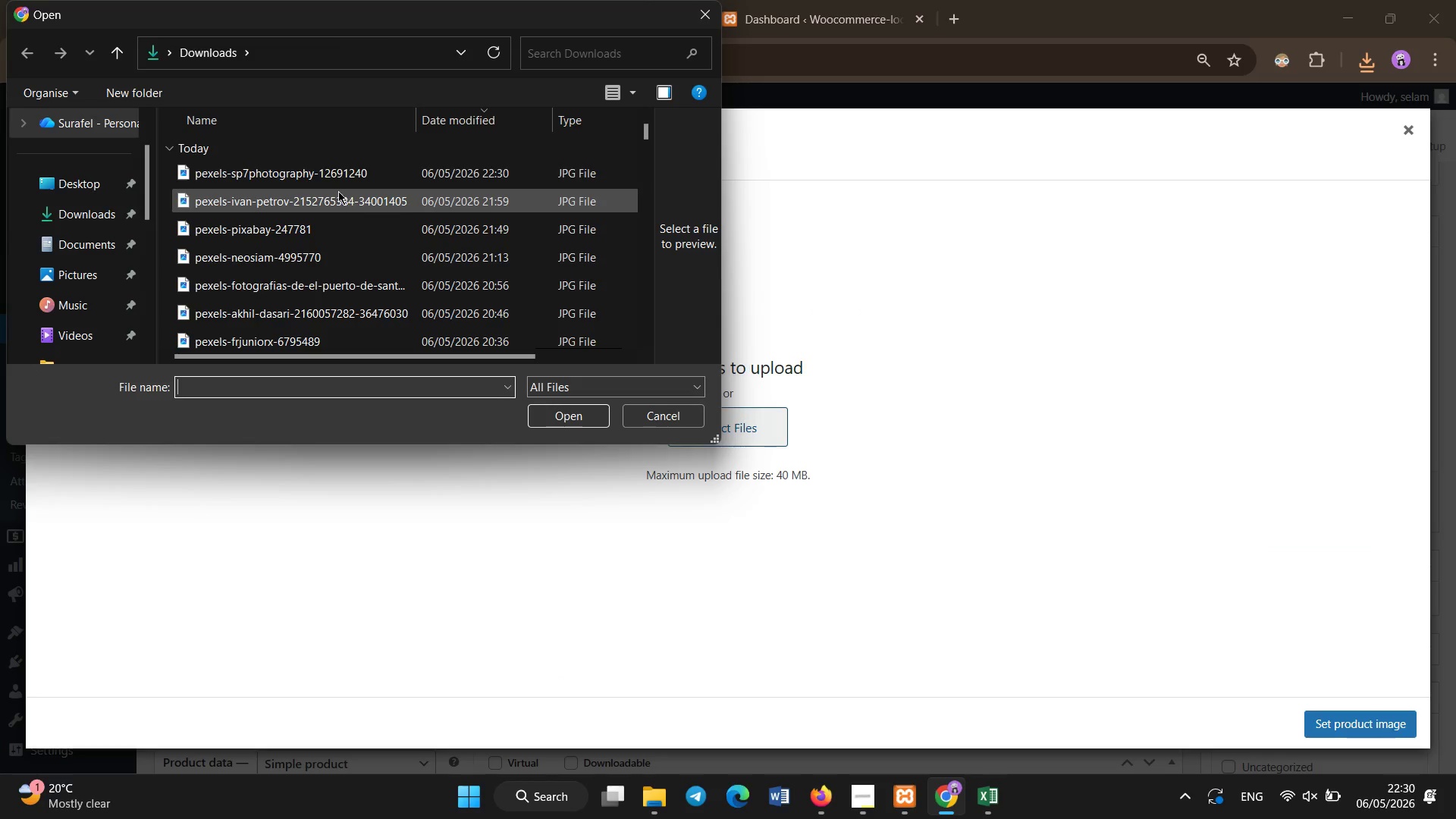 
double_click([331, 175])
 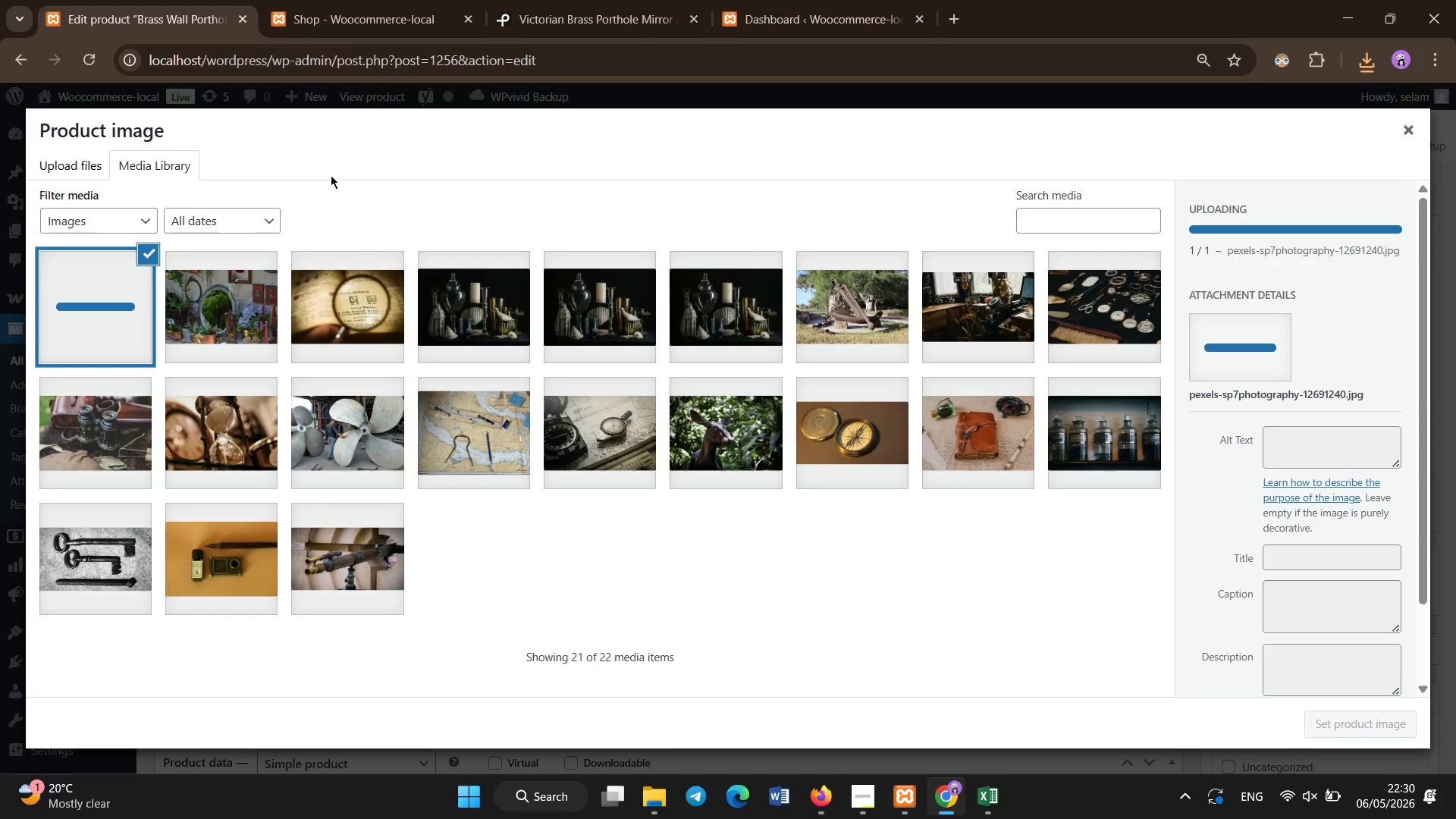 
wait(9.17)
 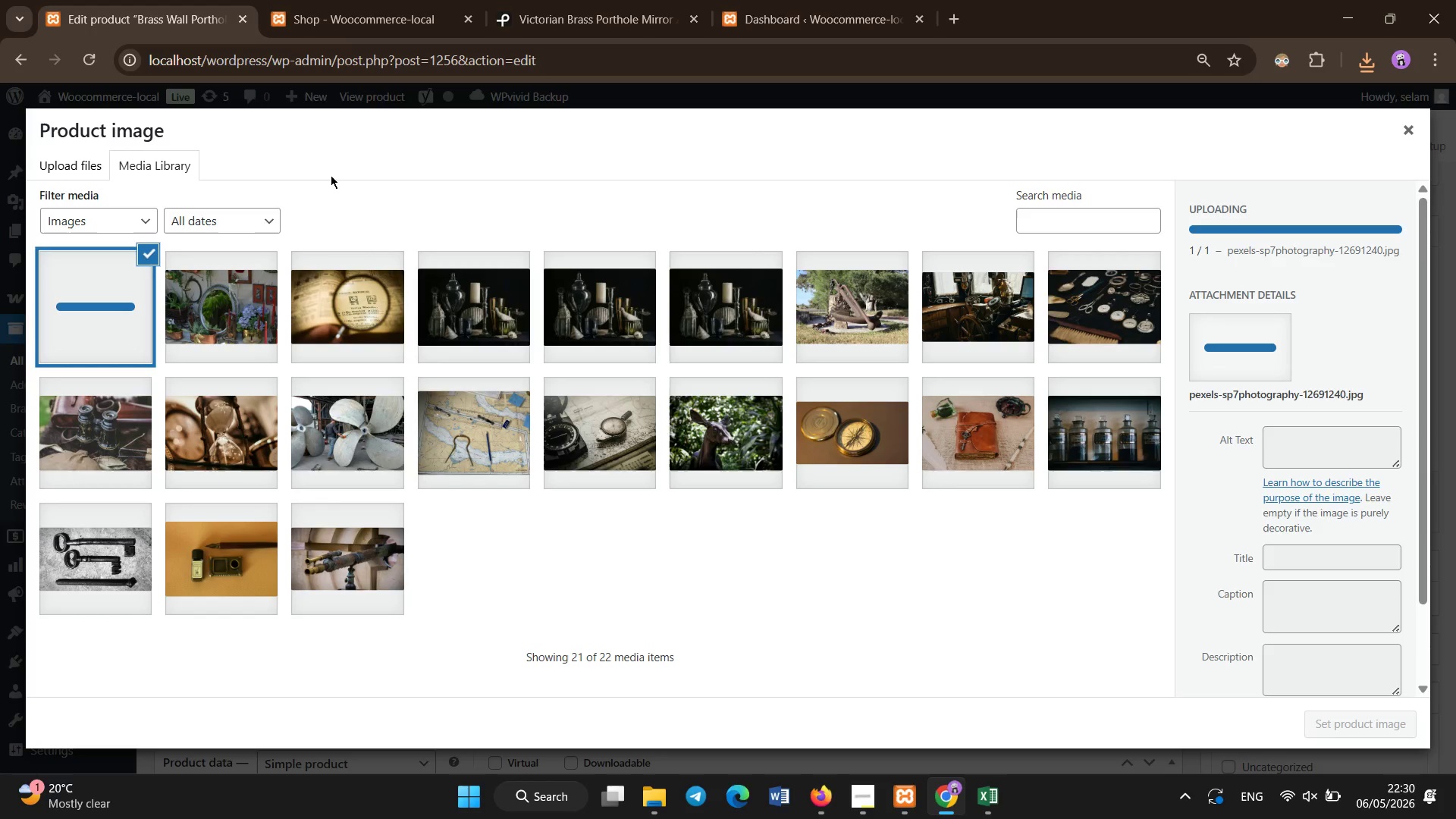 
key(Control+V)
 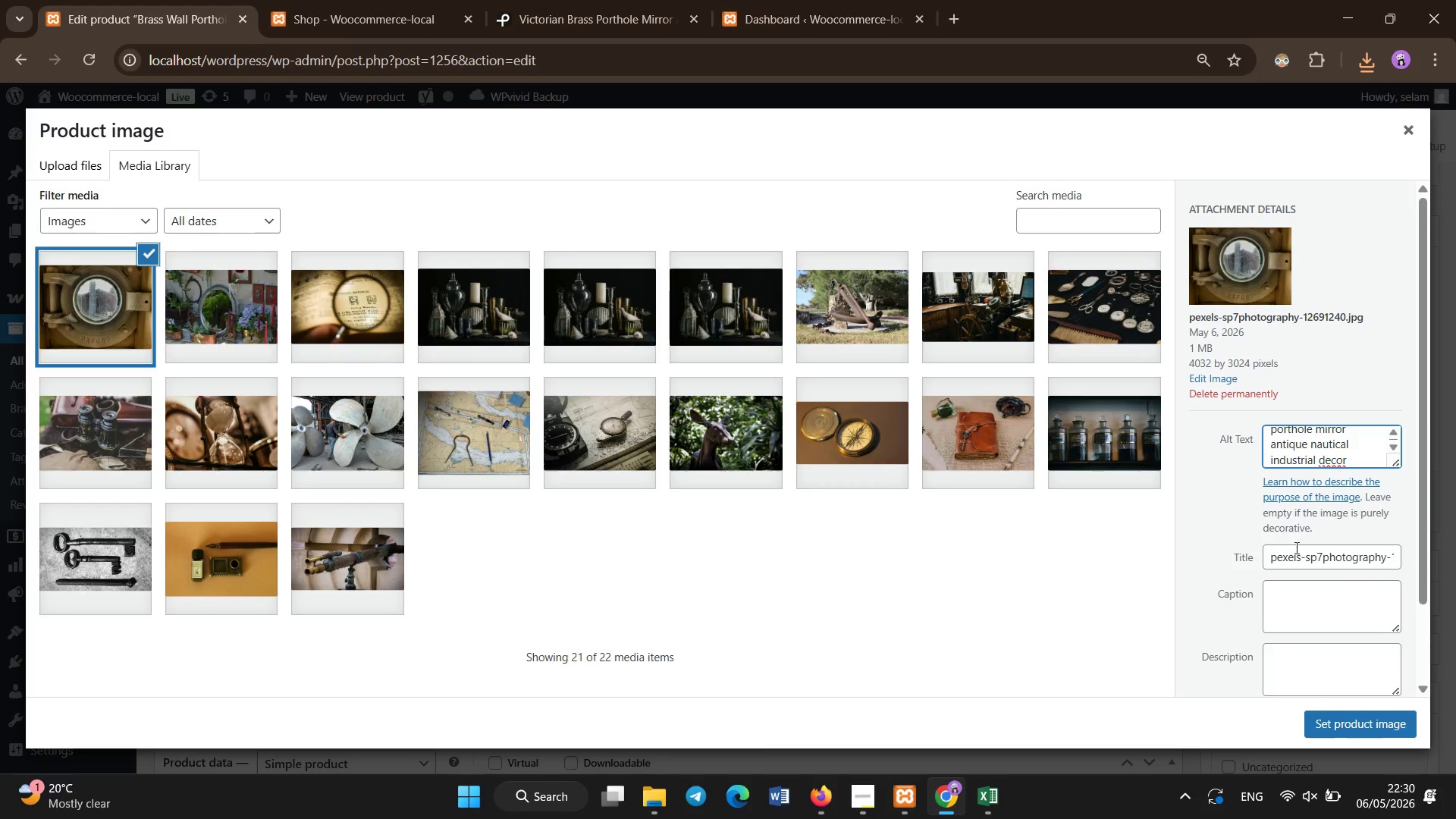 
left_click([1297, 558])
 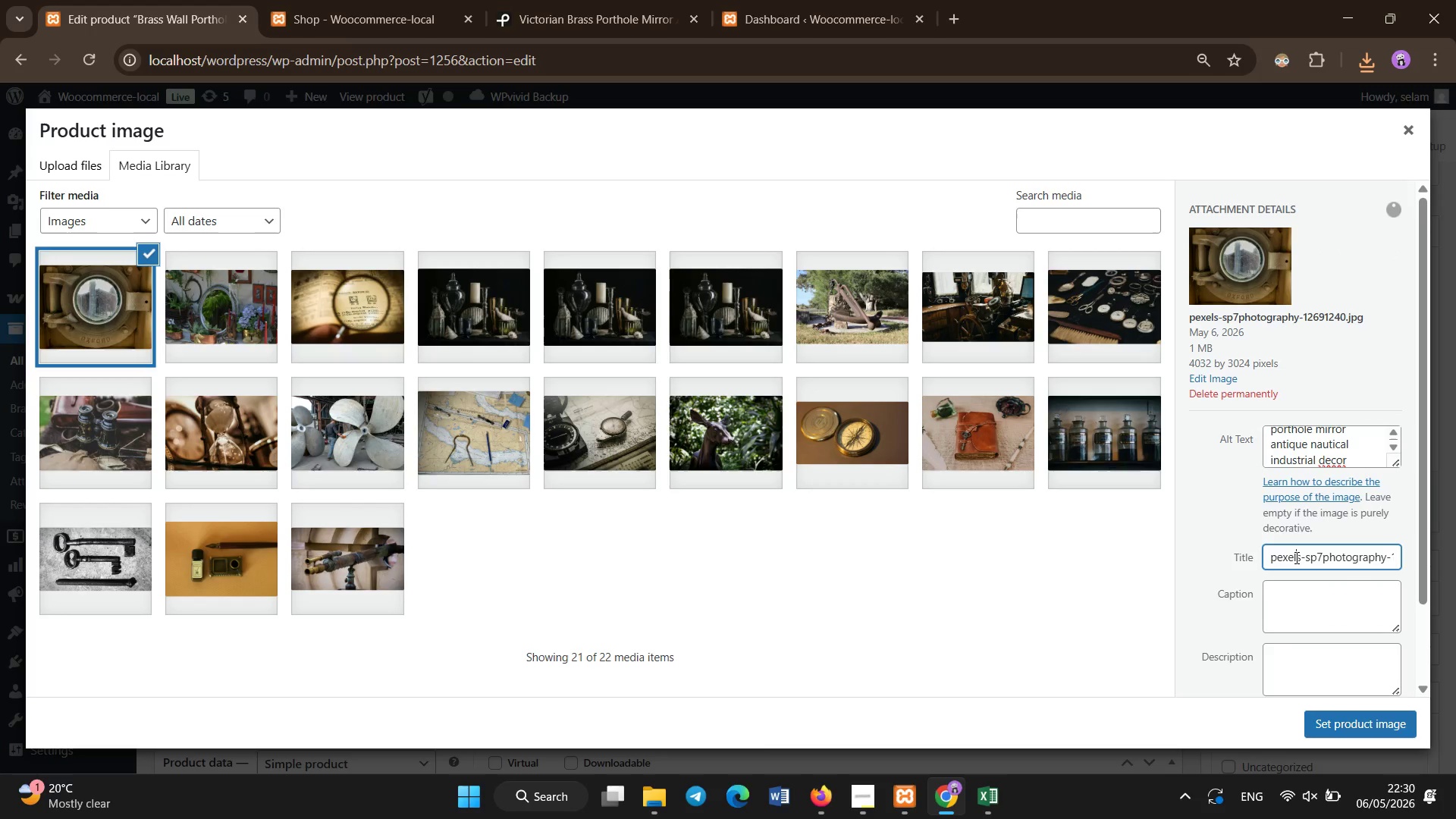 
key(Control+A)
 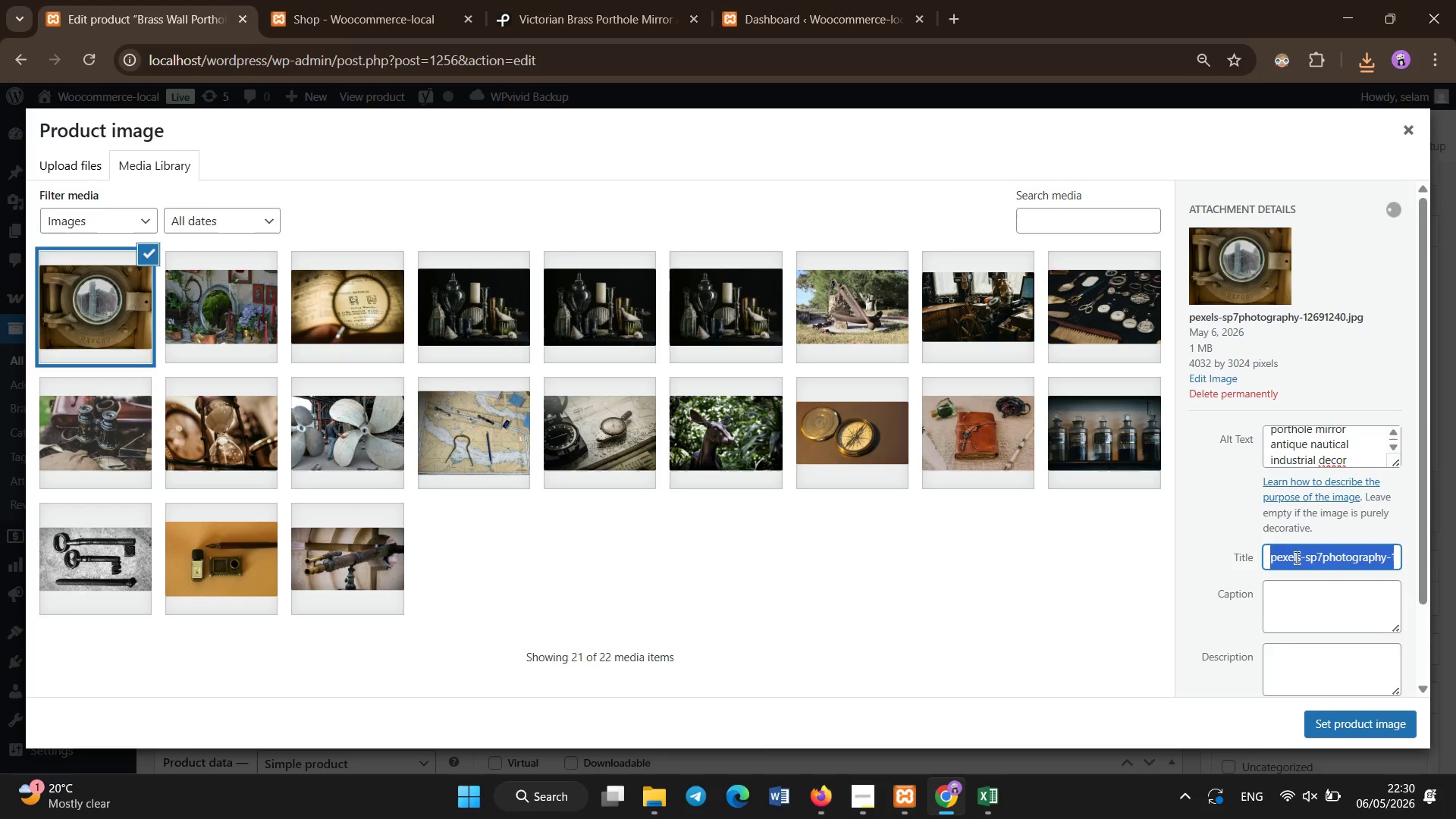 
key(Control+V)
 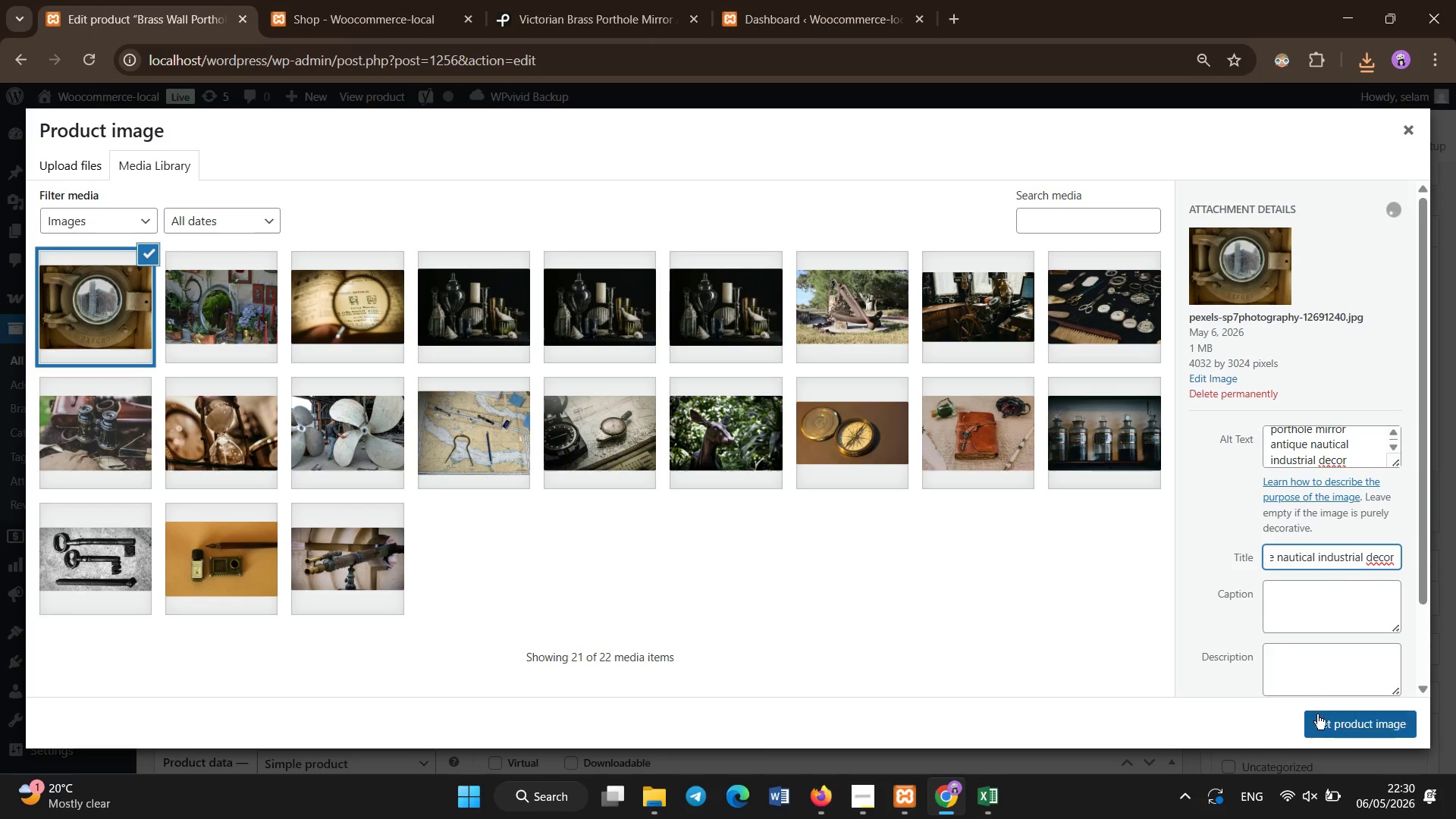 
left_click([1317, 717])
 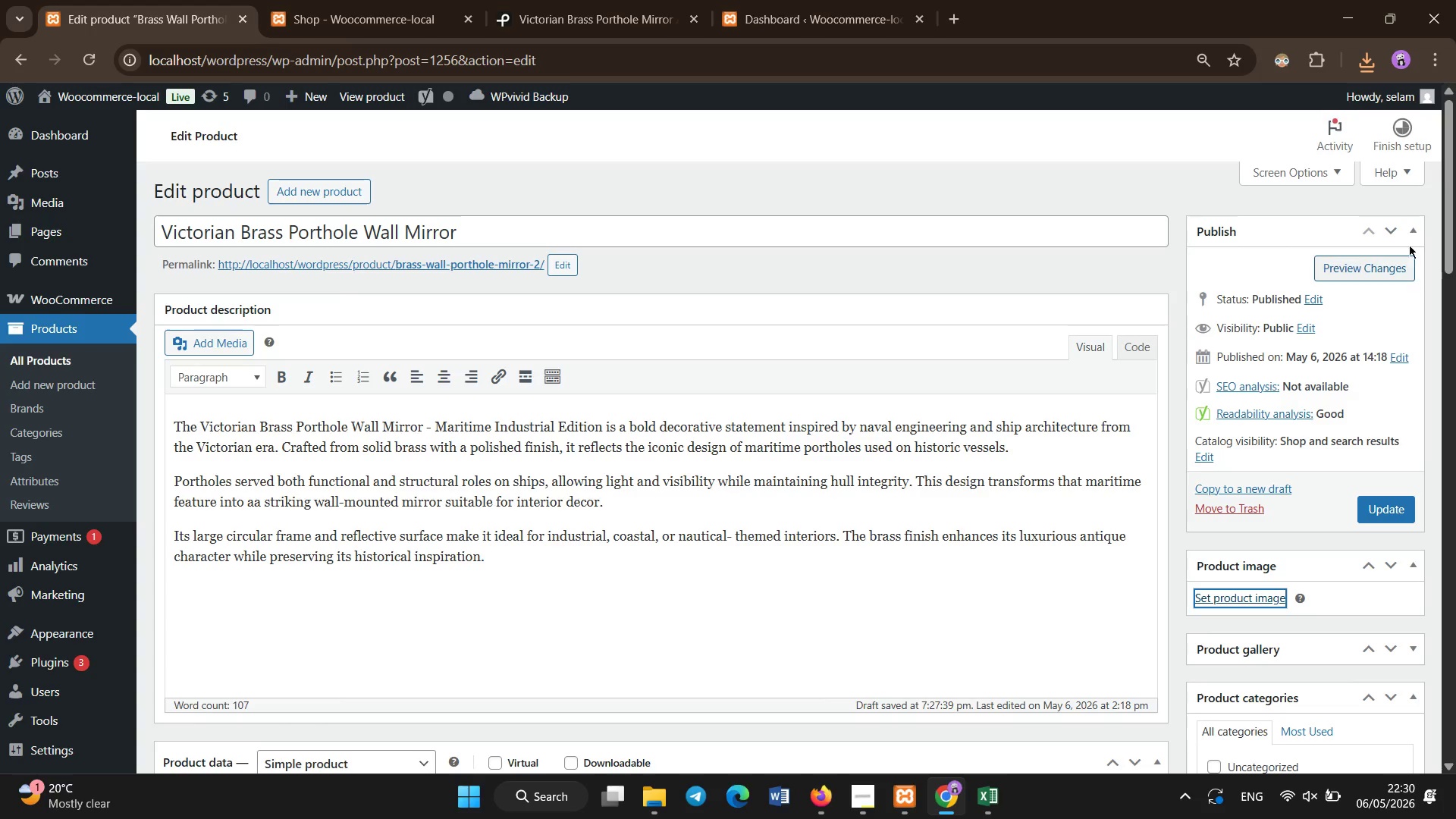 
left_click_drag(start_coordinate=[1447, 175], to_coordinate=[1455, 224])
 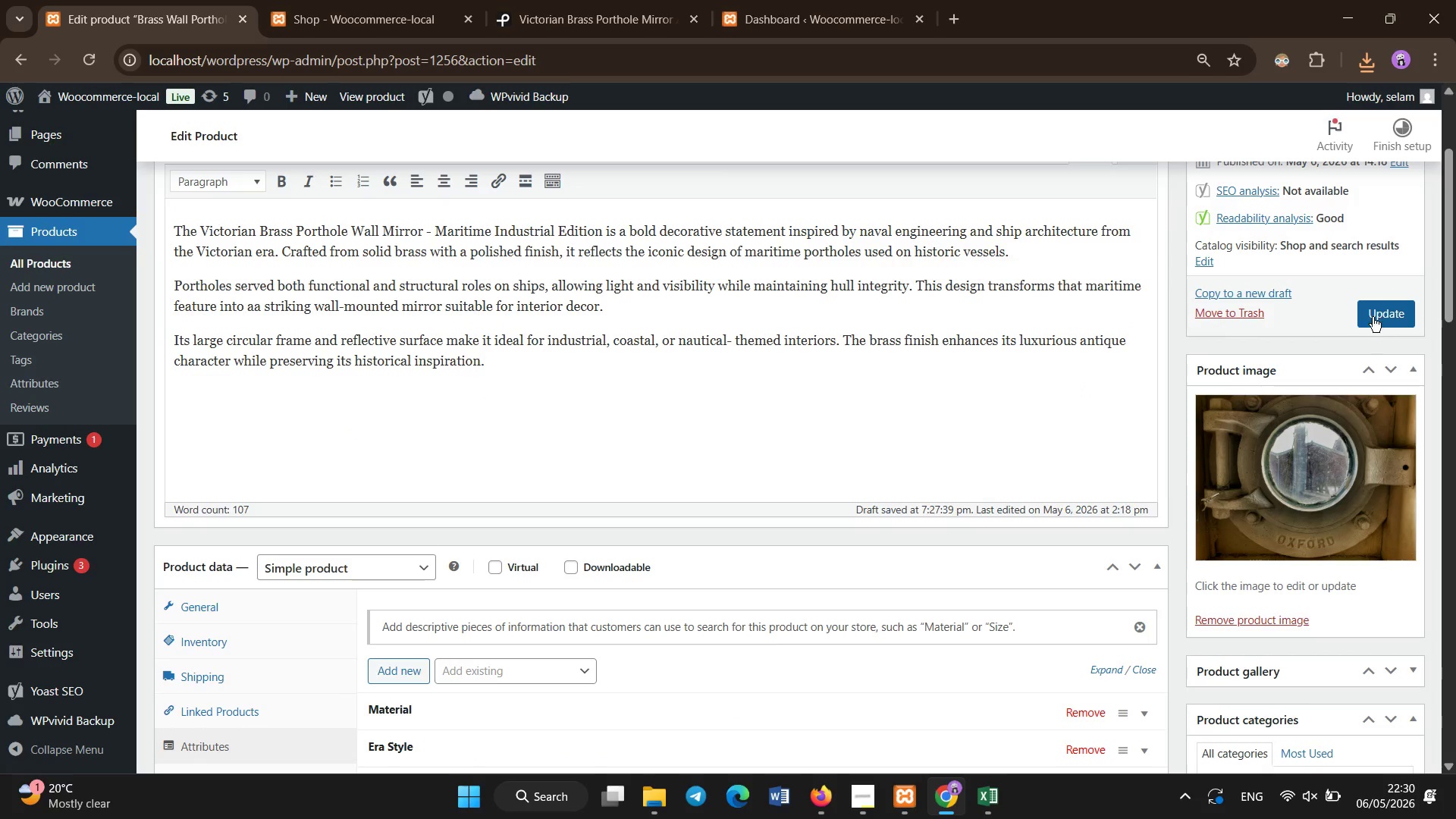 
left_click([1373, 314])
 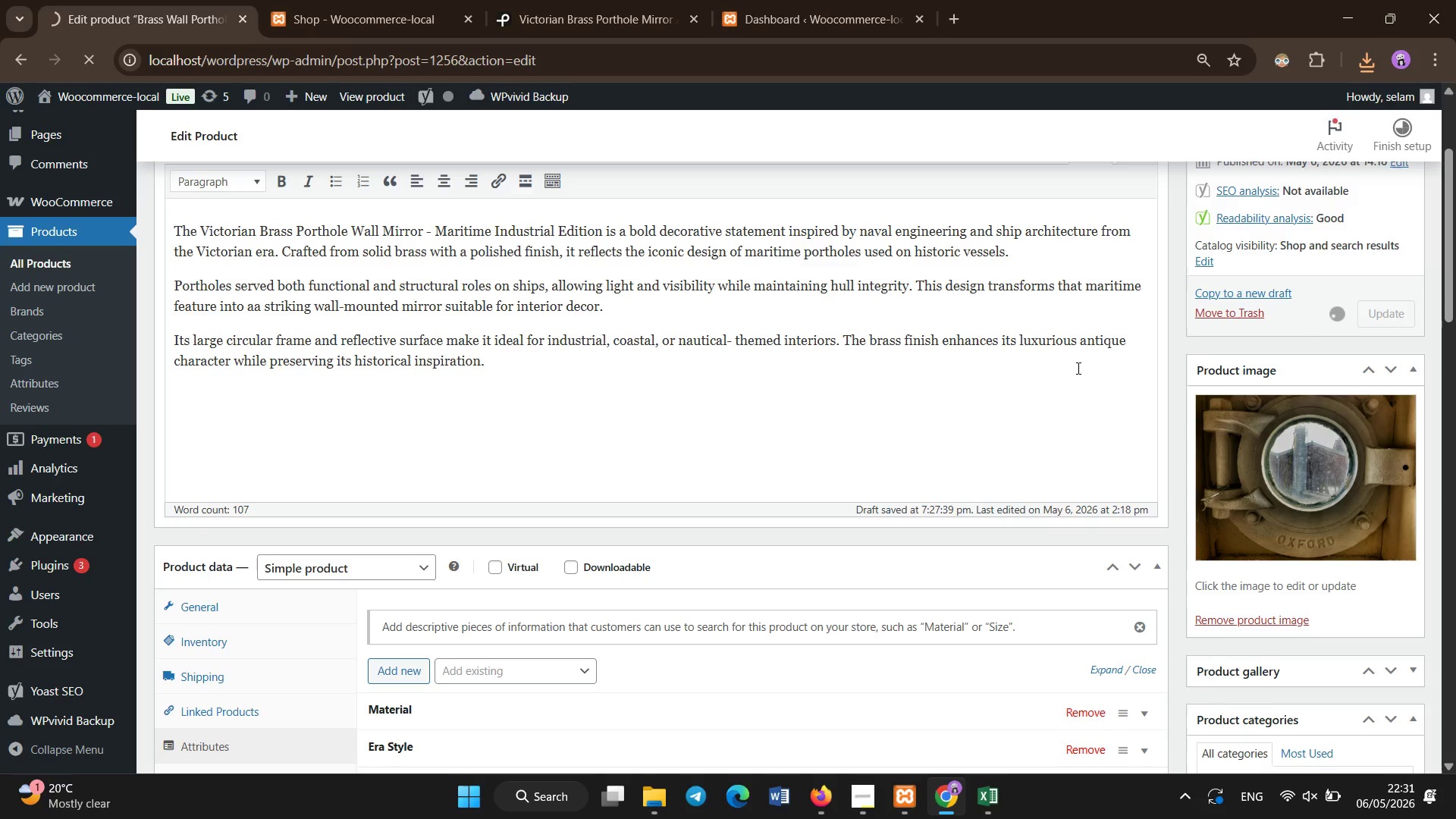 
wait(22.09)
 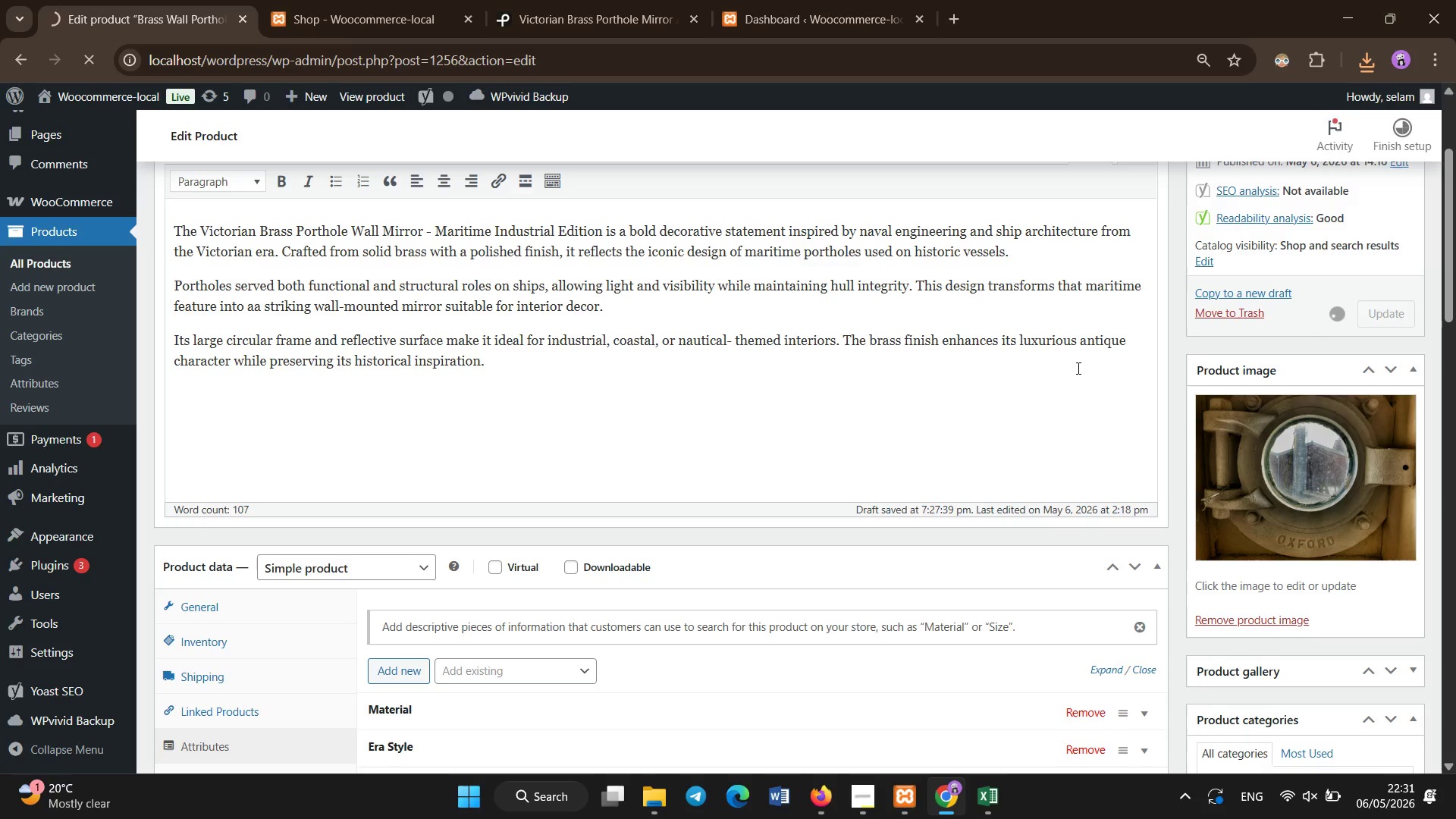 
left_click_drag(start_coordinate=[1449, 278], to_coordinate=[1455, 143])
 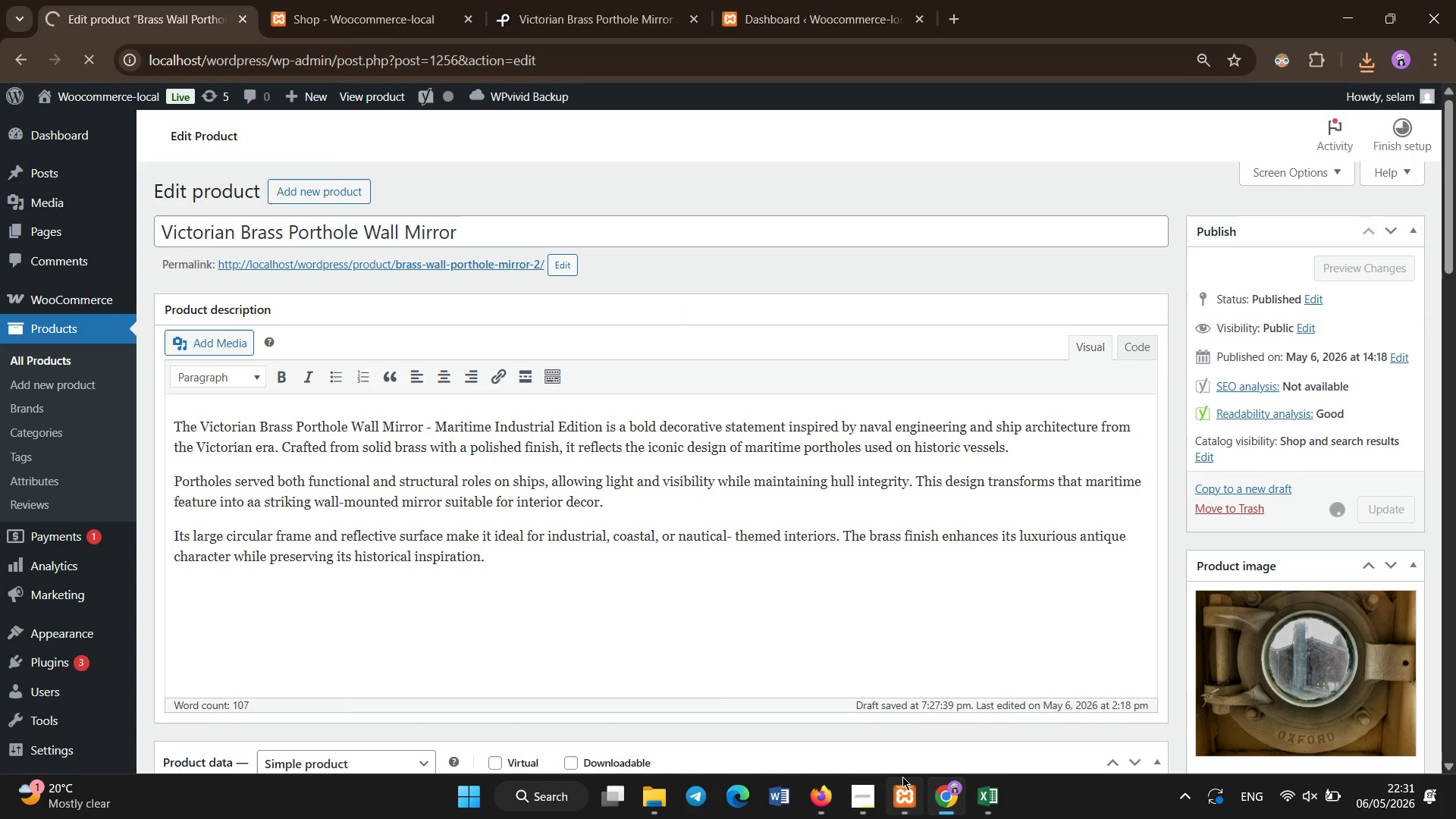 
left_click([908, 780])
 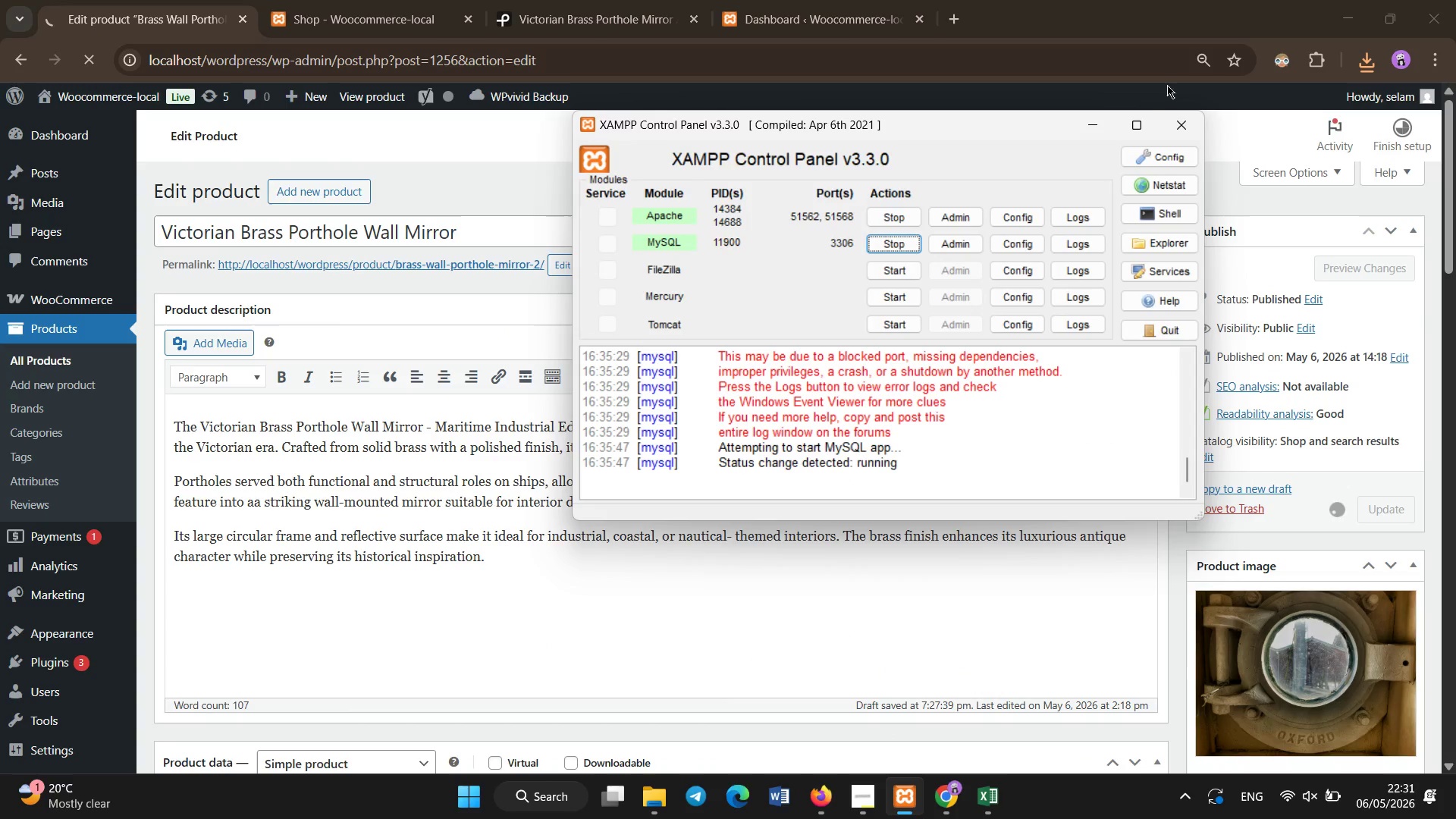 
left_click([1102, 122])
 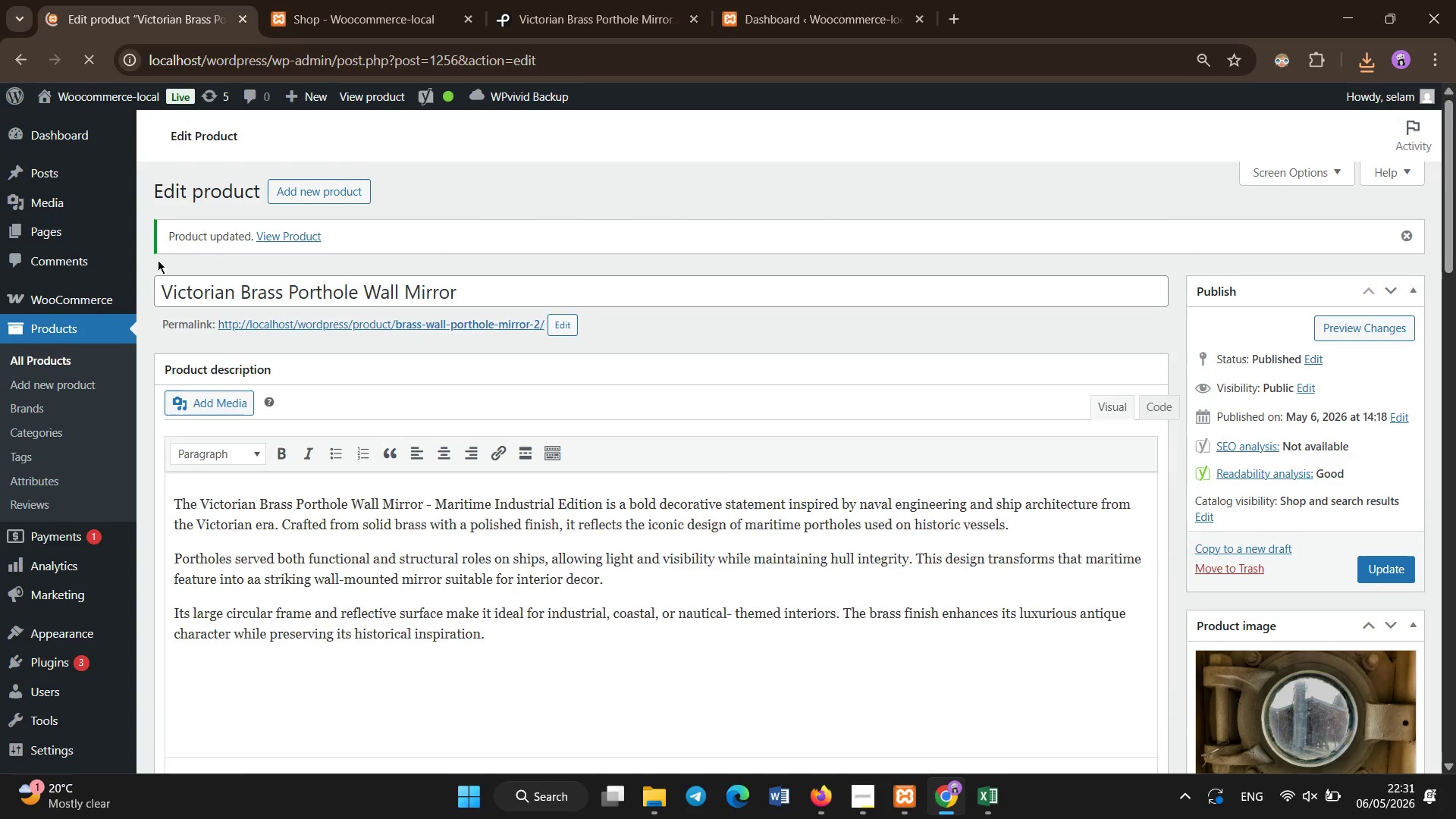 
left_click([83, 360])
 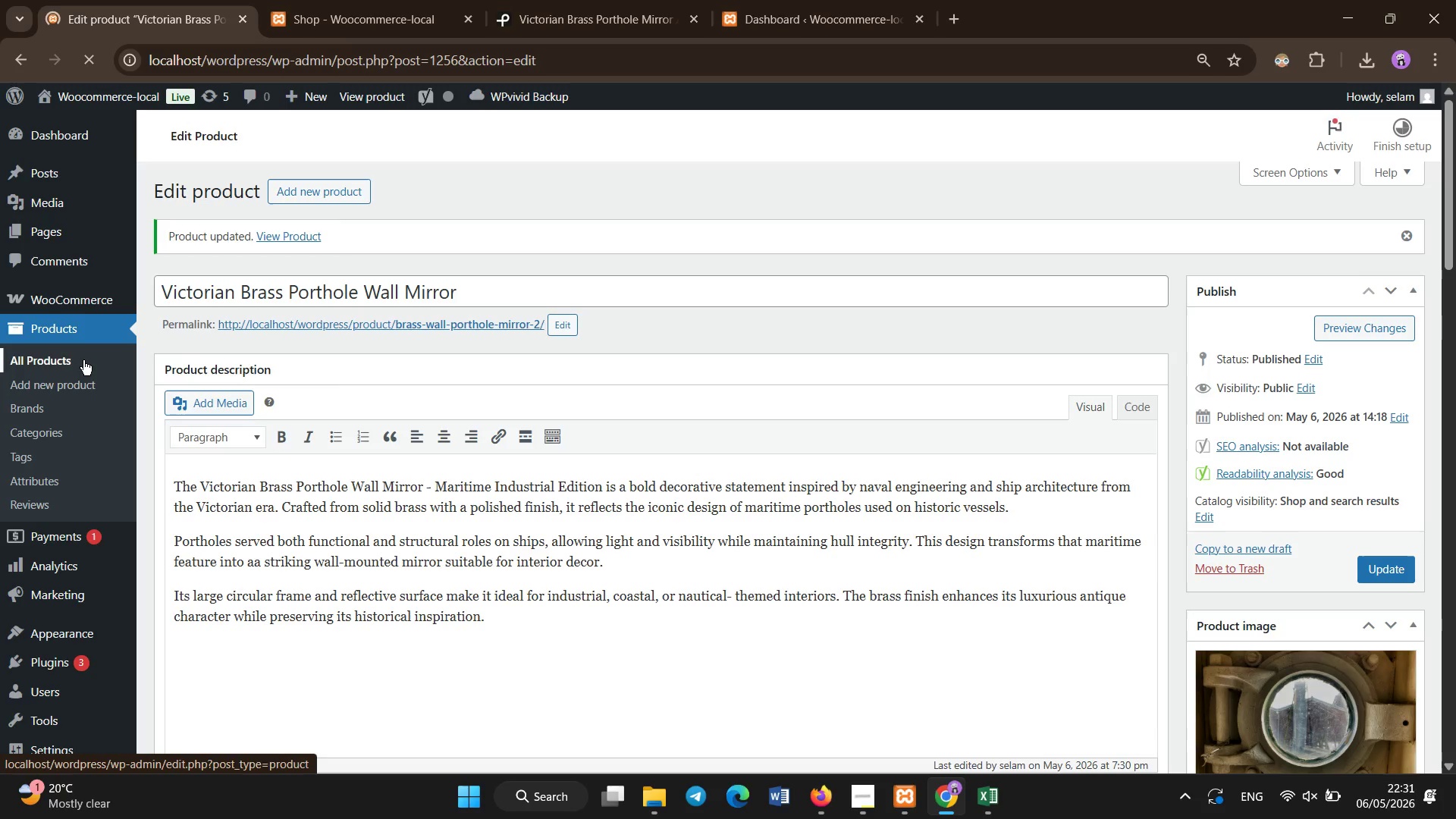 
wait(18.45)
 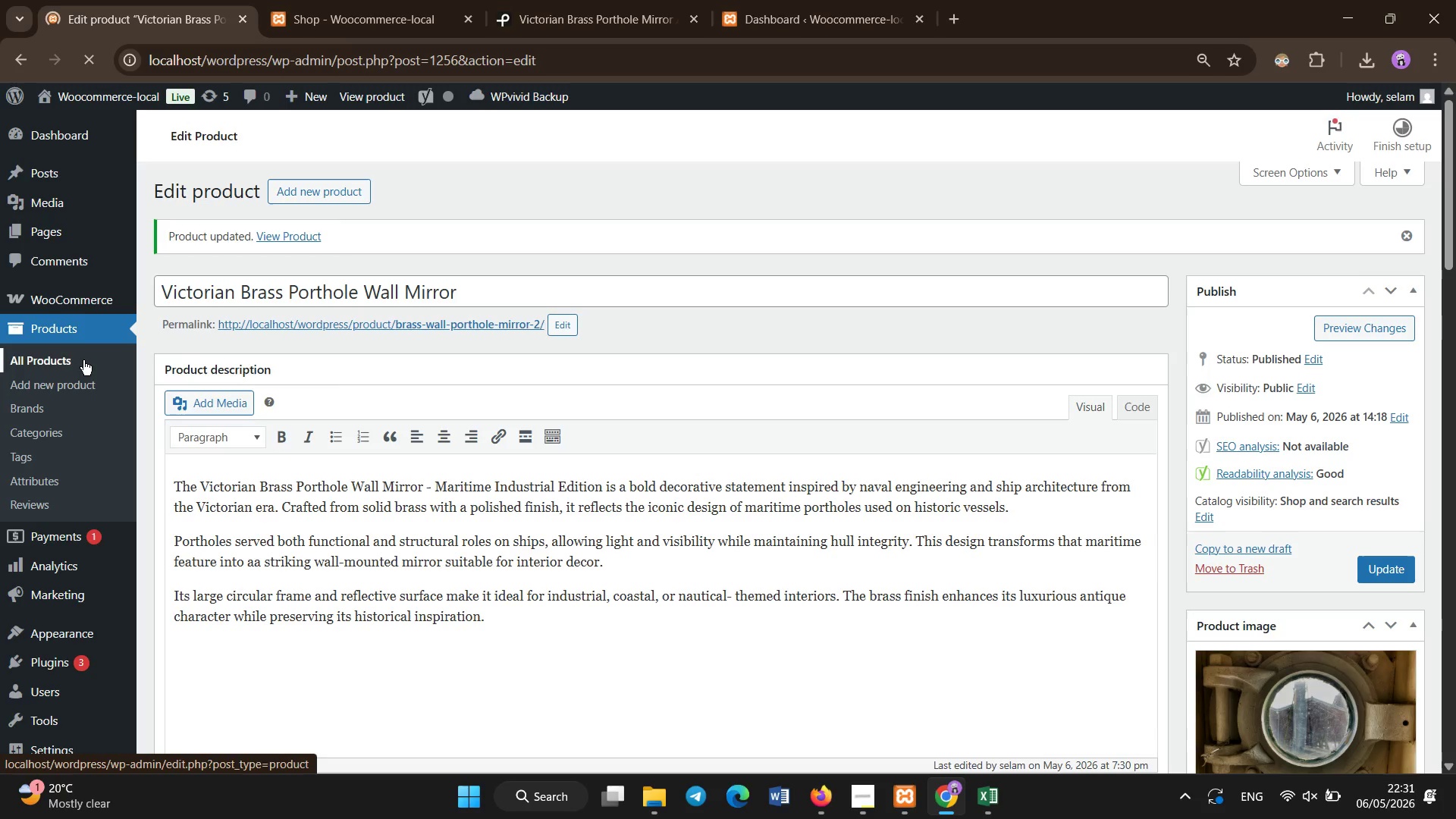 
scroll: coordinate [502, 378], scroll_direction: down, amount: 5.0
 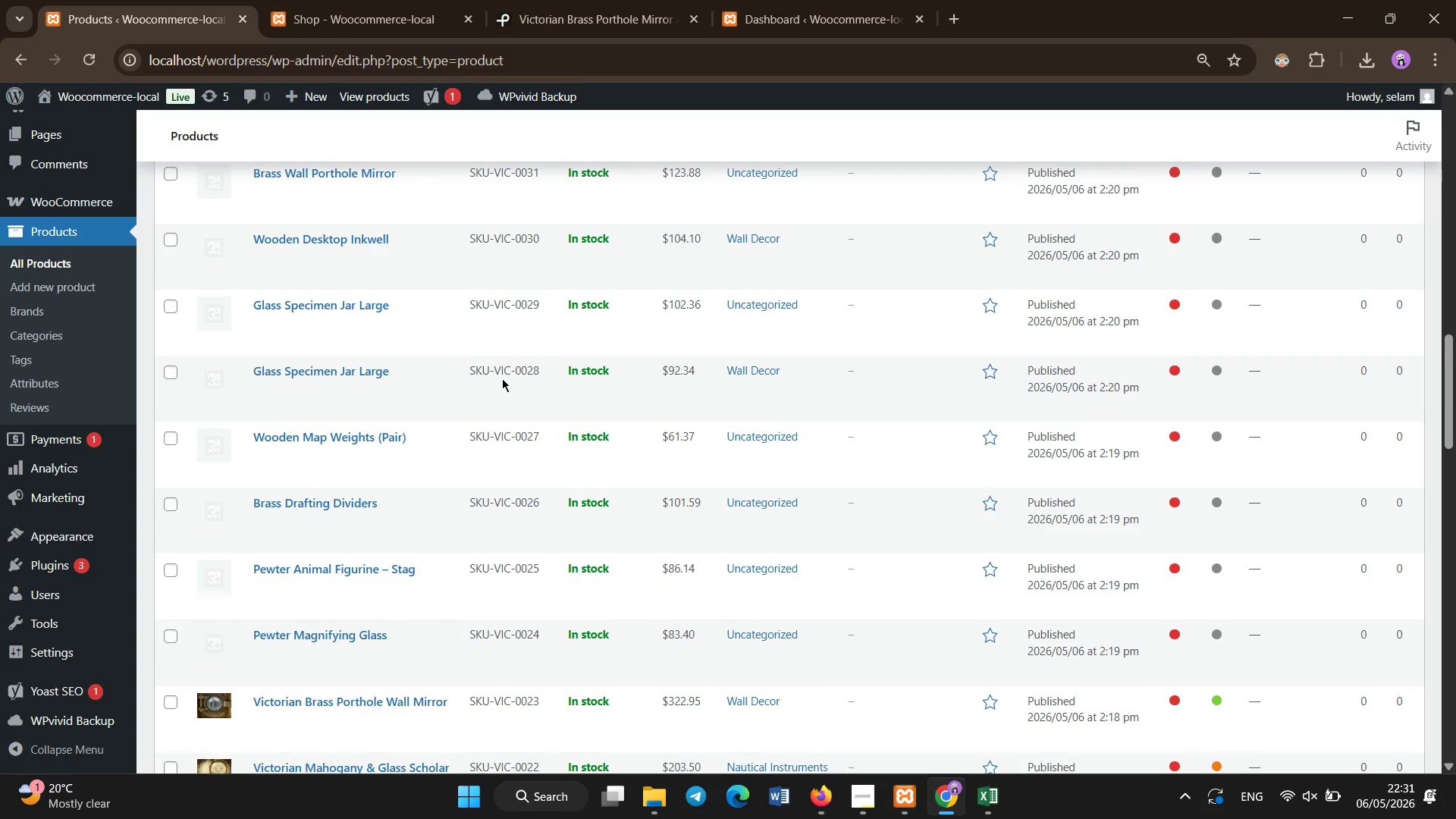 
mouse_move([337, 601])
 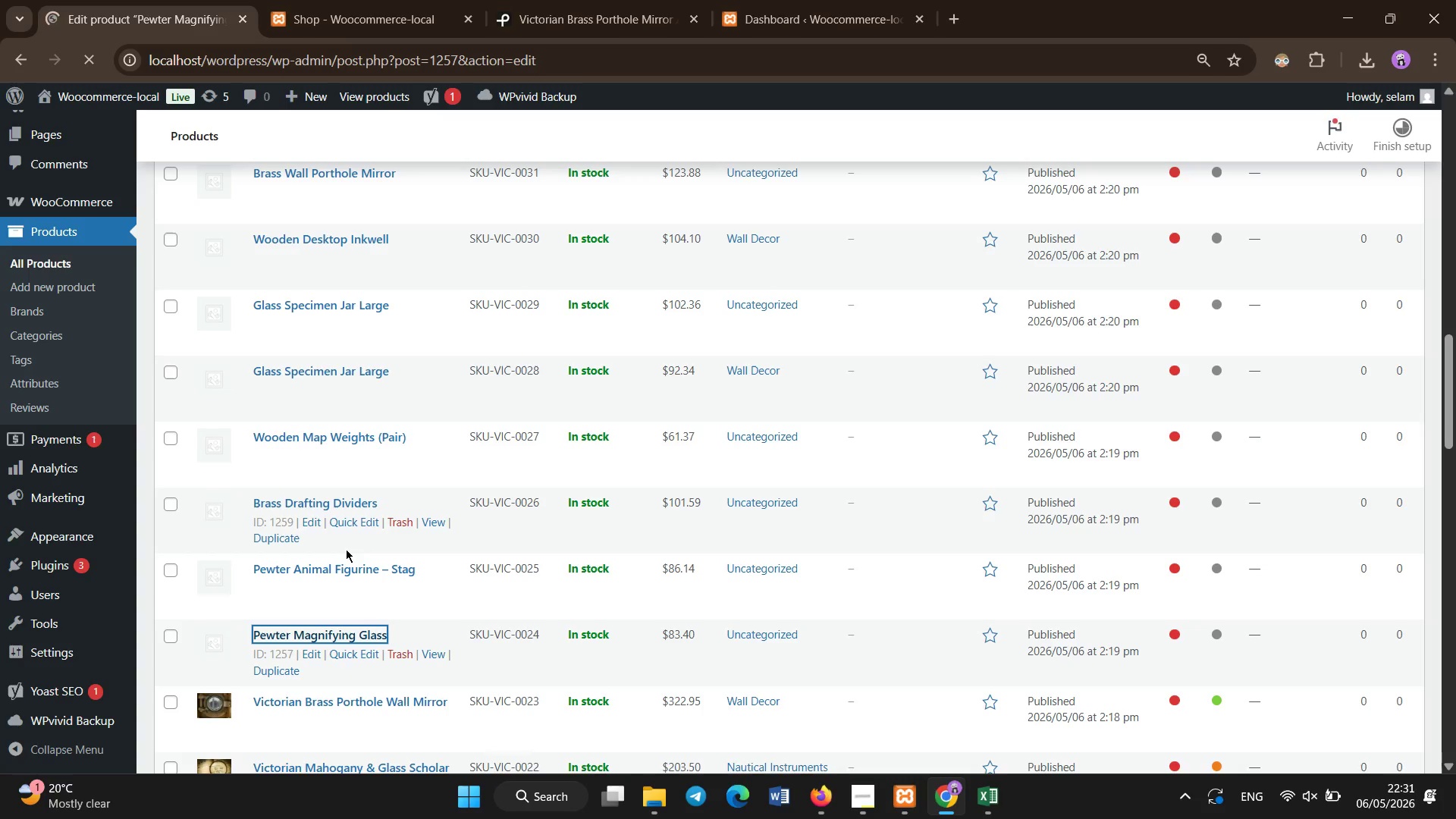 
wait(6.6)
 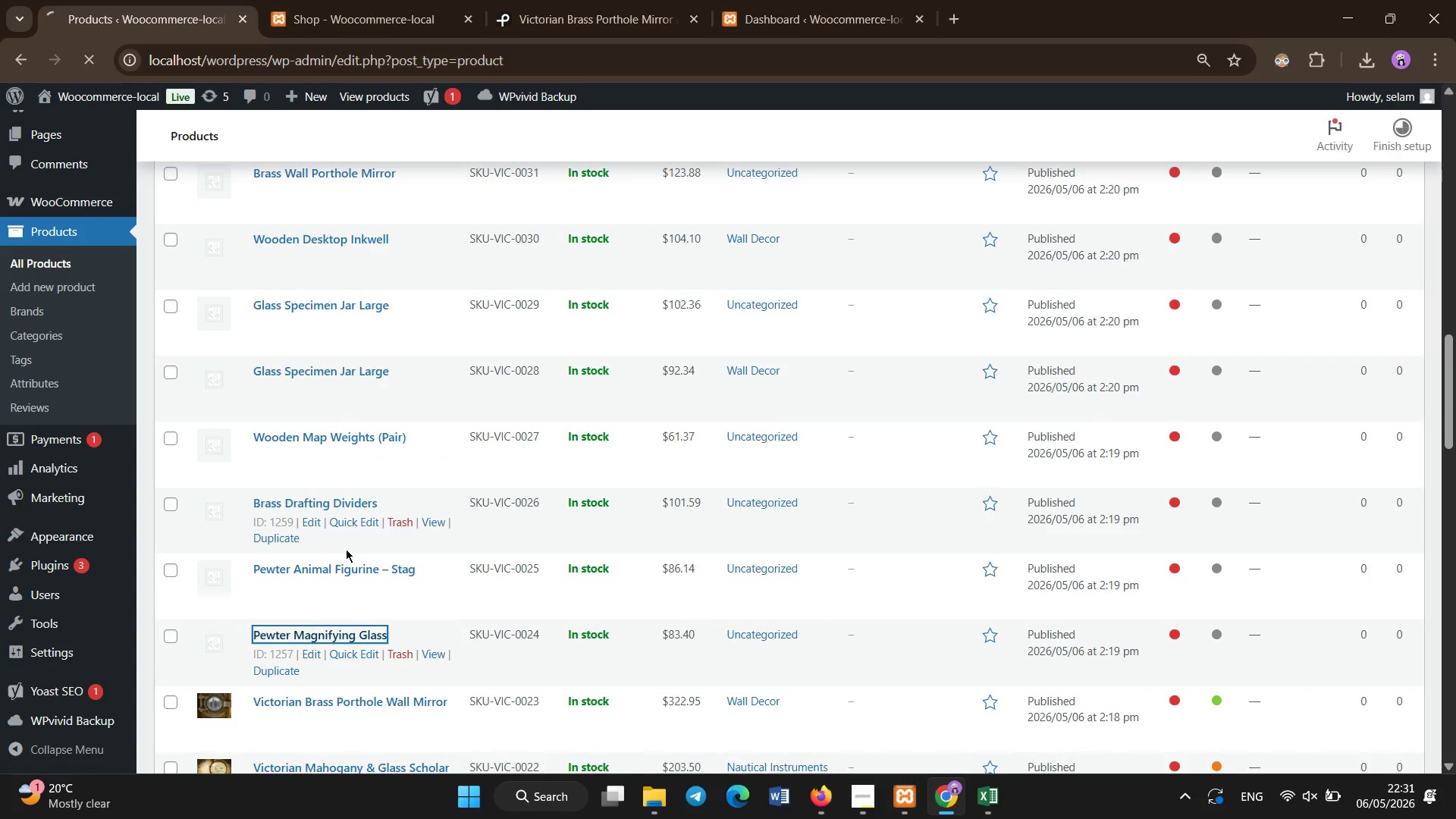 
left_click([388, 227])
 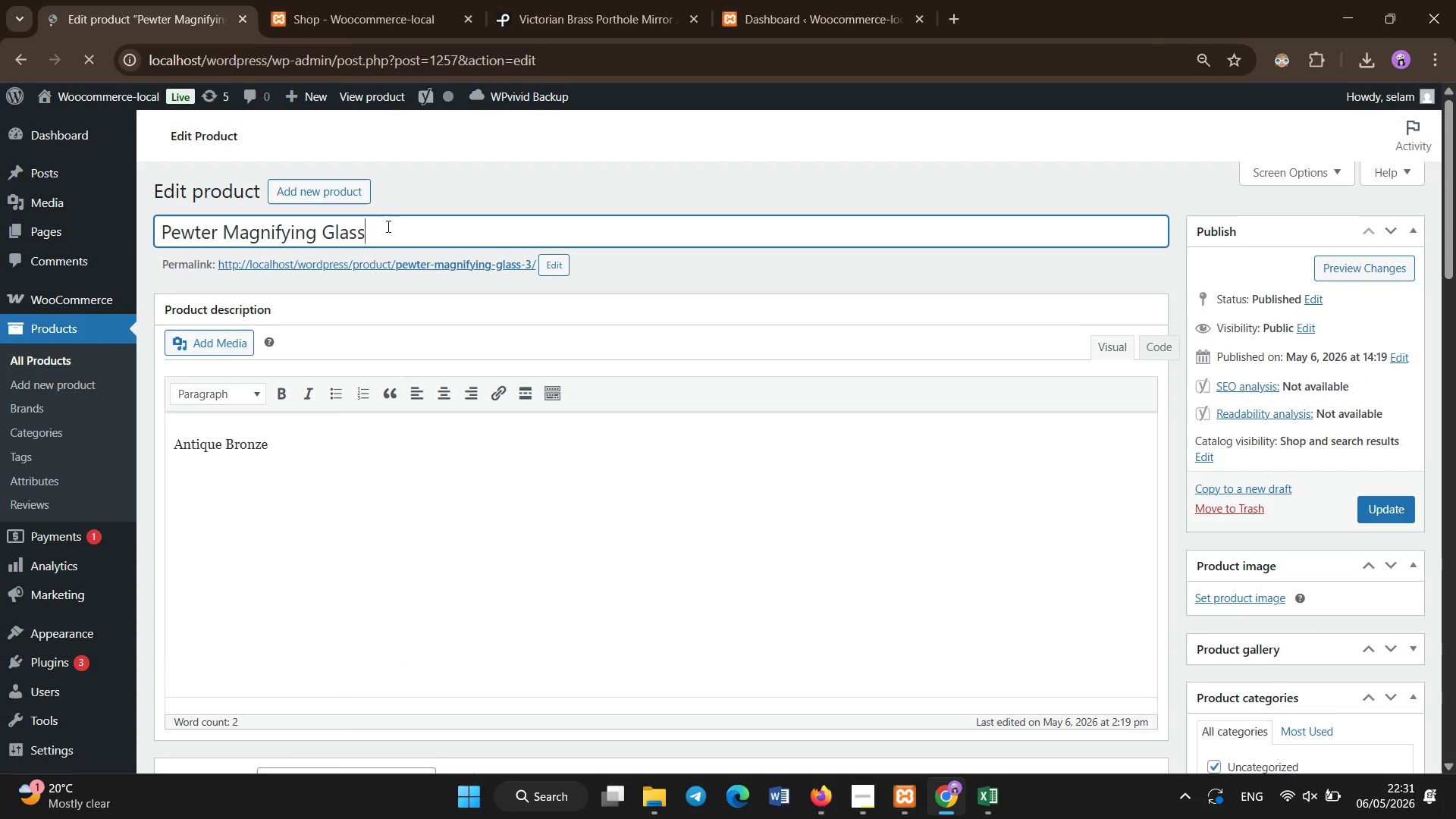 
key(Control+A)
 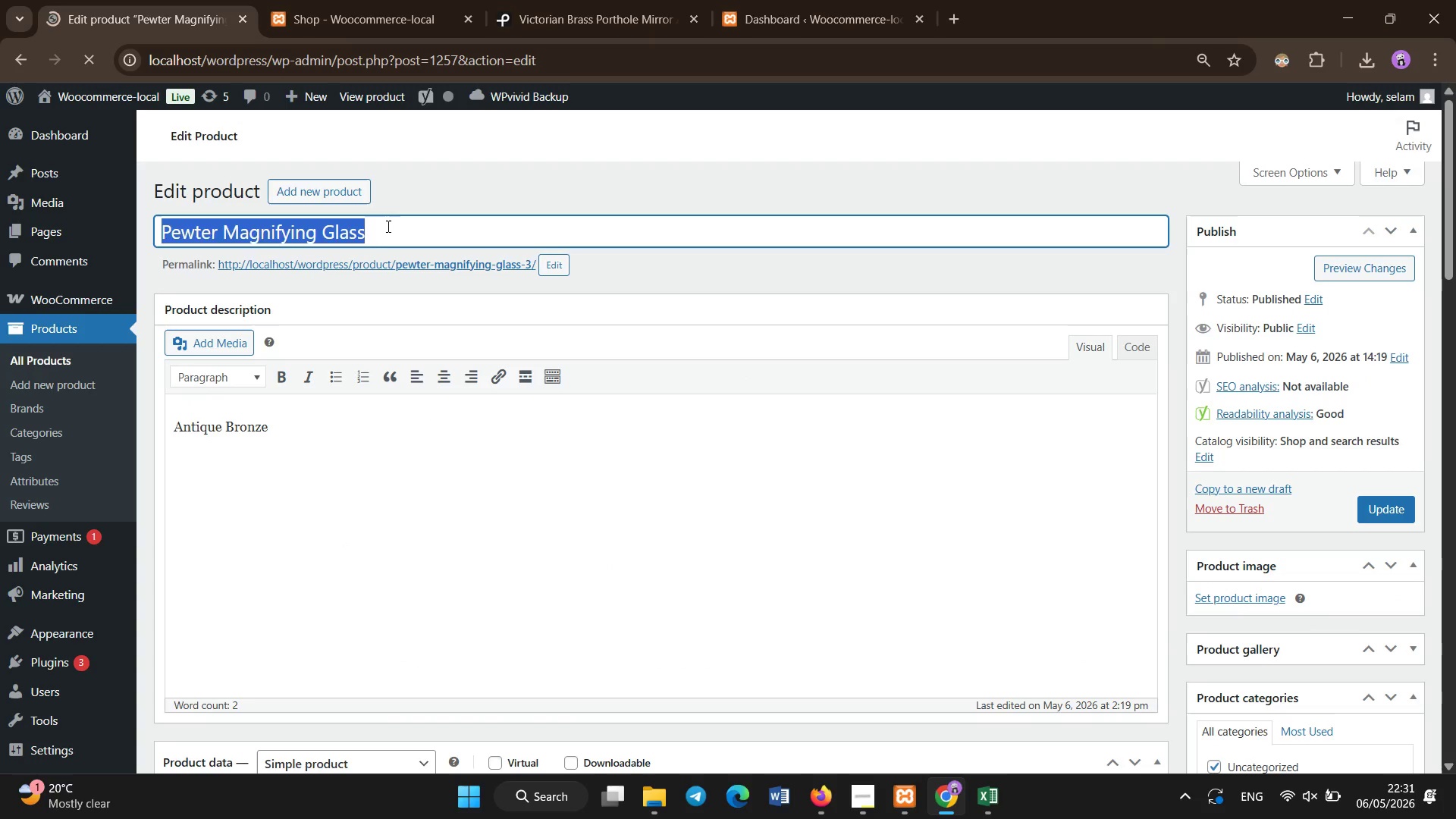 
key(Backspace)
type(Victroian Hand-Blown Glass Scholar Magnifying Lens)
 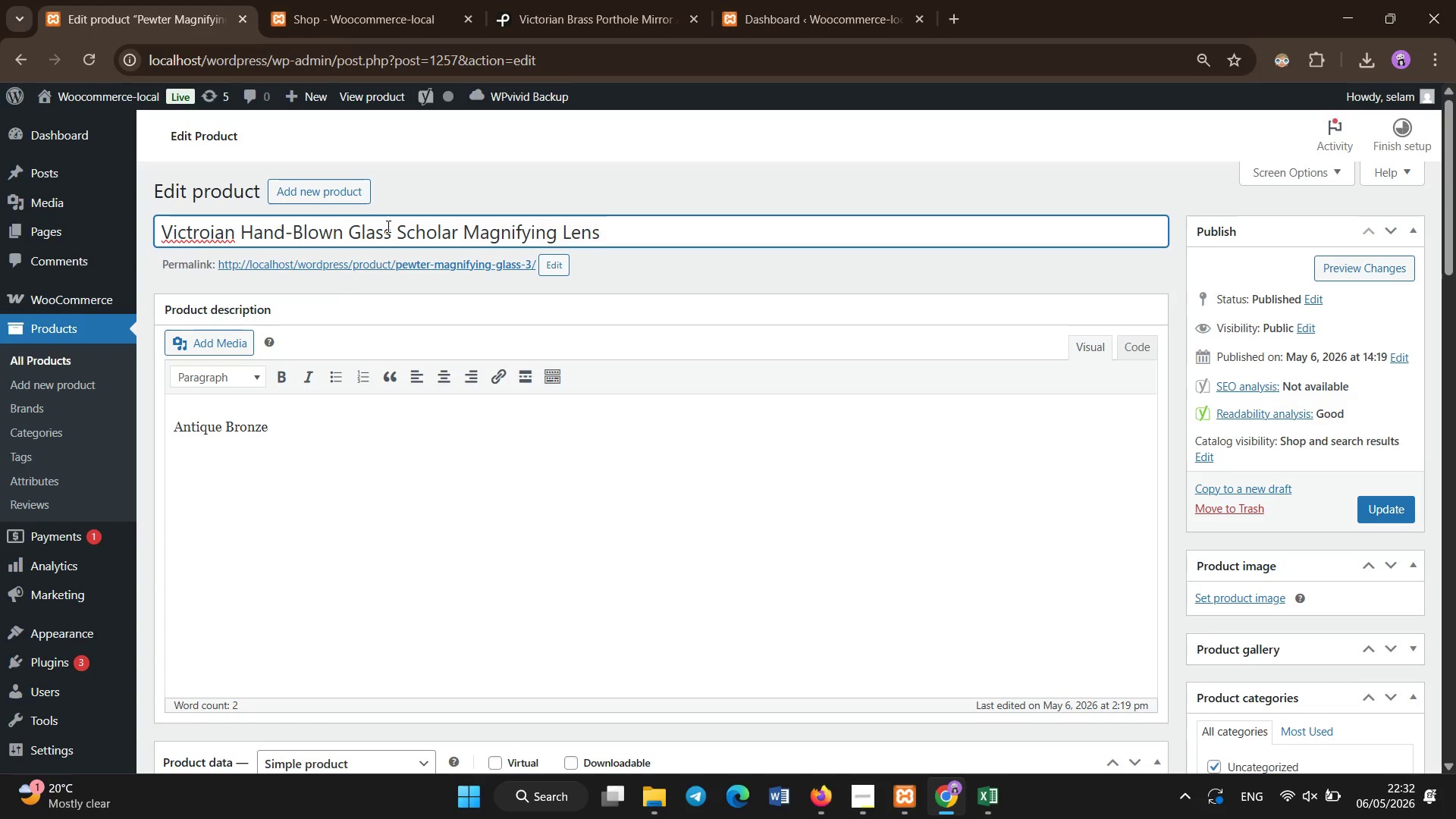 
scroll: coordinate [388, 227], scroll_direction: down, amount: 4.0
 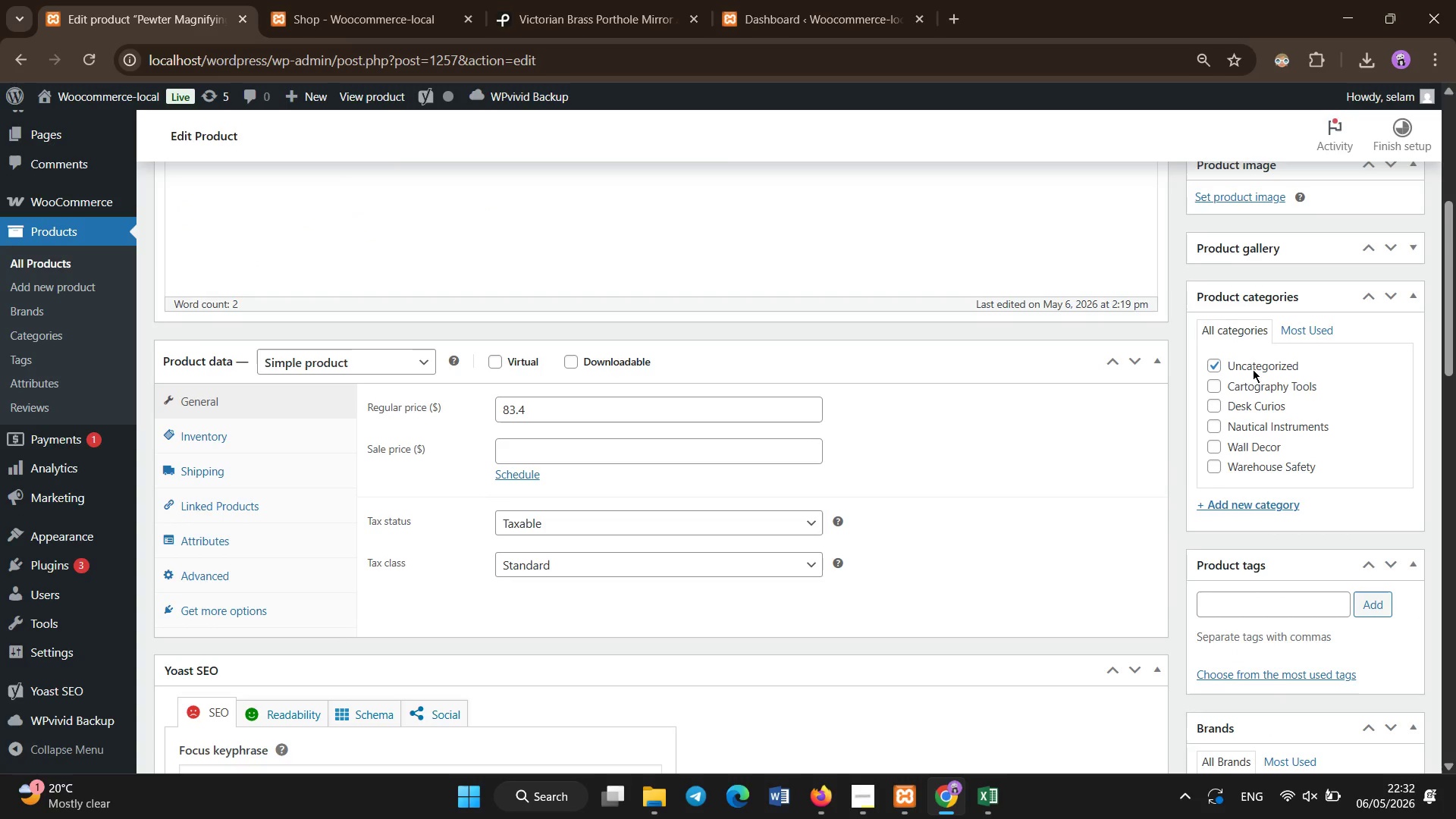 
left_click([1242, 397])
 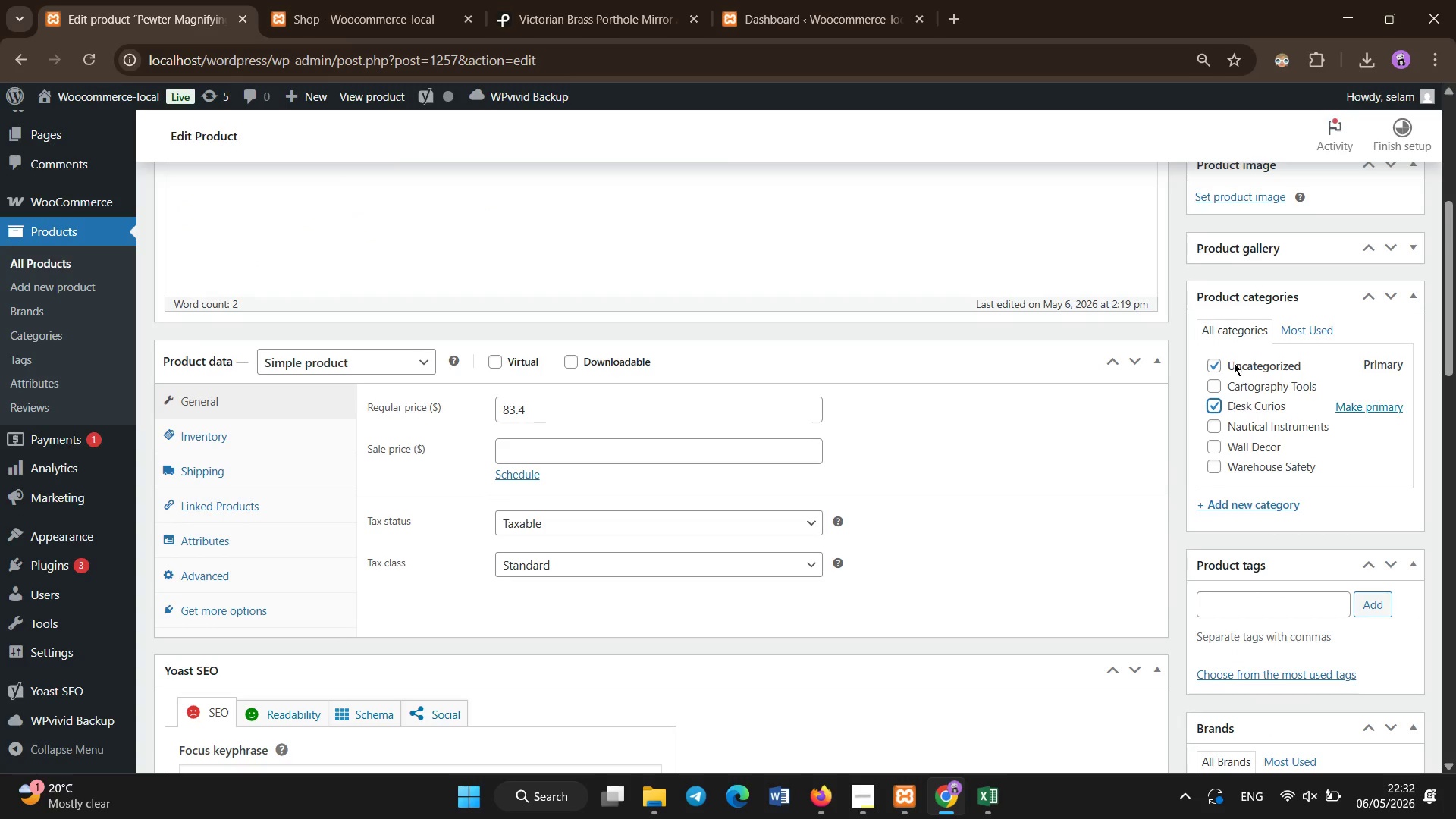 
left_click([1233, 360])
 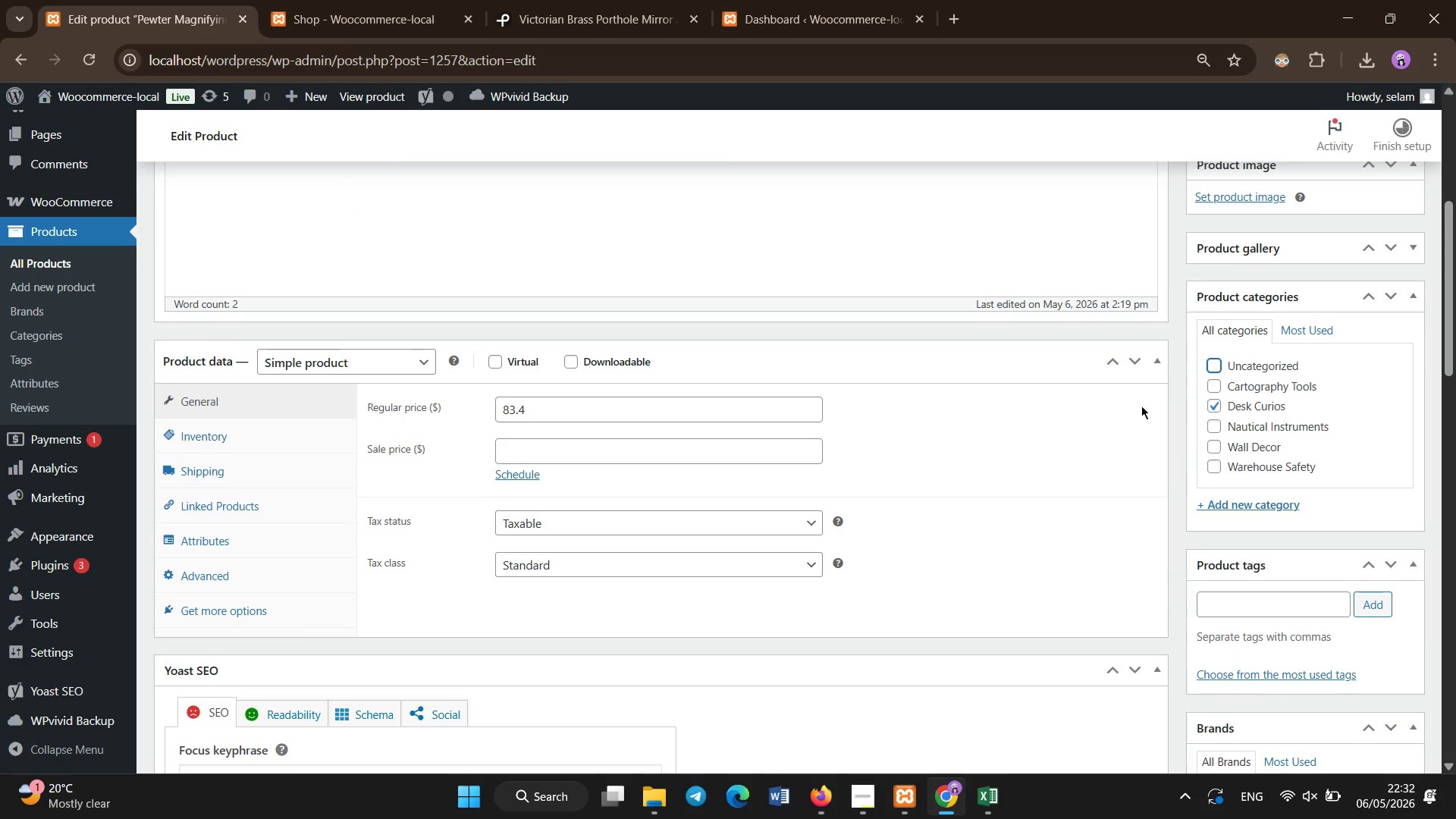 
scroll: coordinate [702, 603], scroll_direction: down, amount: 22.0
 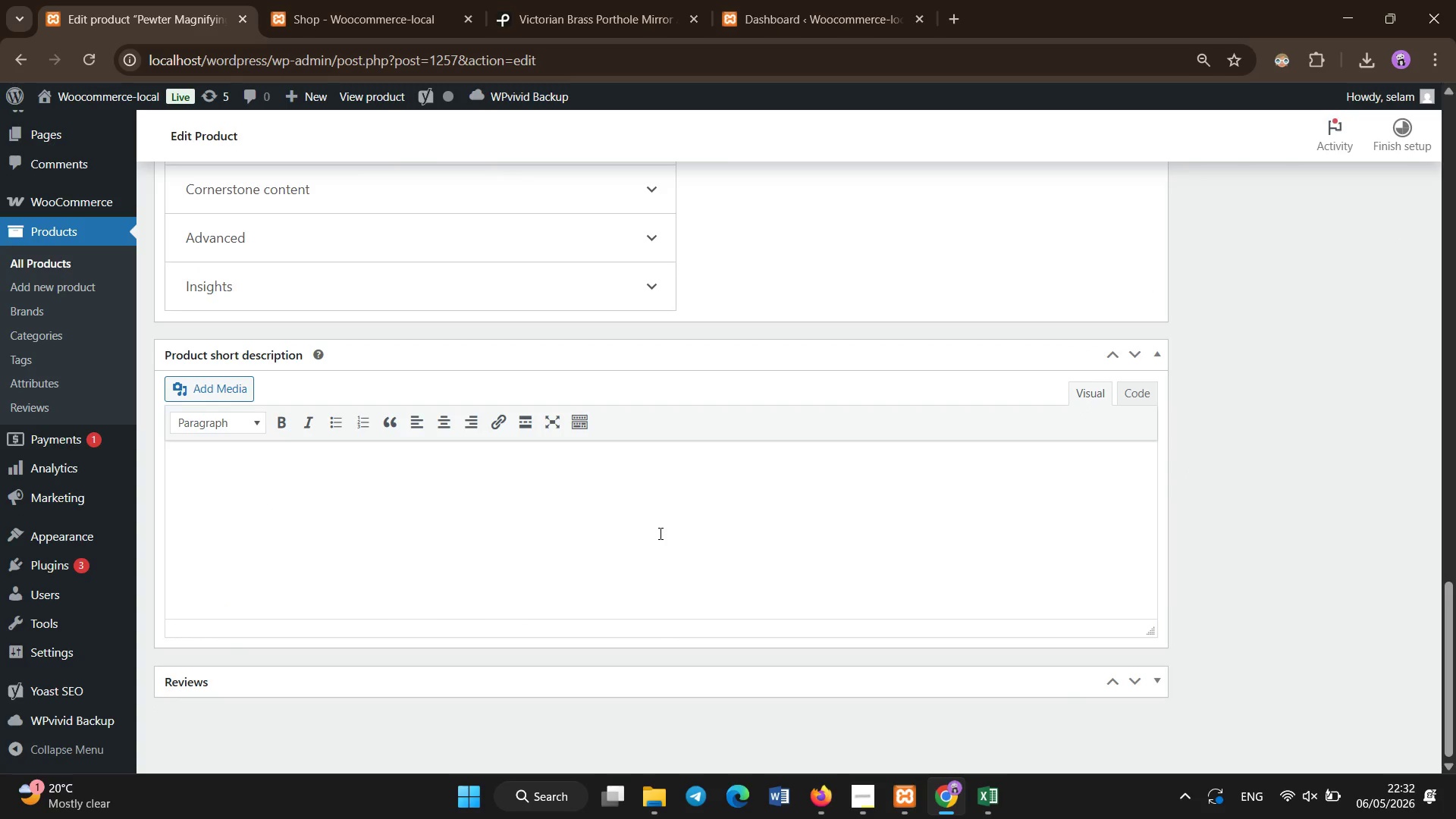 
scroll: coordinate [661, 534], scroll_direction: up, amount: 1.0
 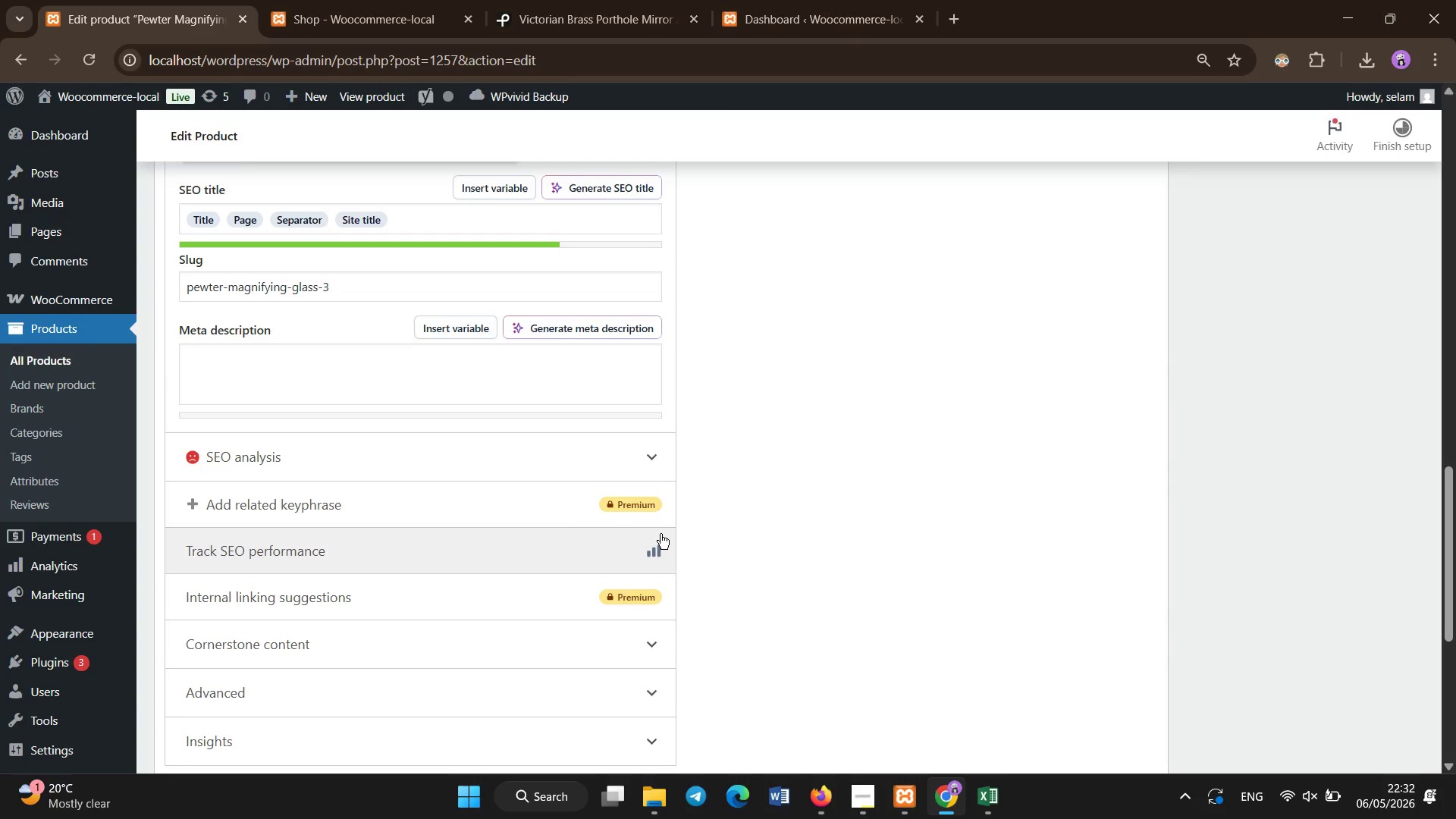 
scroll: coordinate [661, 534], scroll_direction: down, amount: 3.0
 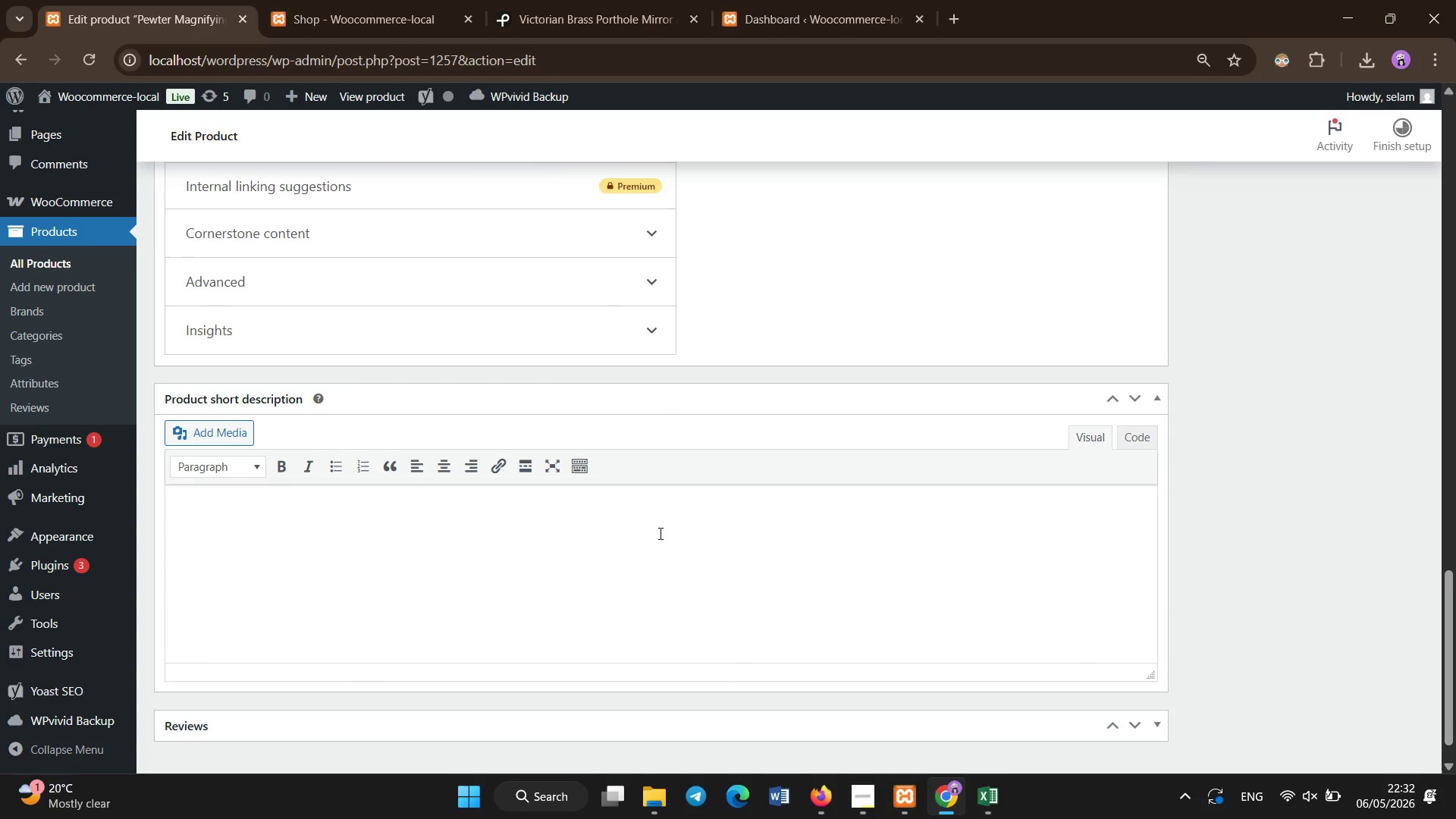 
left_click([661, 534])
 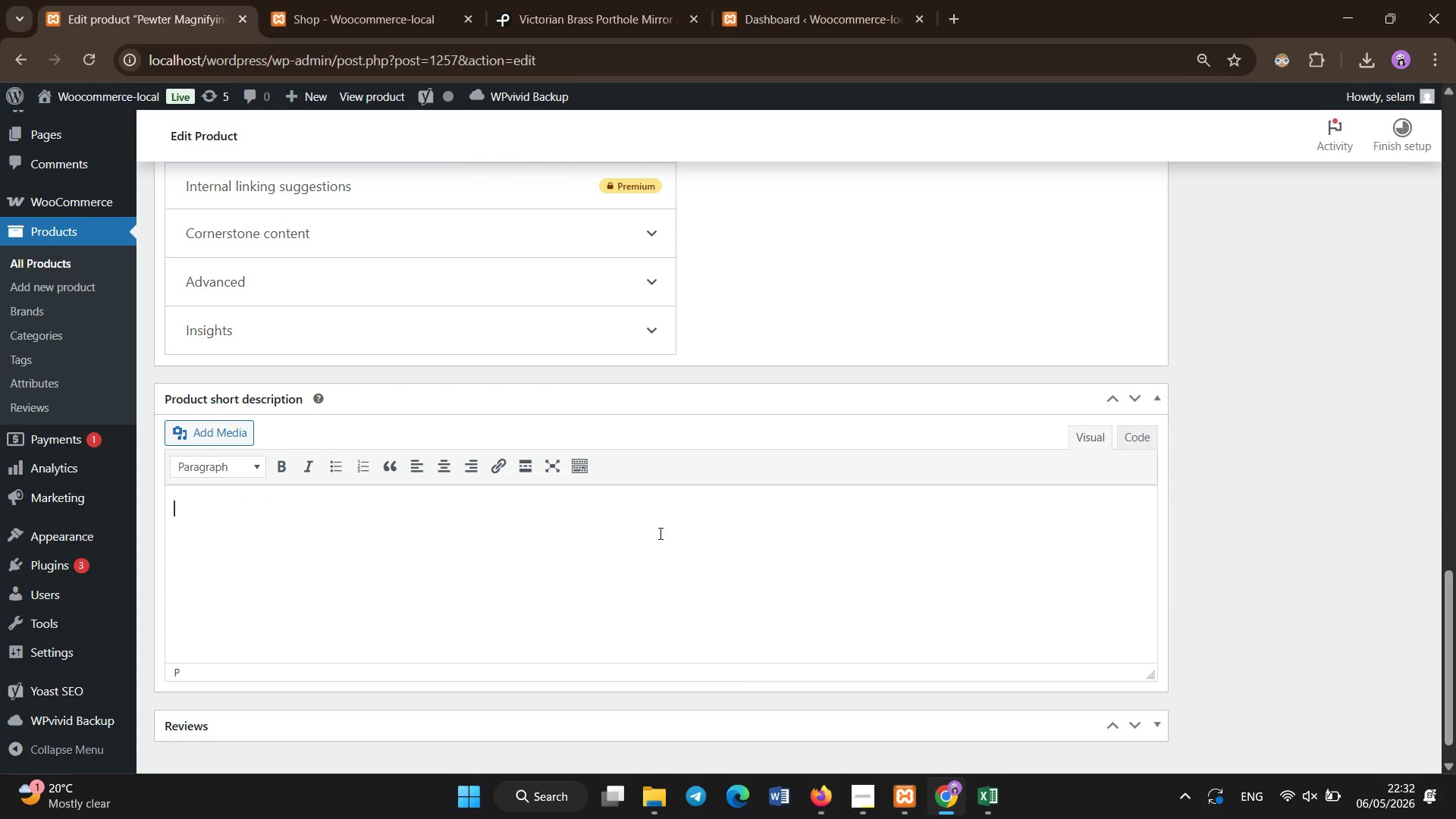 
type(Elegant glass magnifying lens inspired by Victorian scholarly and scientifc )
key(Backspace)
key(Backspace)
key(Backspace)
key(Backspace)
key(Backspace)
key(Backspace)
type(ntific tools.)
 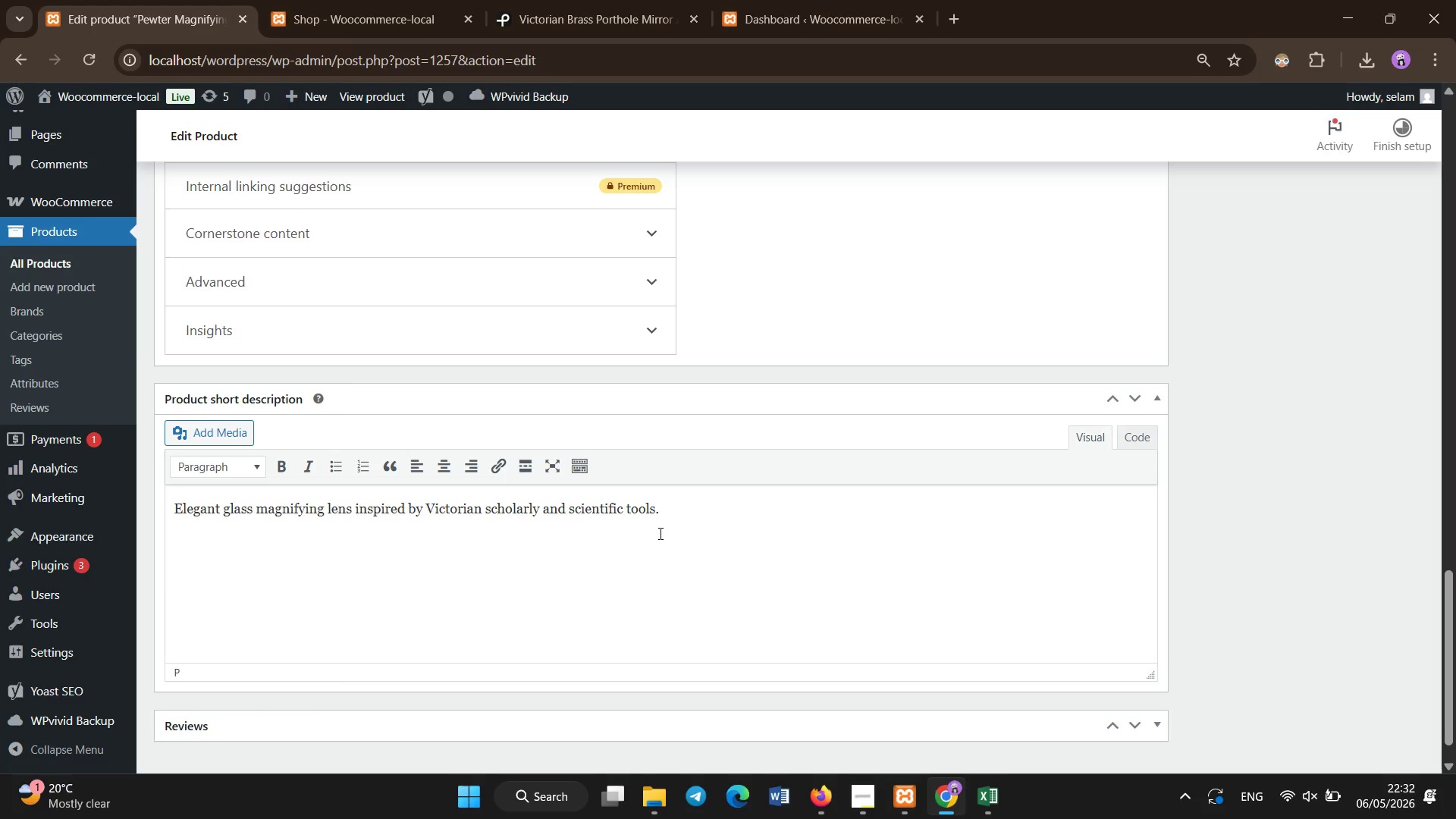 
scroll: coordinate [661, 534], scroll_direction: up, amount: 20.0
 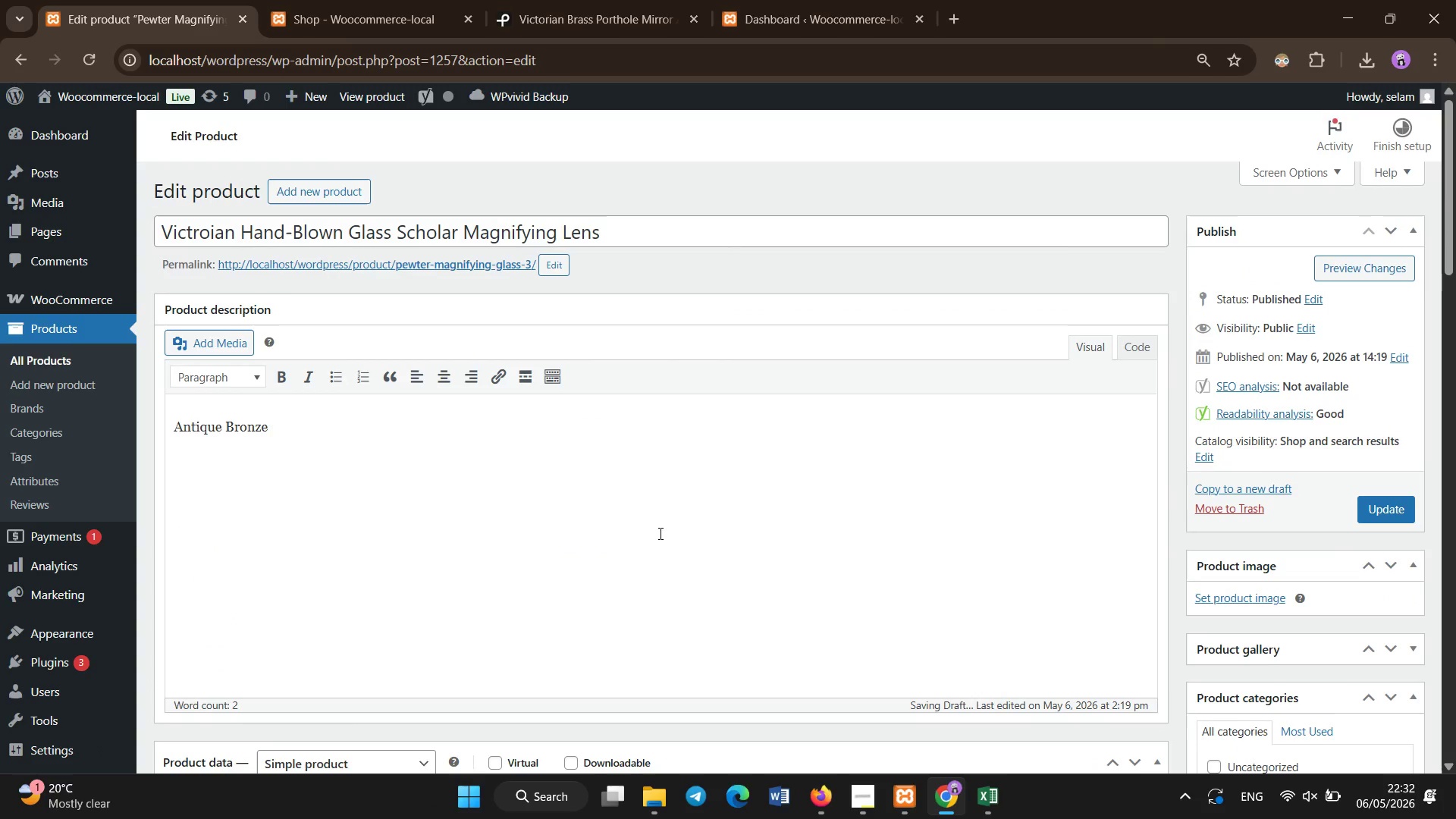 
key(Control+A)
 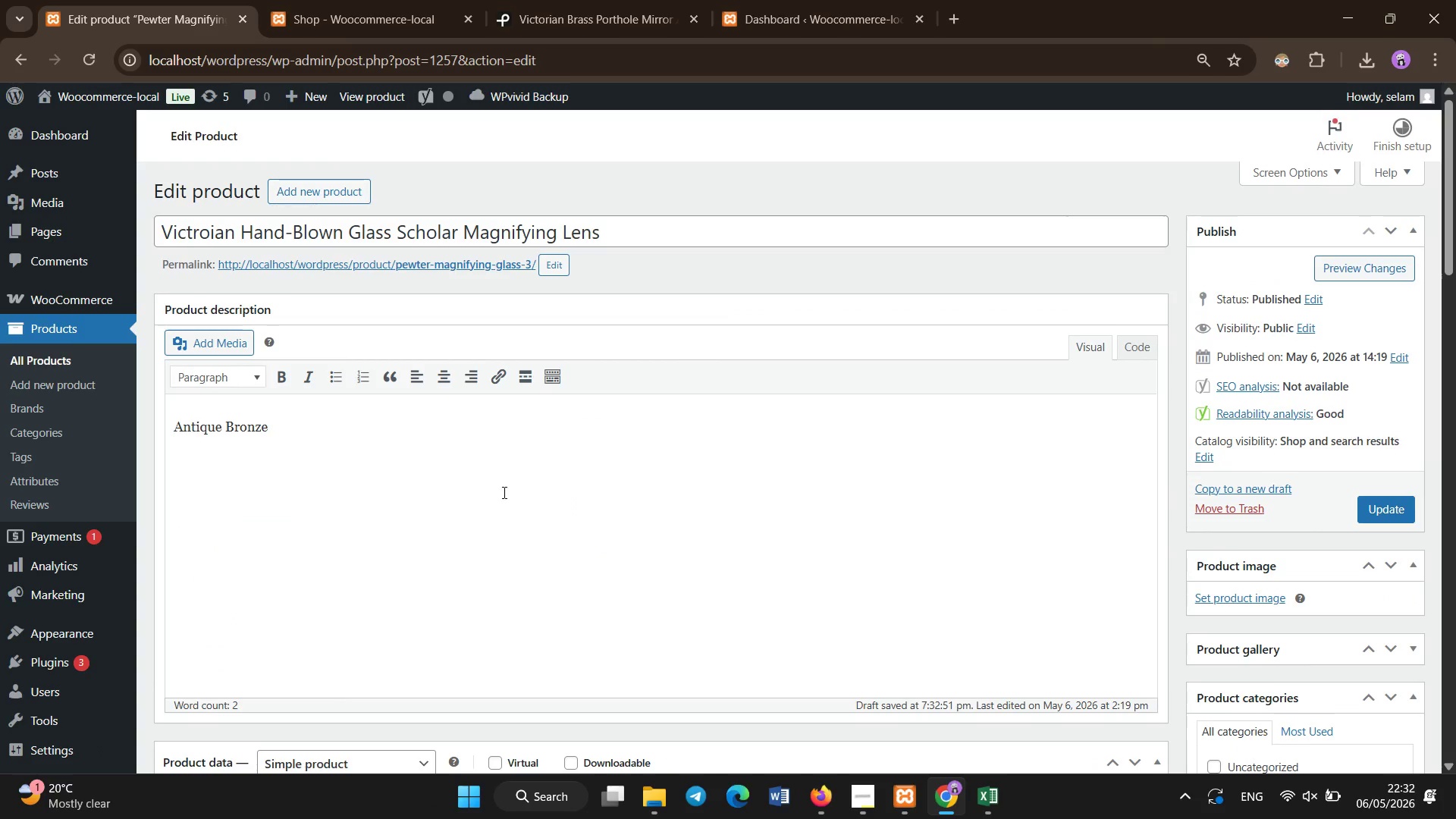 
left_click([504, 493])
 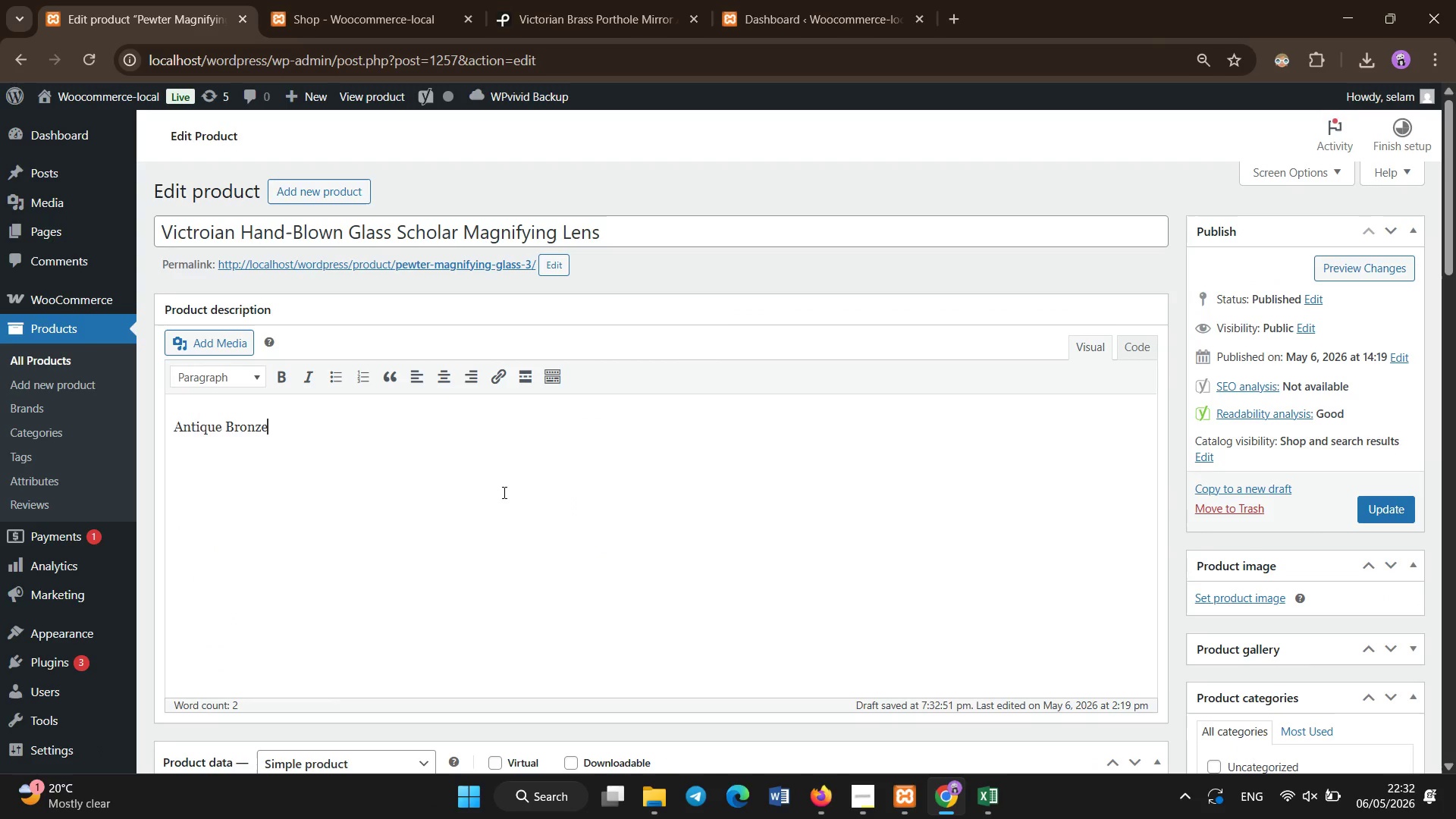 
key(Control+A)
 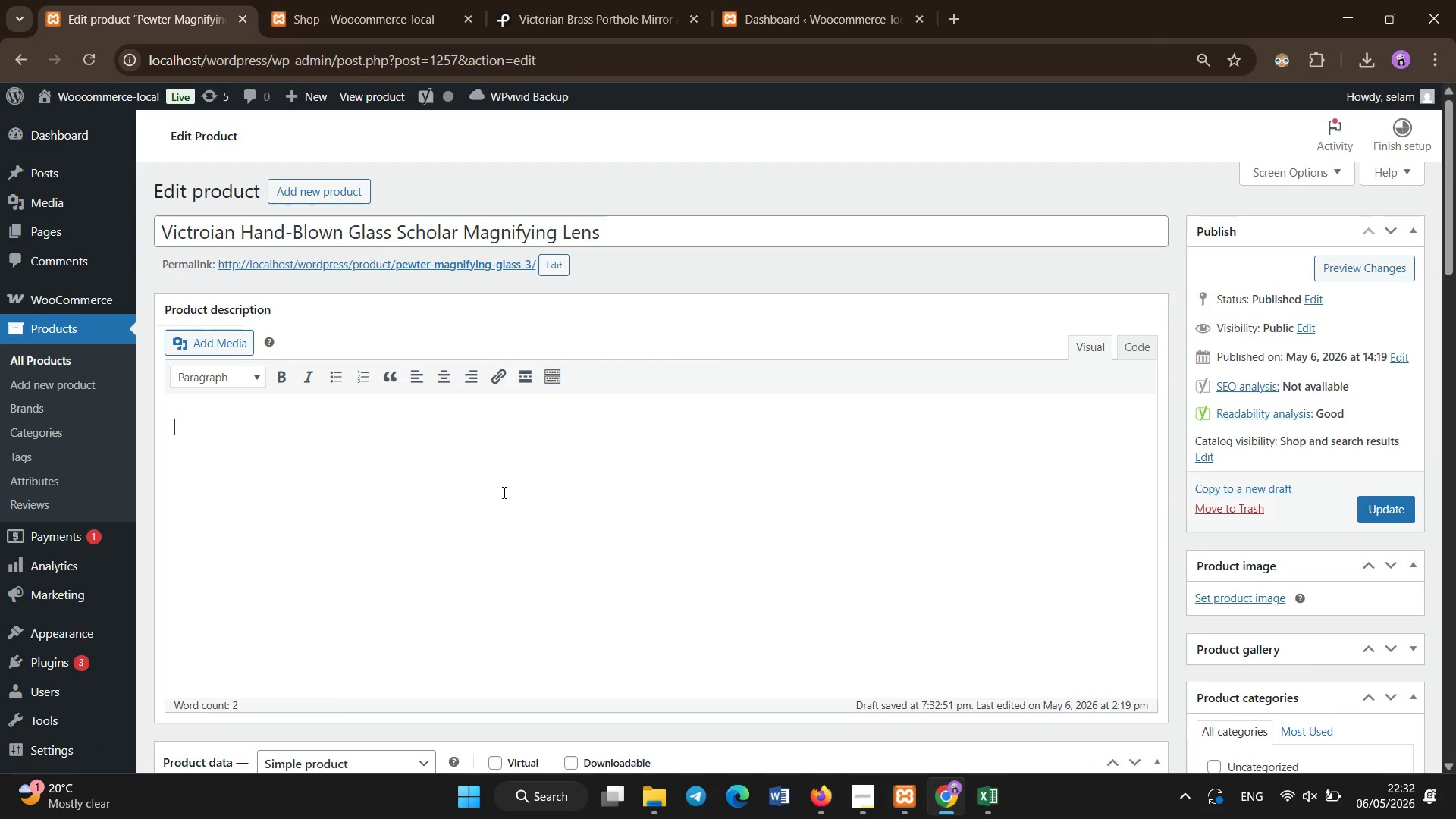 
key(Backspace)
type(The Victorian Hand-Blown Glass Scholar Magnifying Lens - Antique Curio is finely detailed )
 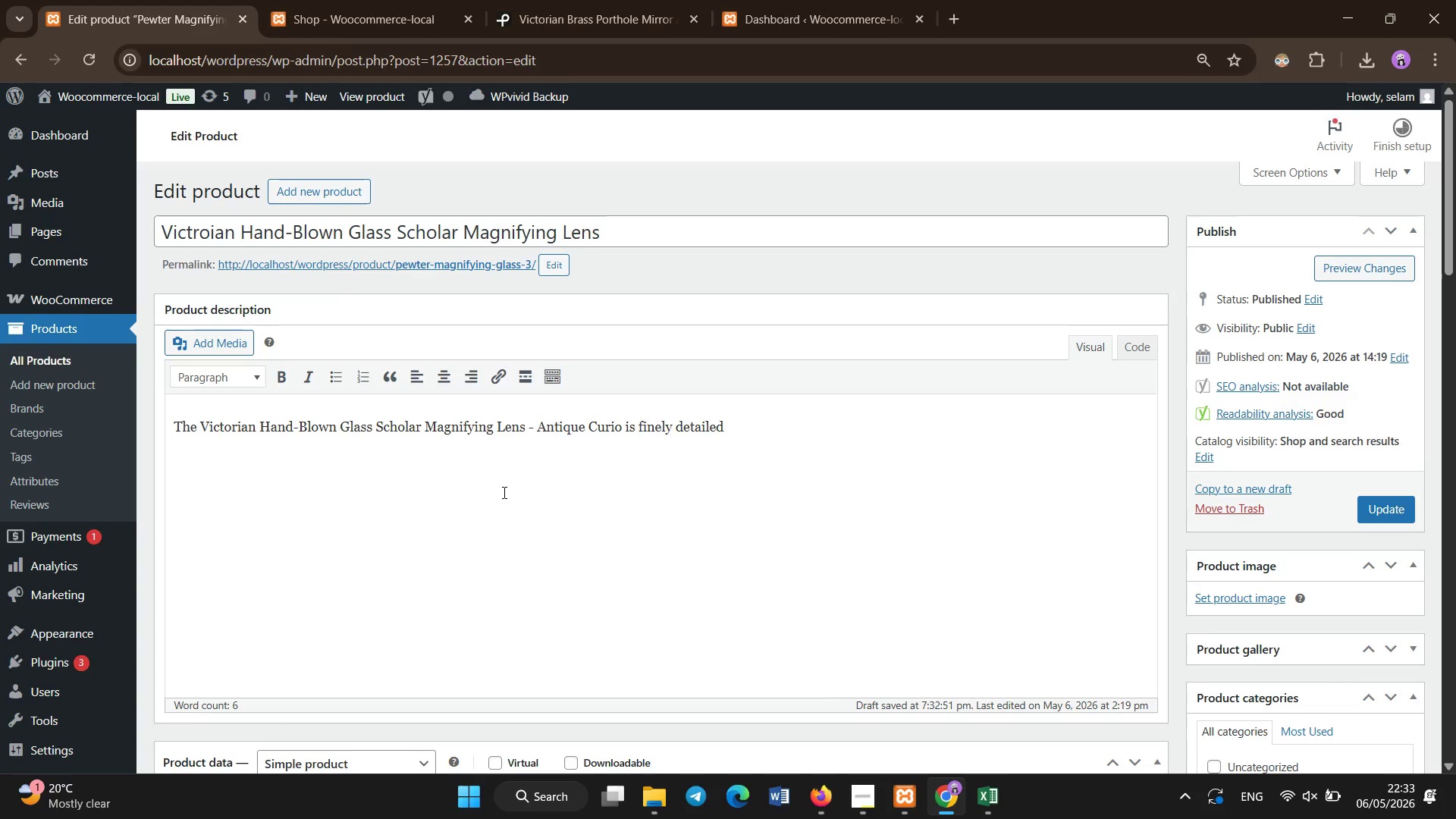 
type(optical instrument inspired by Victroian-era scientifc exploraion. Crafted from hand-blw)
key(Backspace)
type(own glass)
 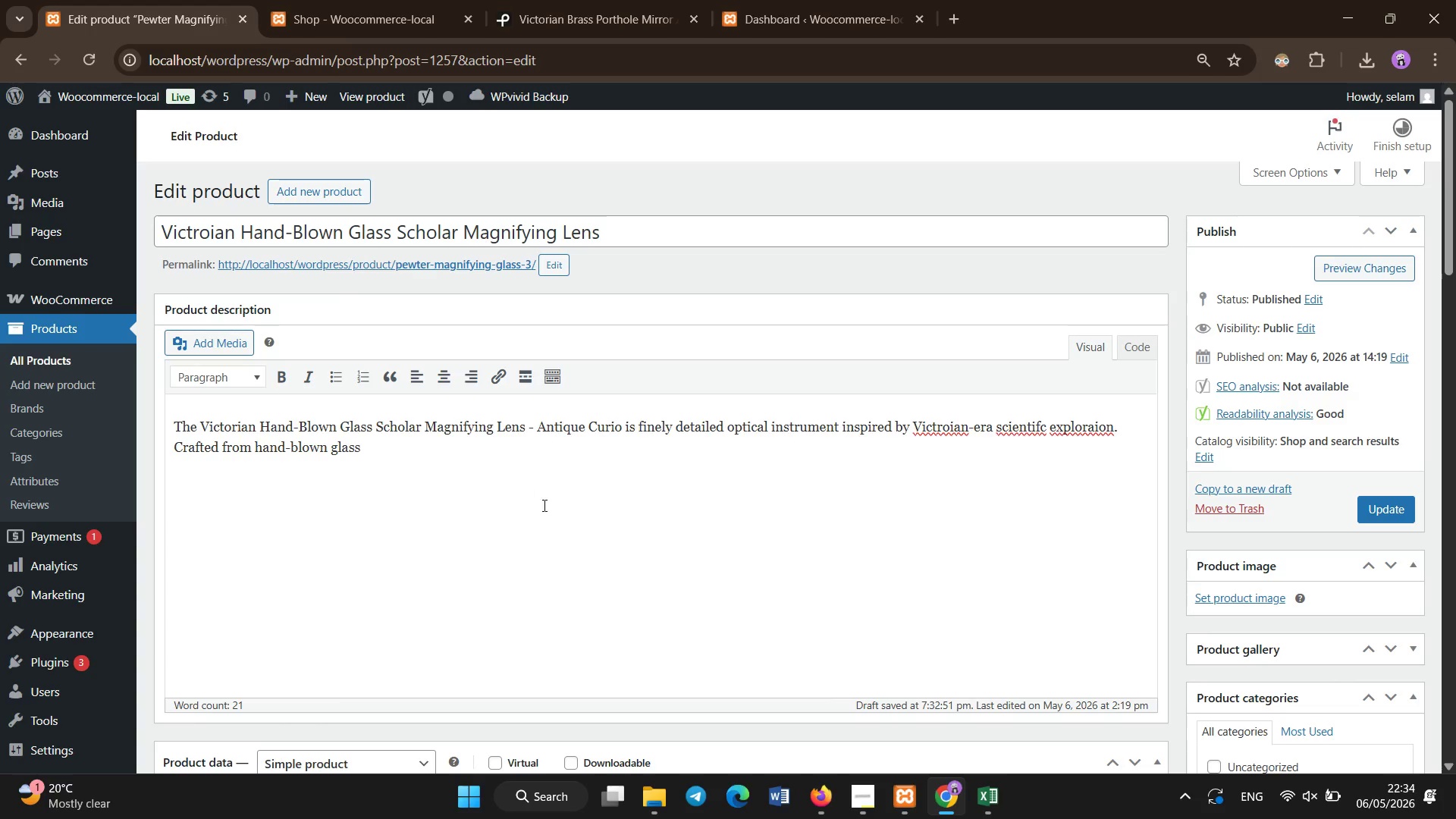 
wait(9.39)
 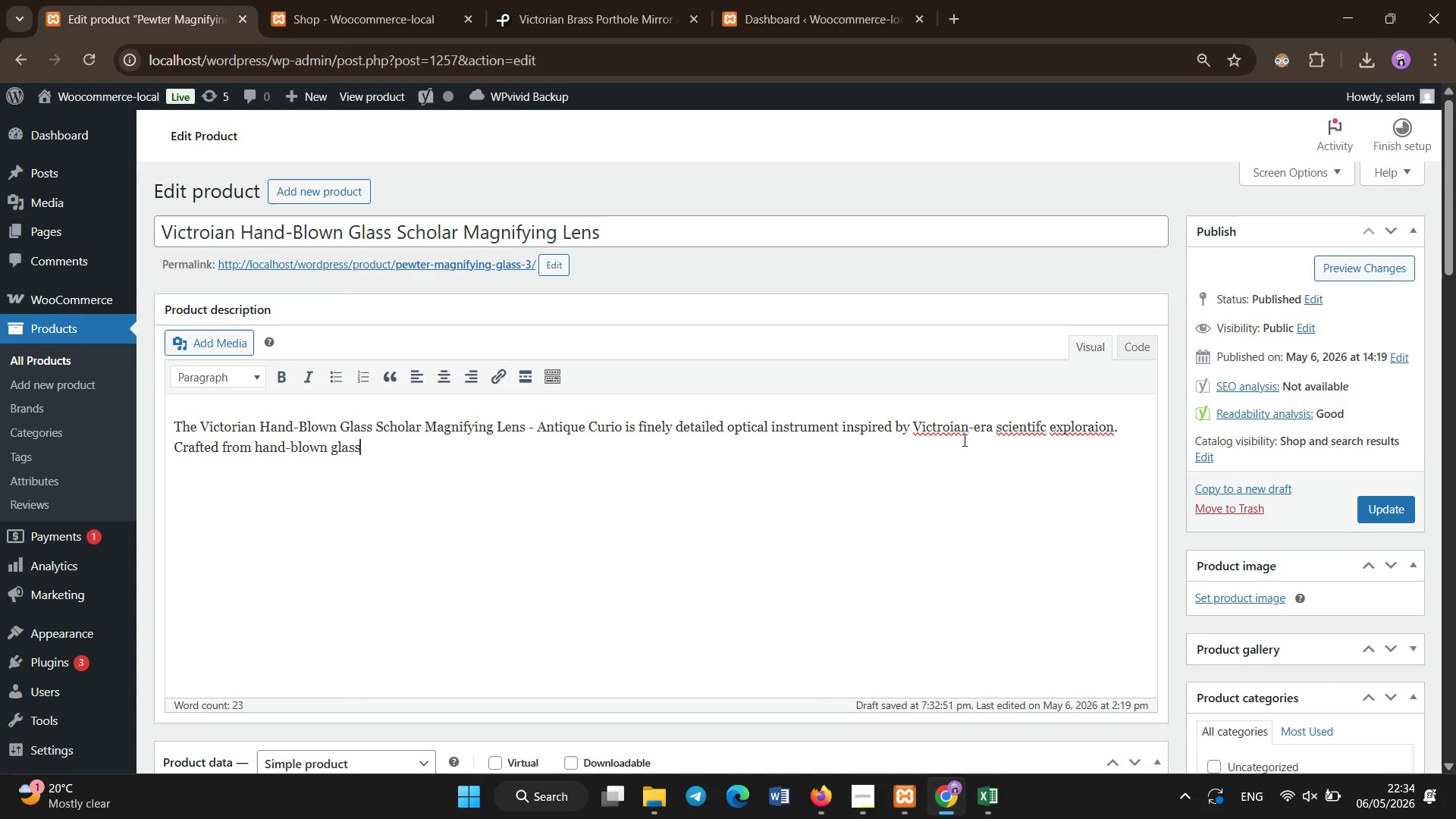 
left_click([967, 428])
 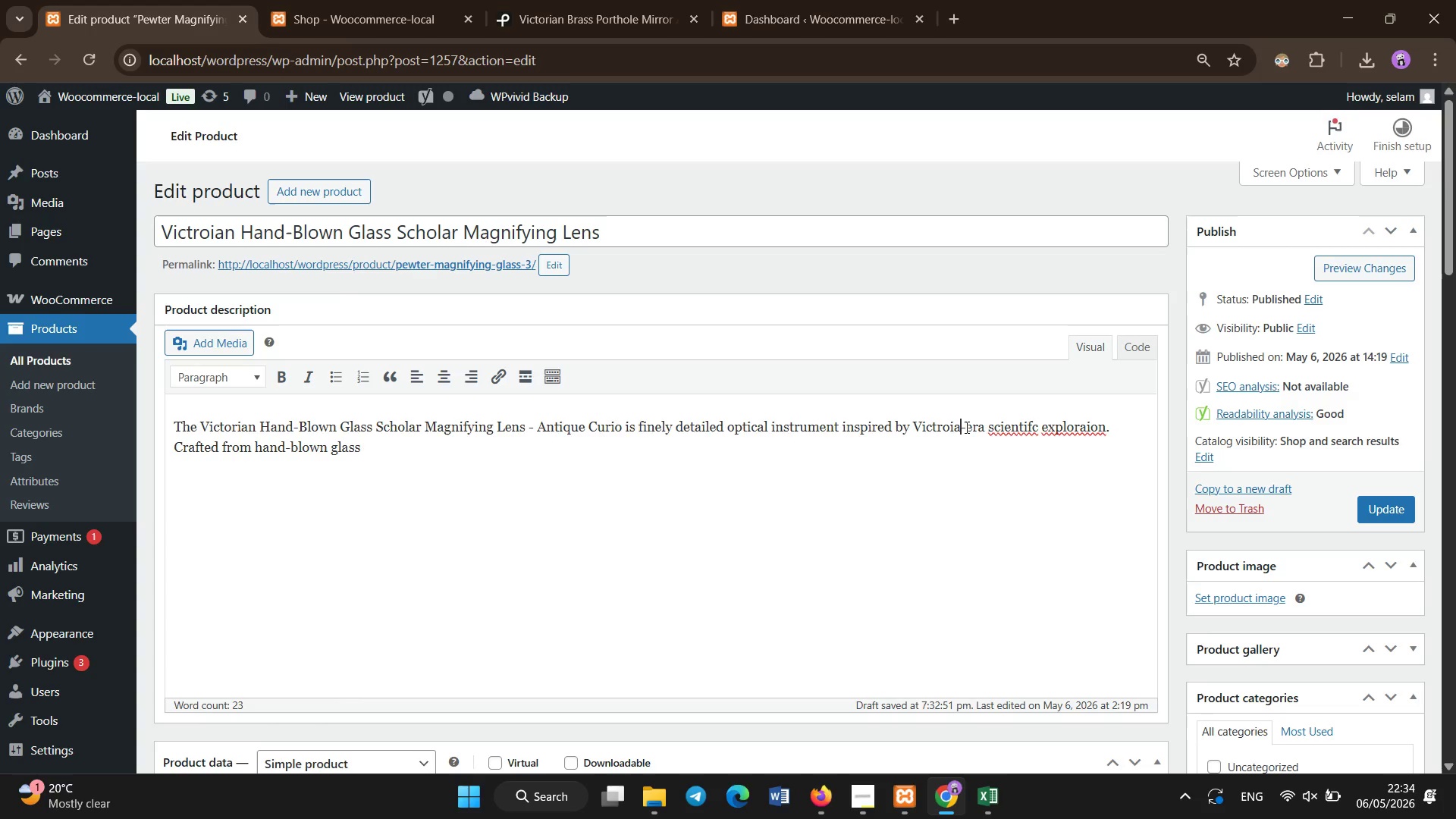 
hold_key(key=Backspace, duration=0.64)
 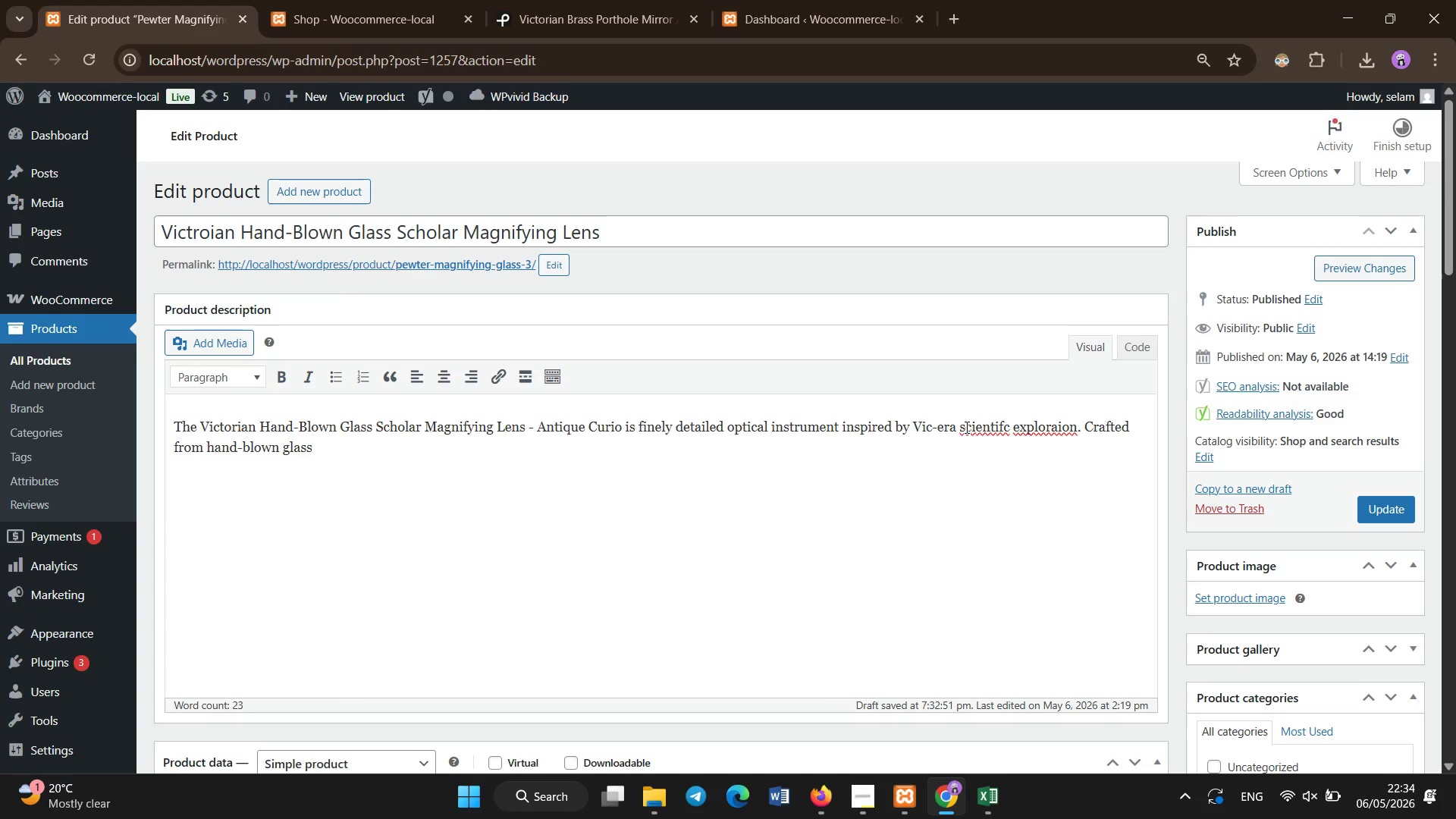 
key(Backspace)
key(Backspace)
type(ictoroainroian)
 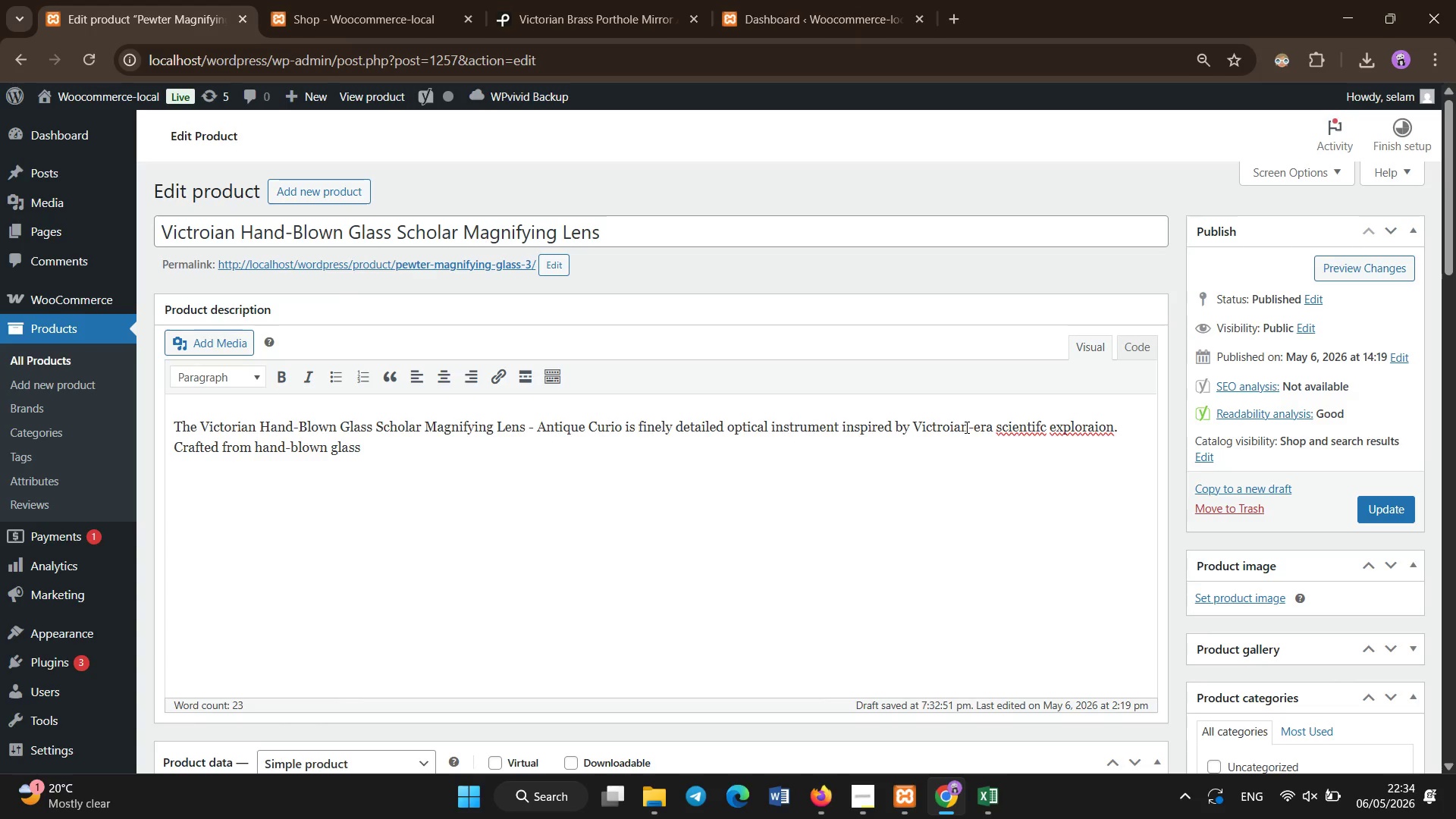 
left_click([1038, 429])
 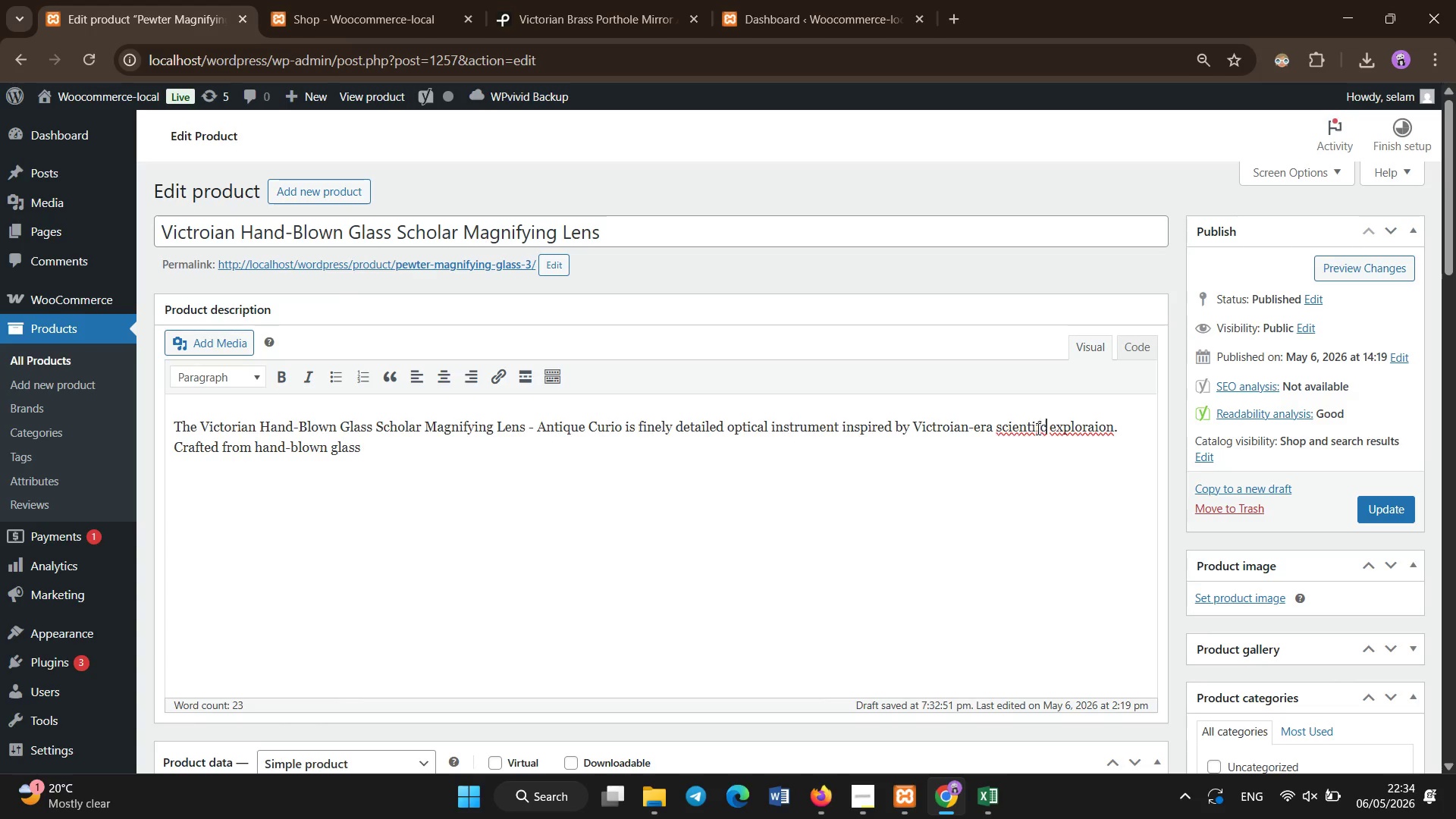 
key(ArrowRight)
 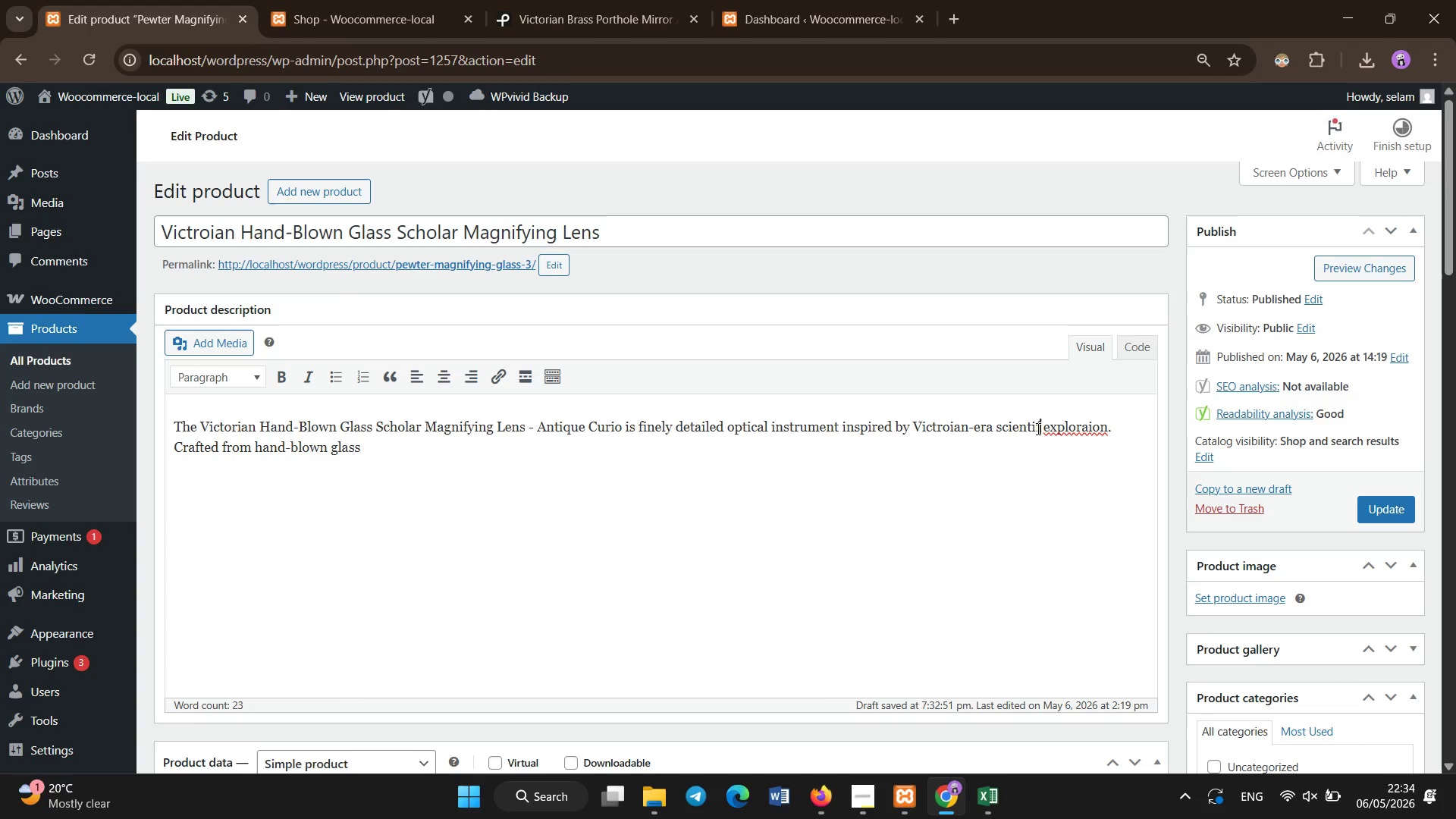 
key(Backspace)
key(Backspace)
key(Backspace)
key(Backspace)
key(Backspace)
key(Backspace)
type(entific )
 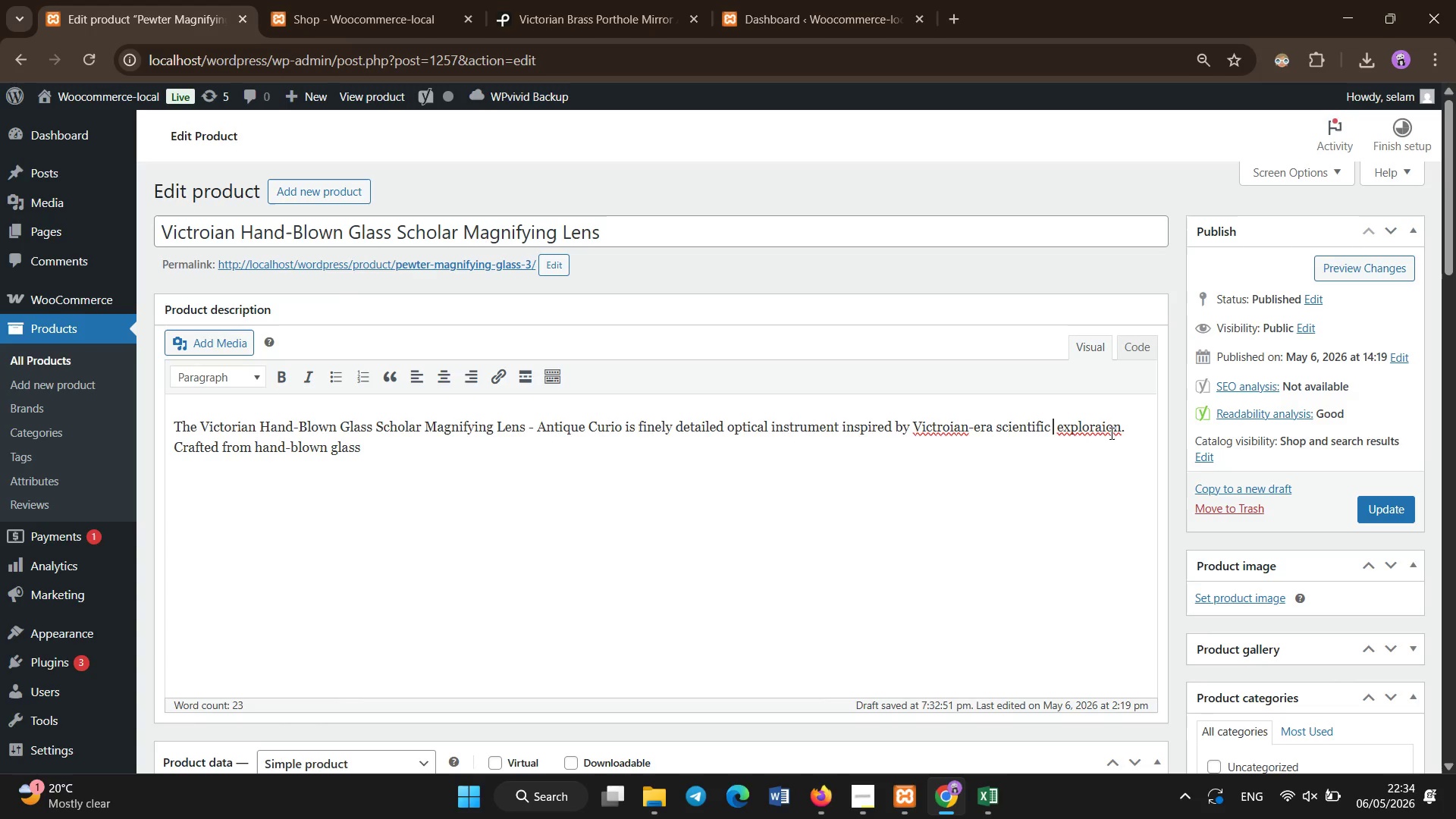 
wait(6.01)
 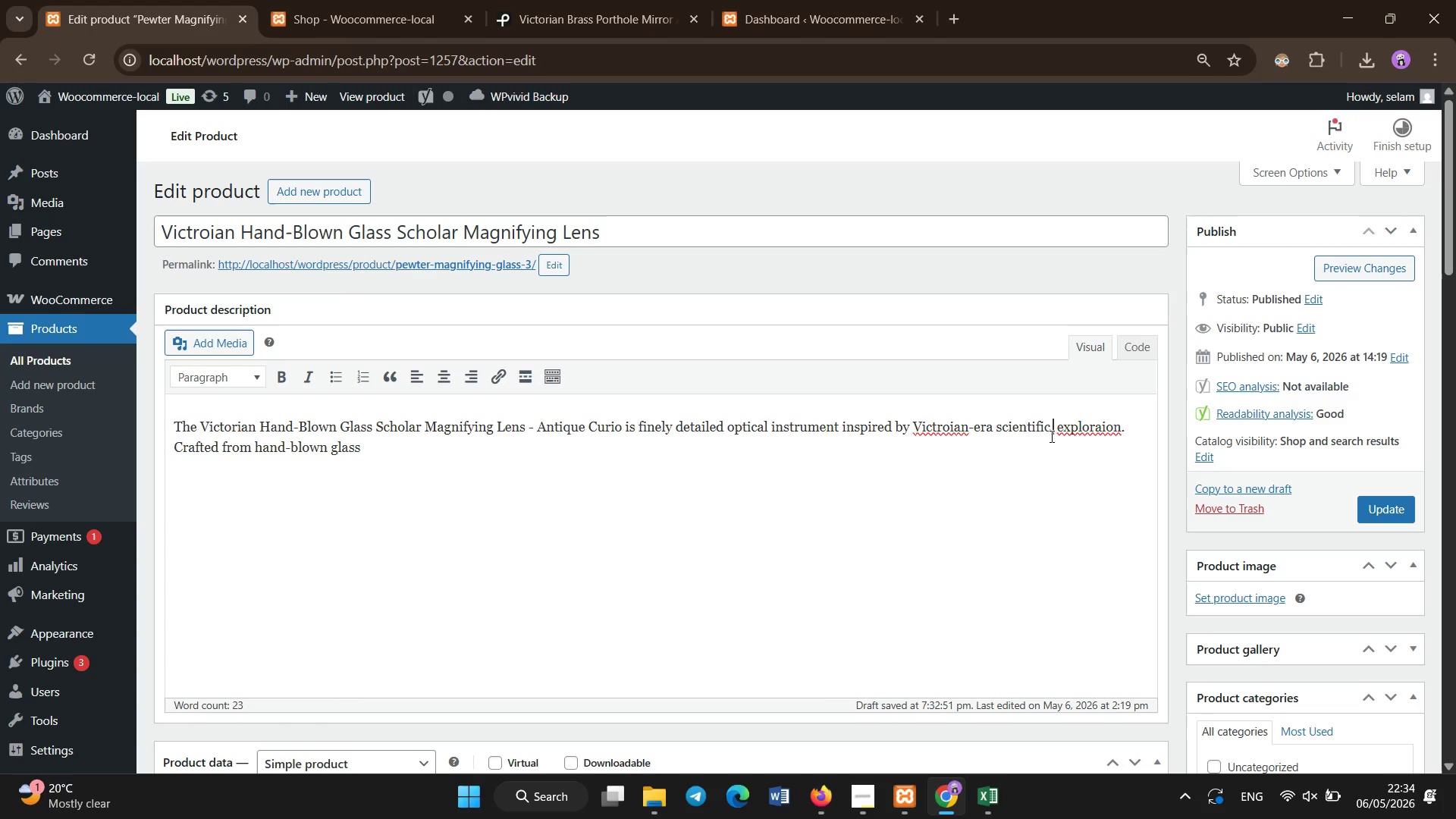 
left_click([1102, 430])
 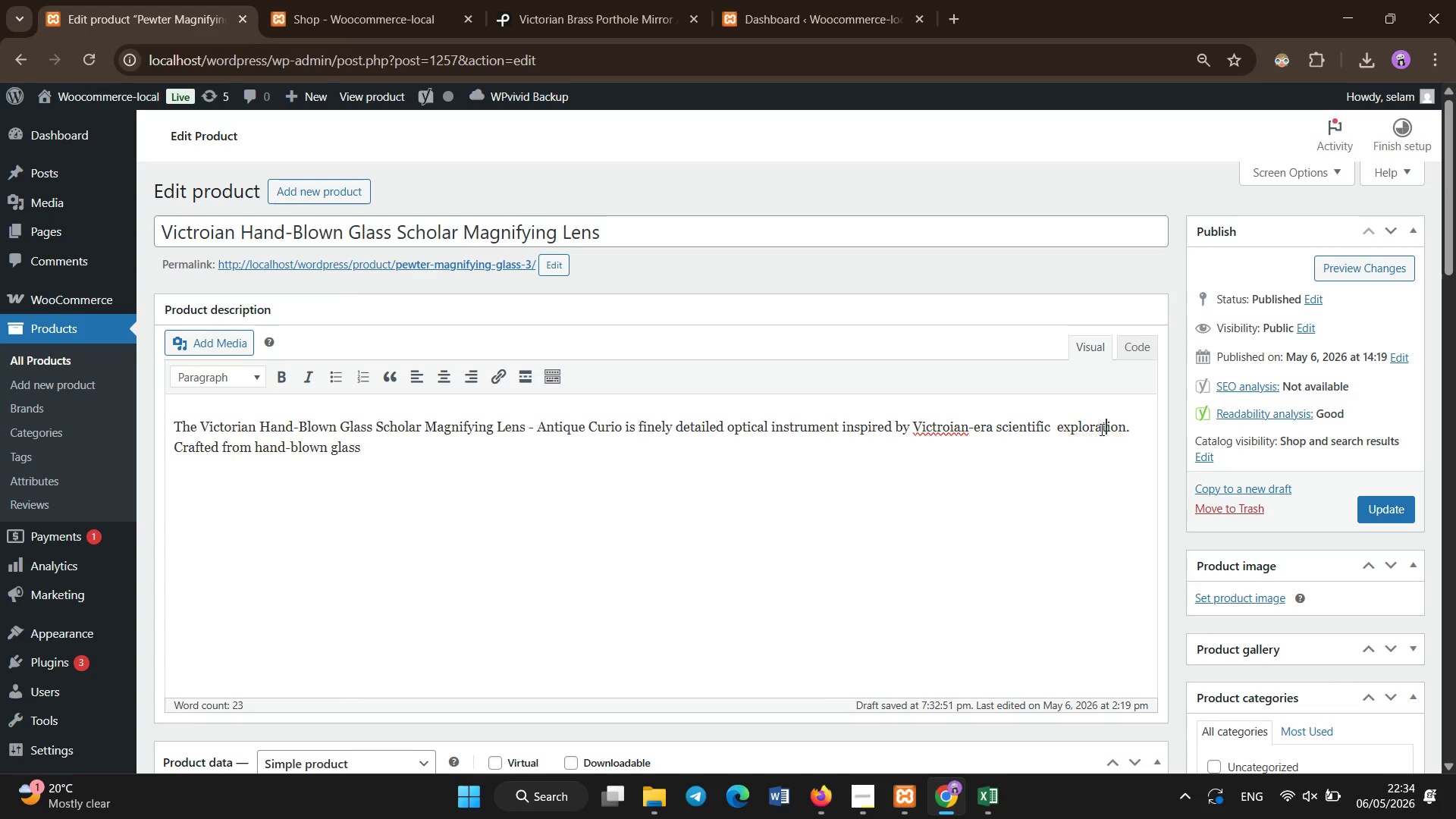 
key(T)
 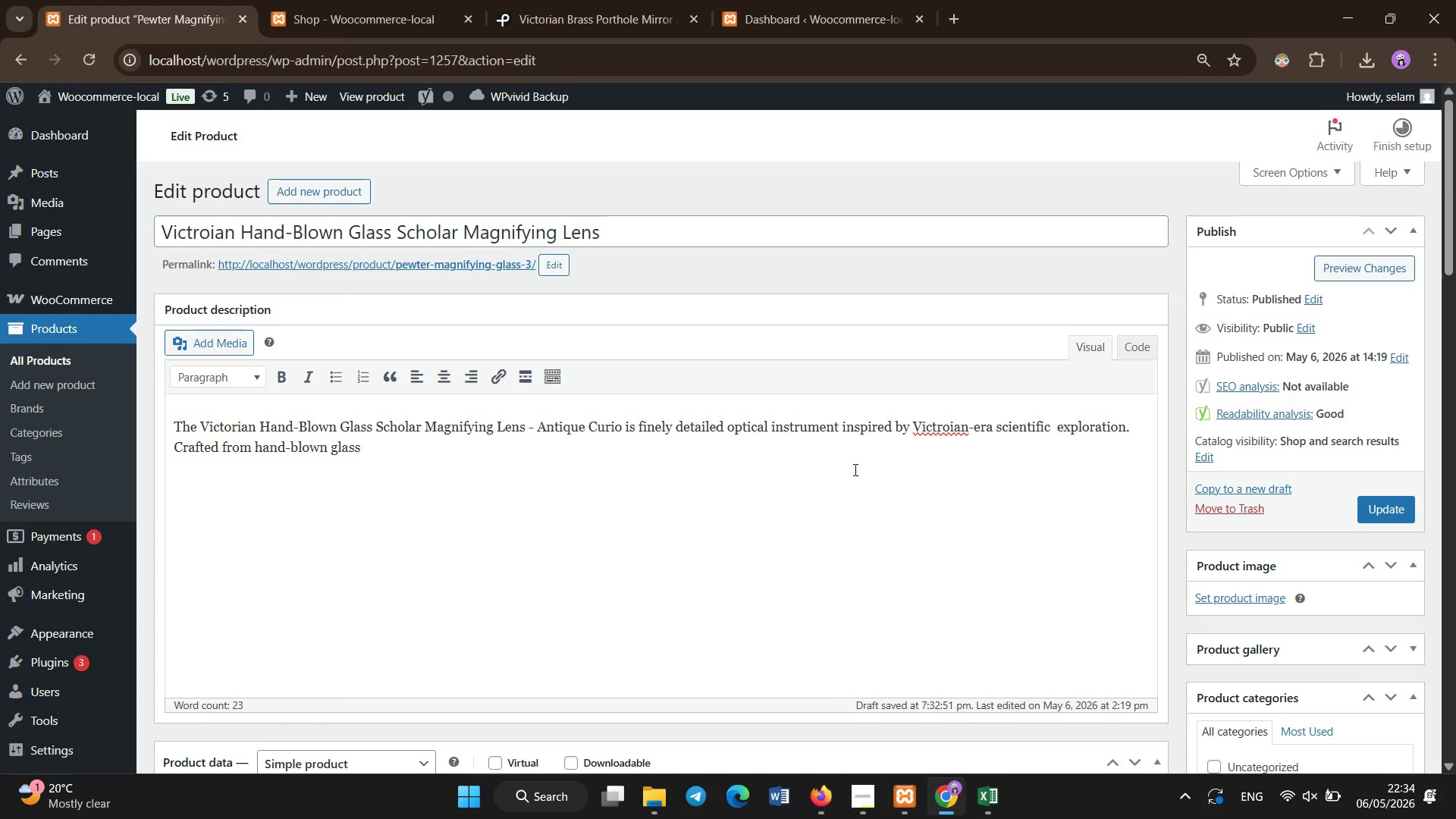 
left_click([855, 470])
 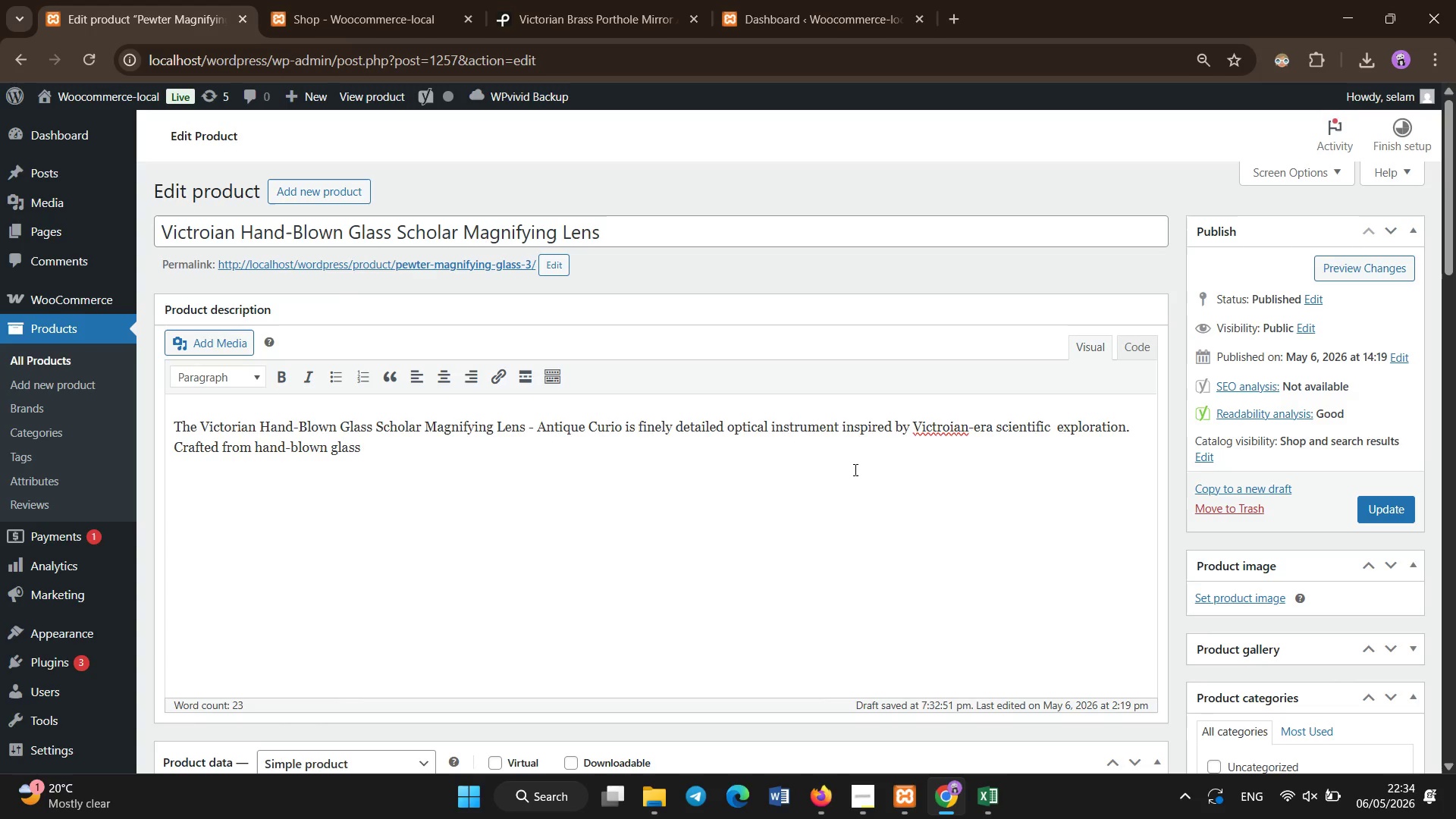 
key(Space)
 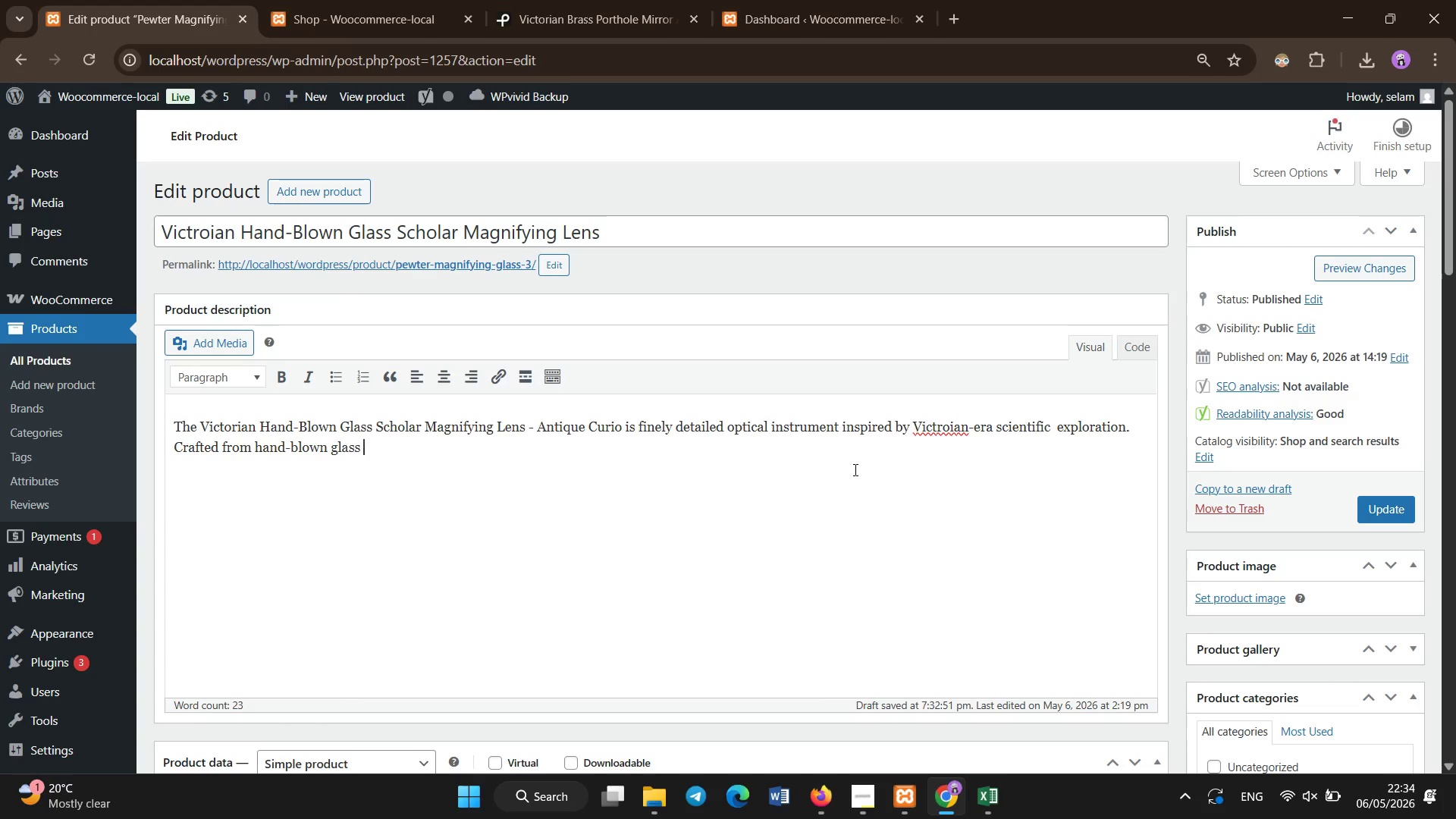 
wait(8.05)
 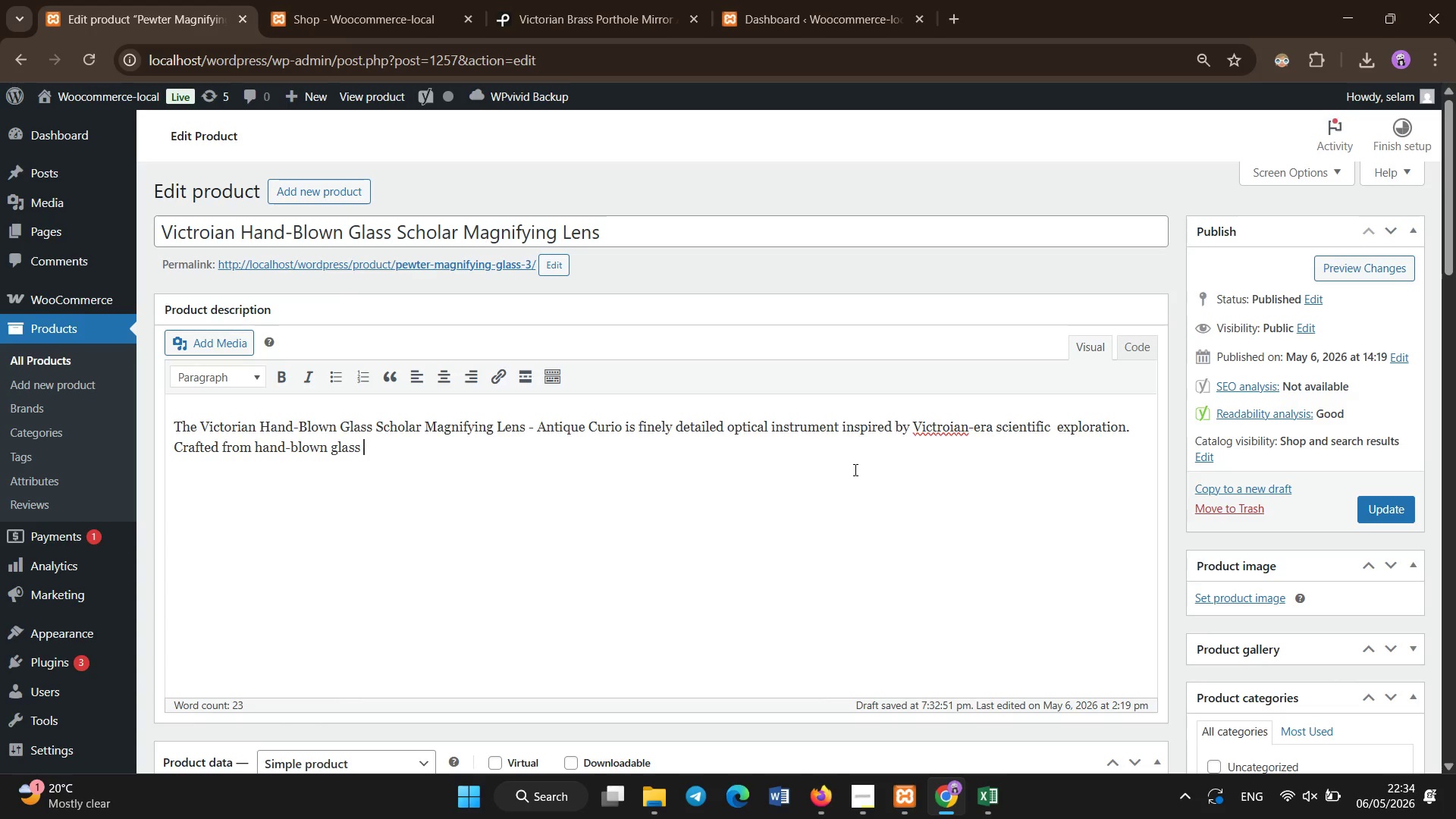 
type( )
key(Backspace)
type(i)
key(Backspace)
type(with anitque metal detailing, it reflects the precision and curiosity of historical rearch toolesearch tools.)
 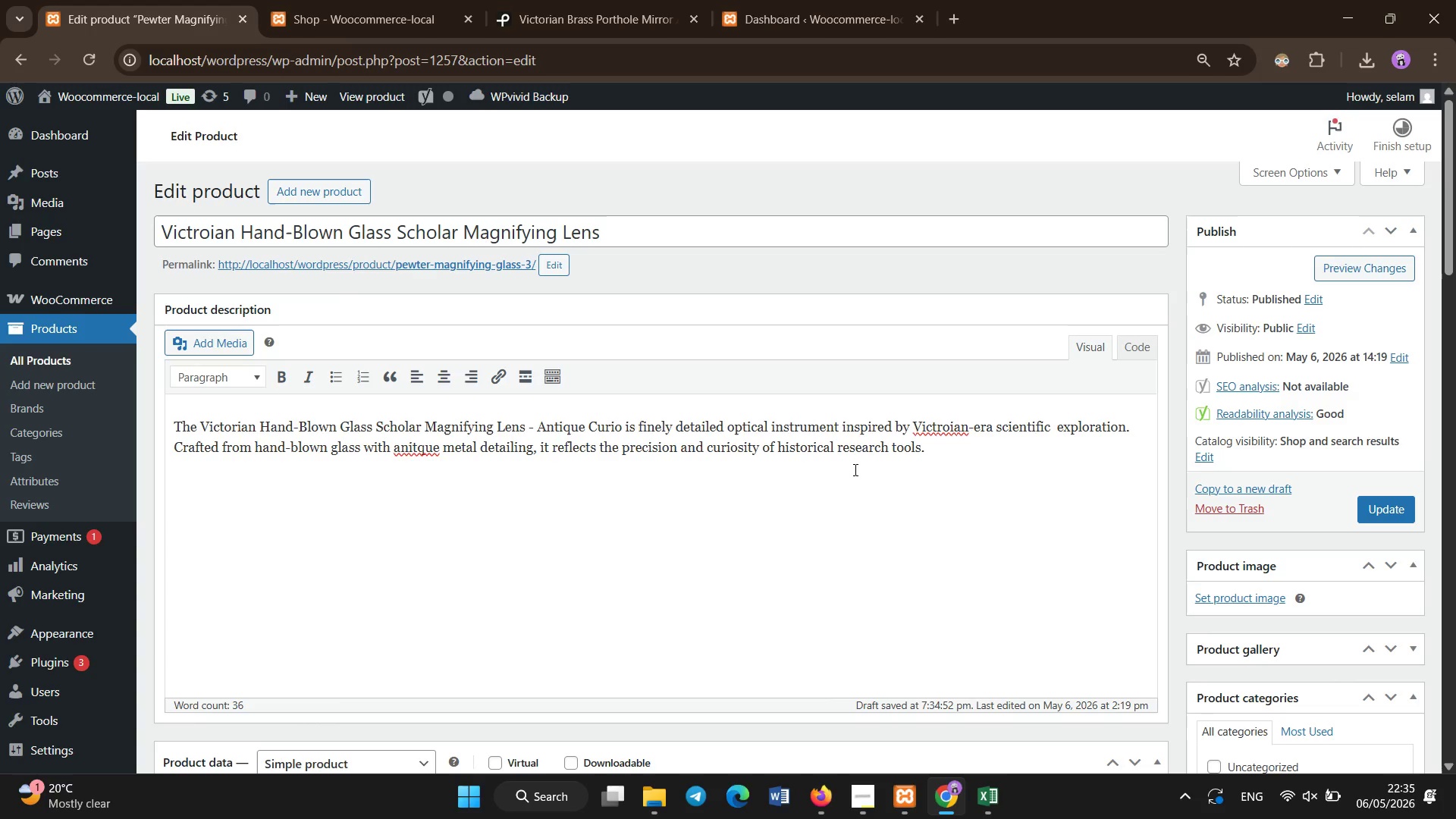 
key(Enter)
 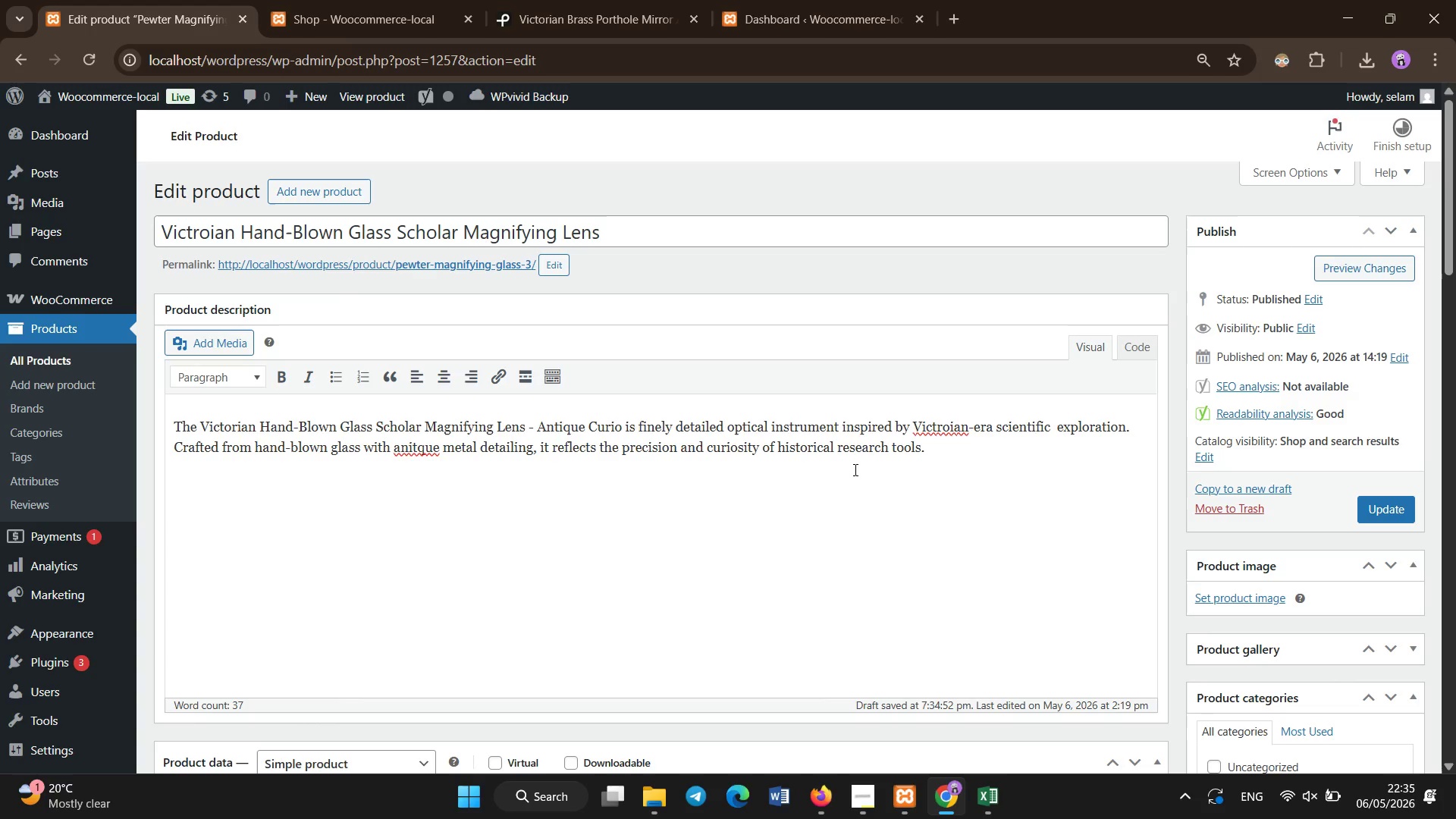 
type(Magnifying lense were widely used by sholars, nut)
 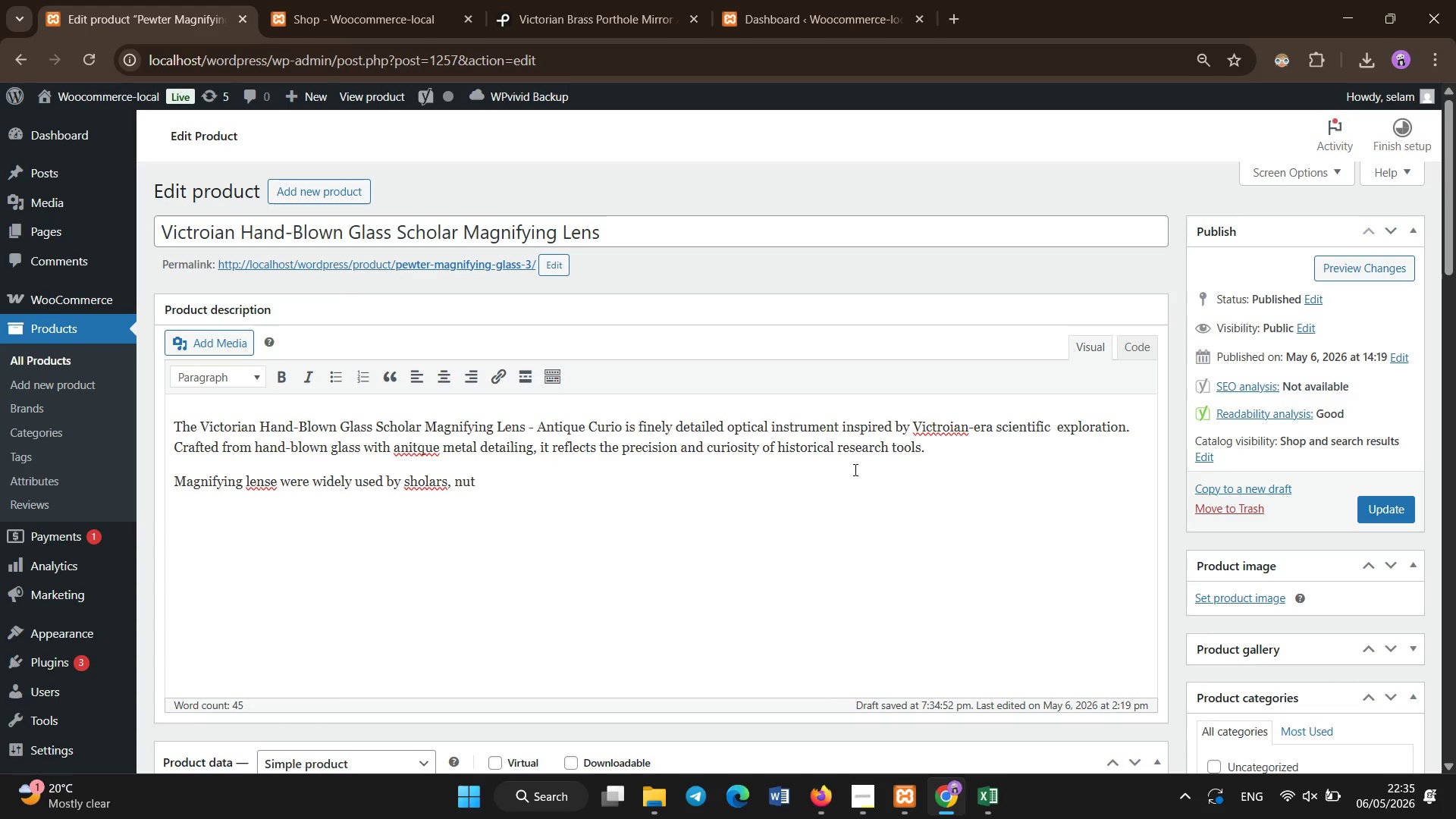 
wait(5.2)
 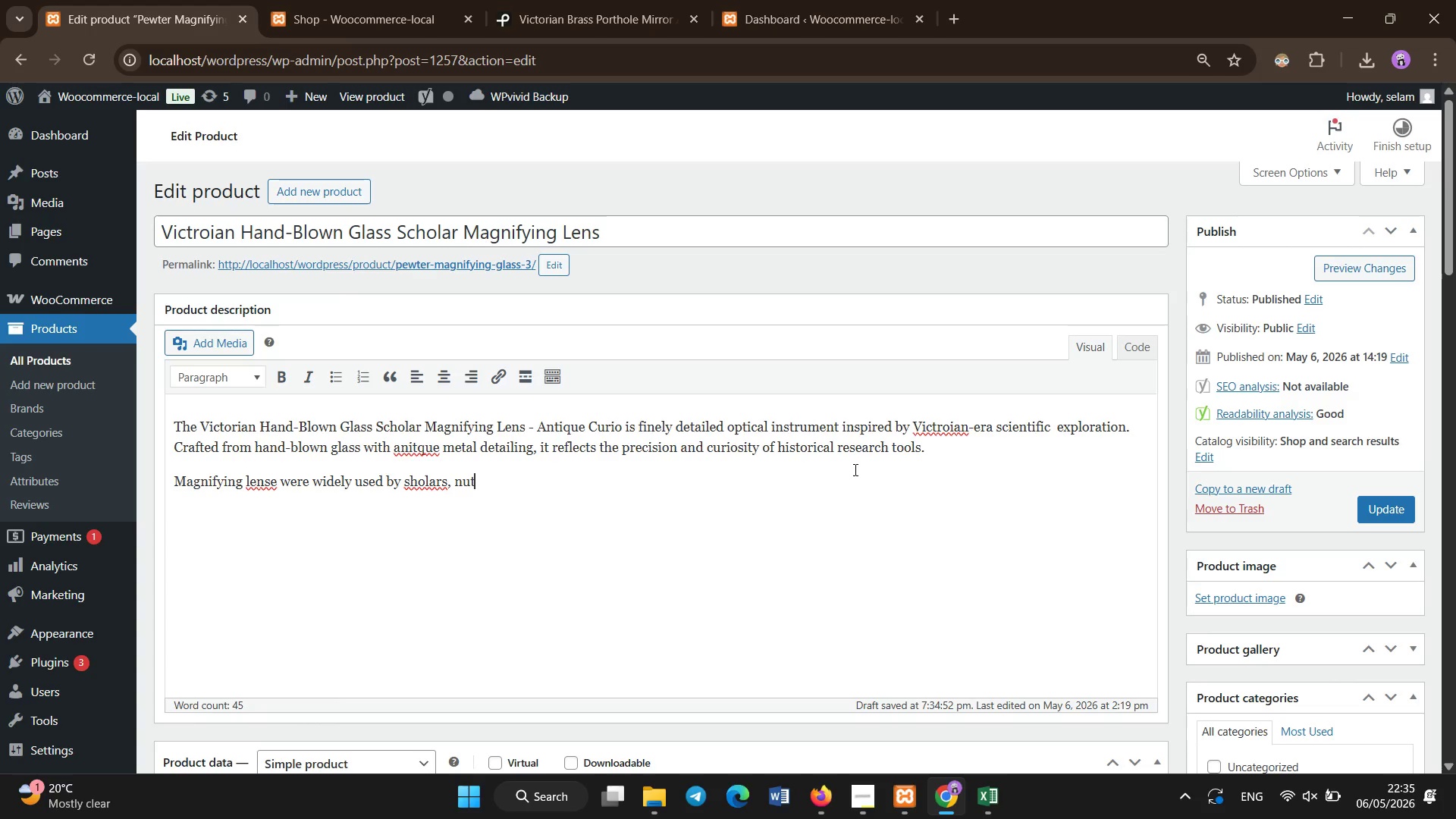 
hold_key(key=ArrowLeft, duration=1.39)
 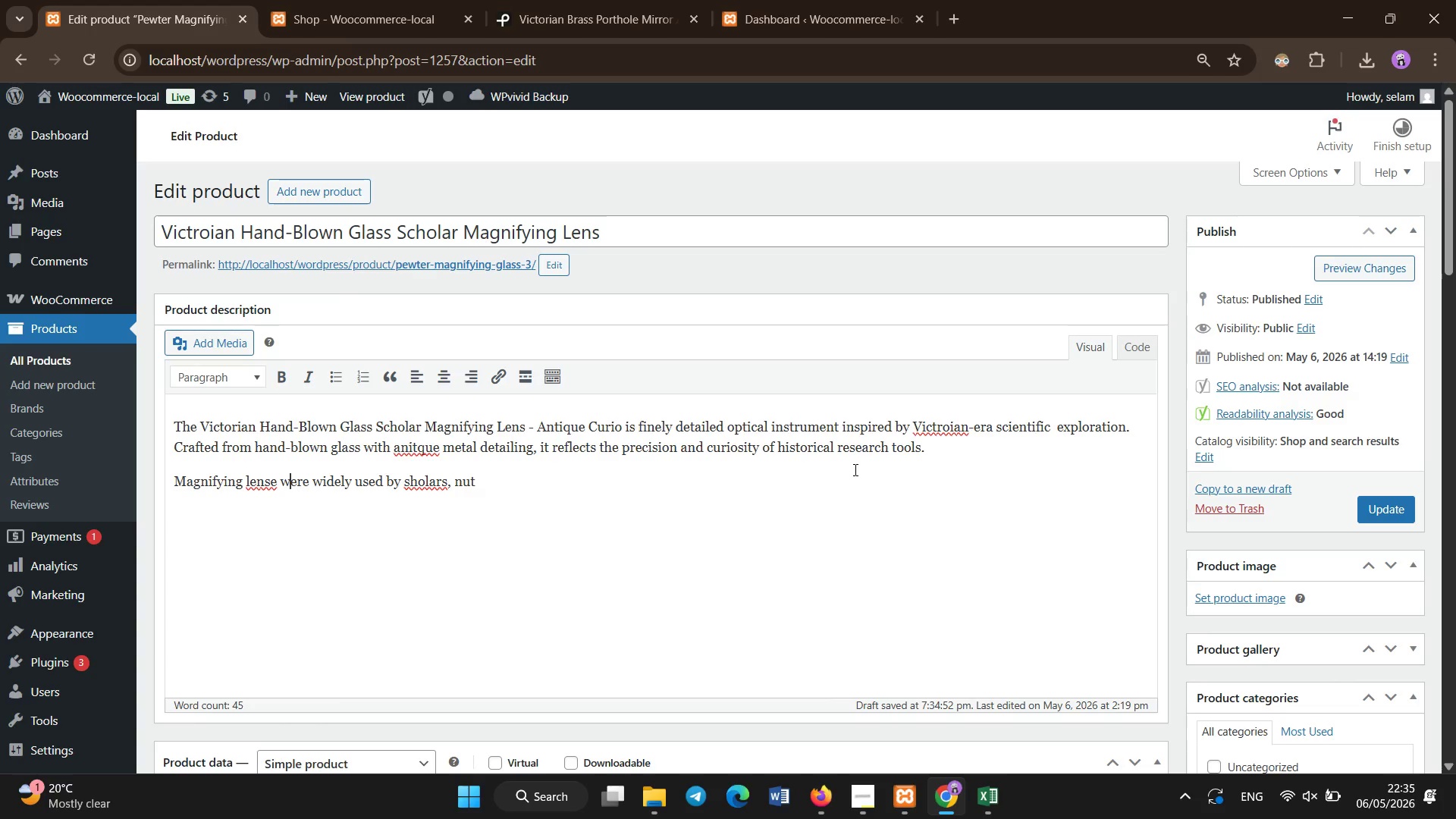 
key(ArrowLeft)
 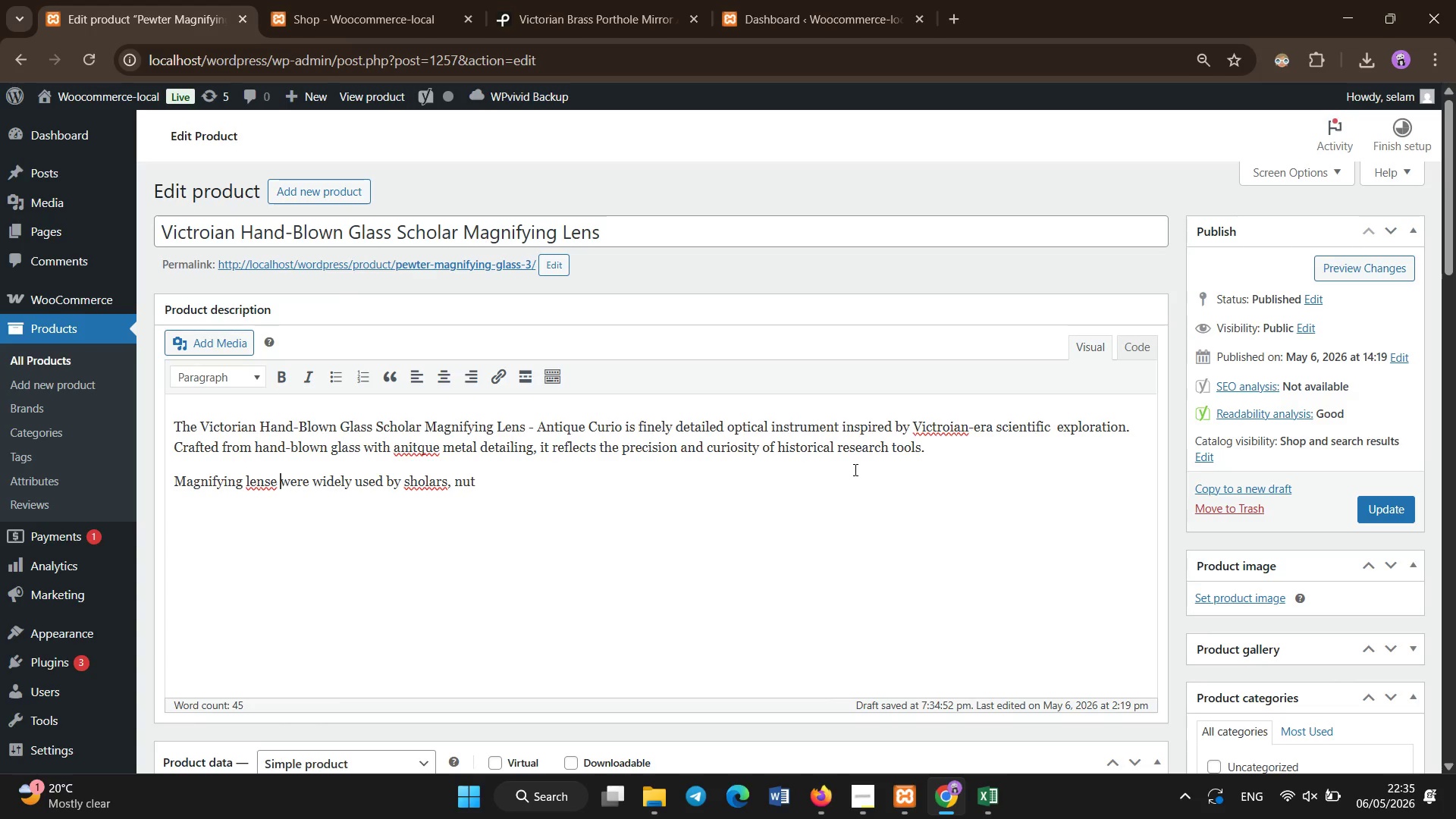 
key(ArrowLeft)
 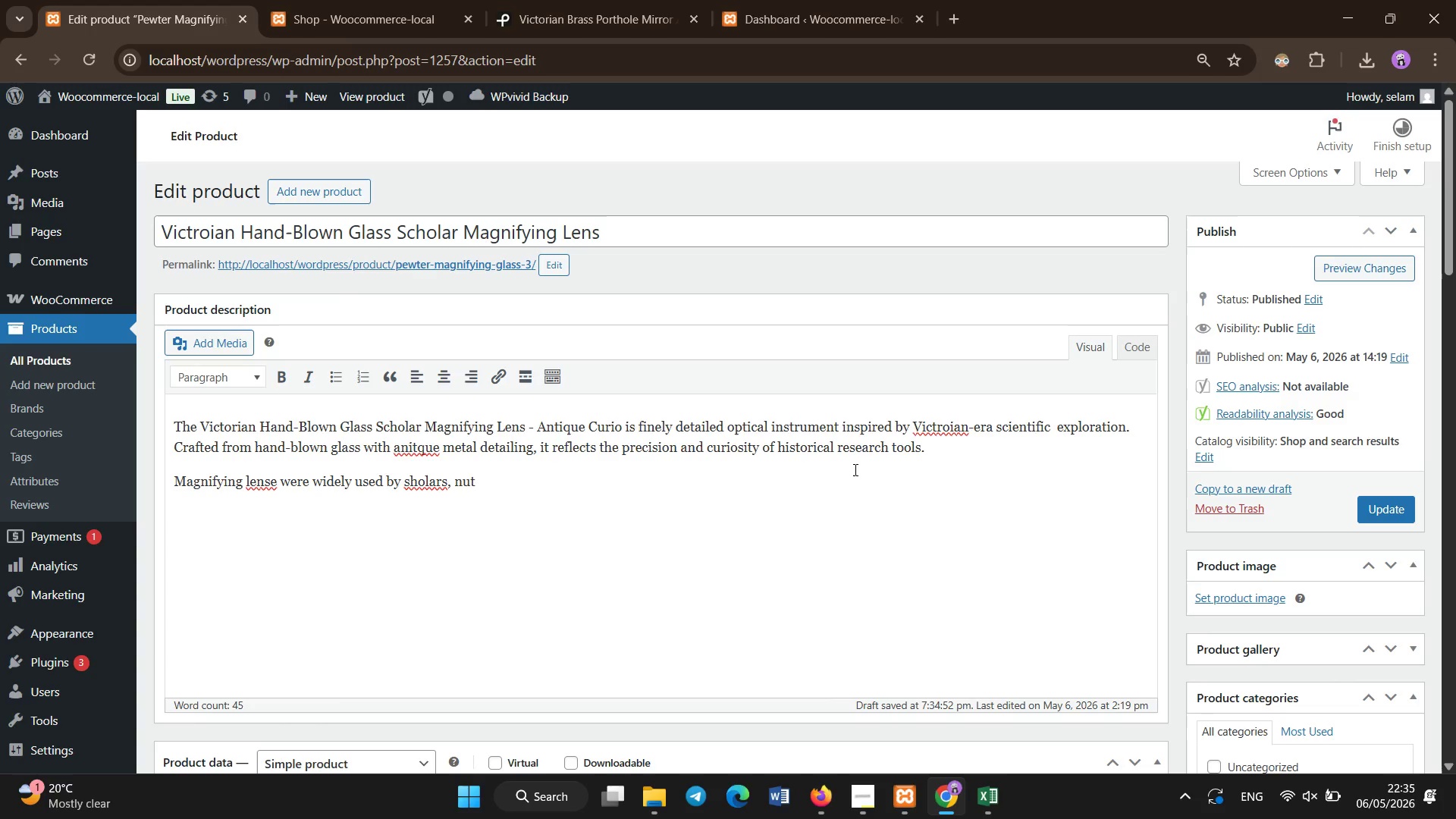 
key(S)
 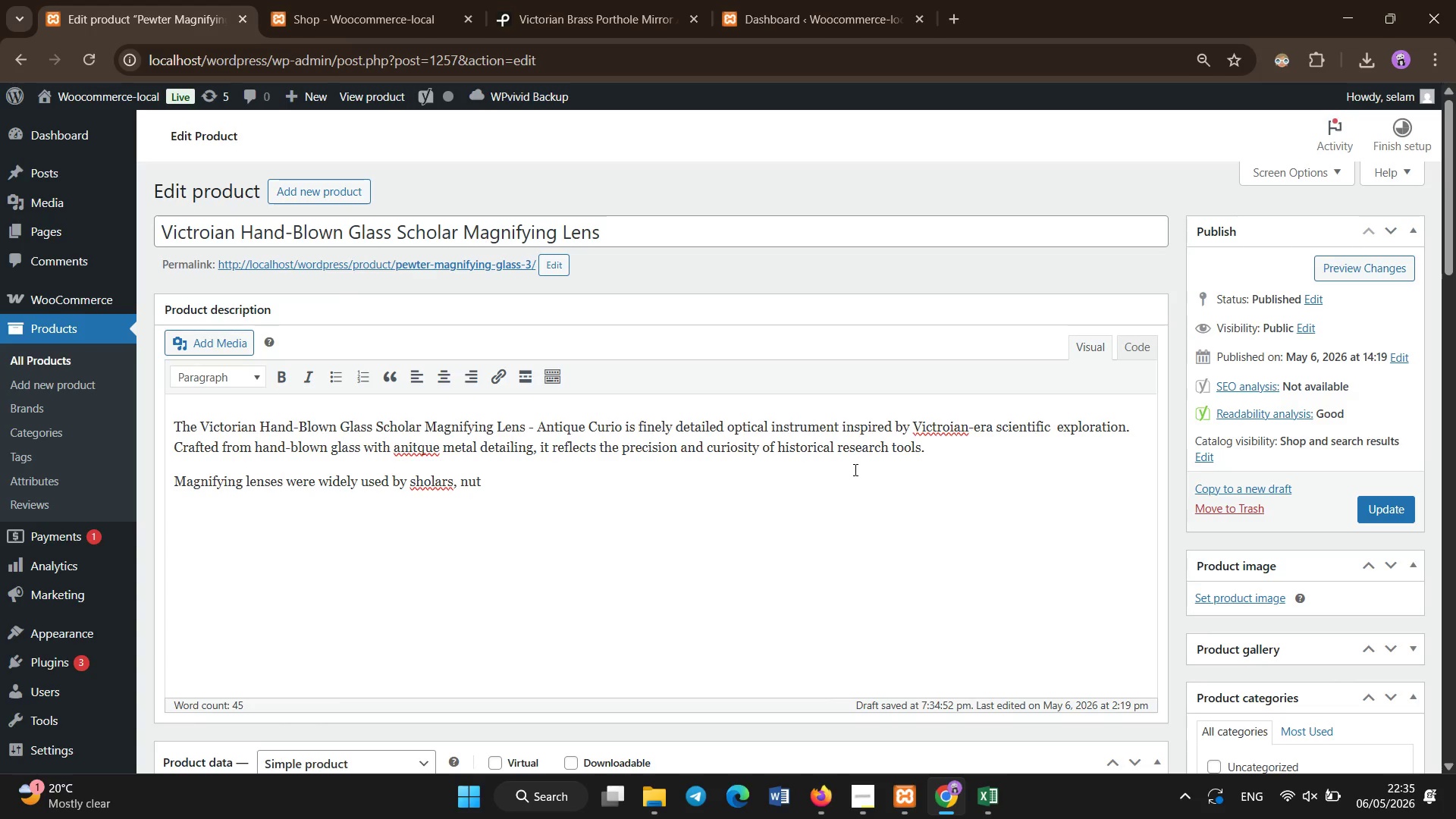 
key(End)
 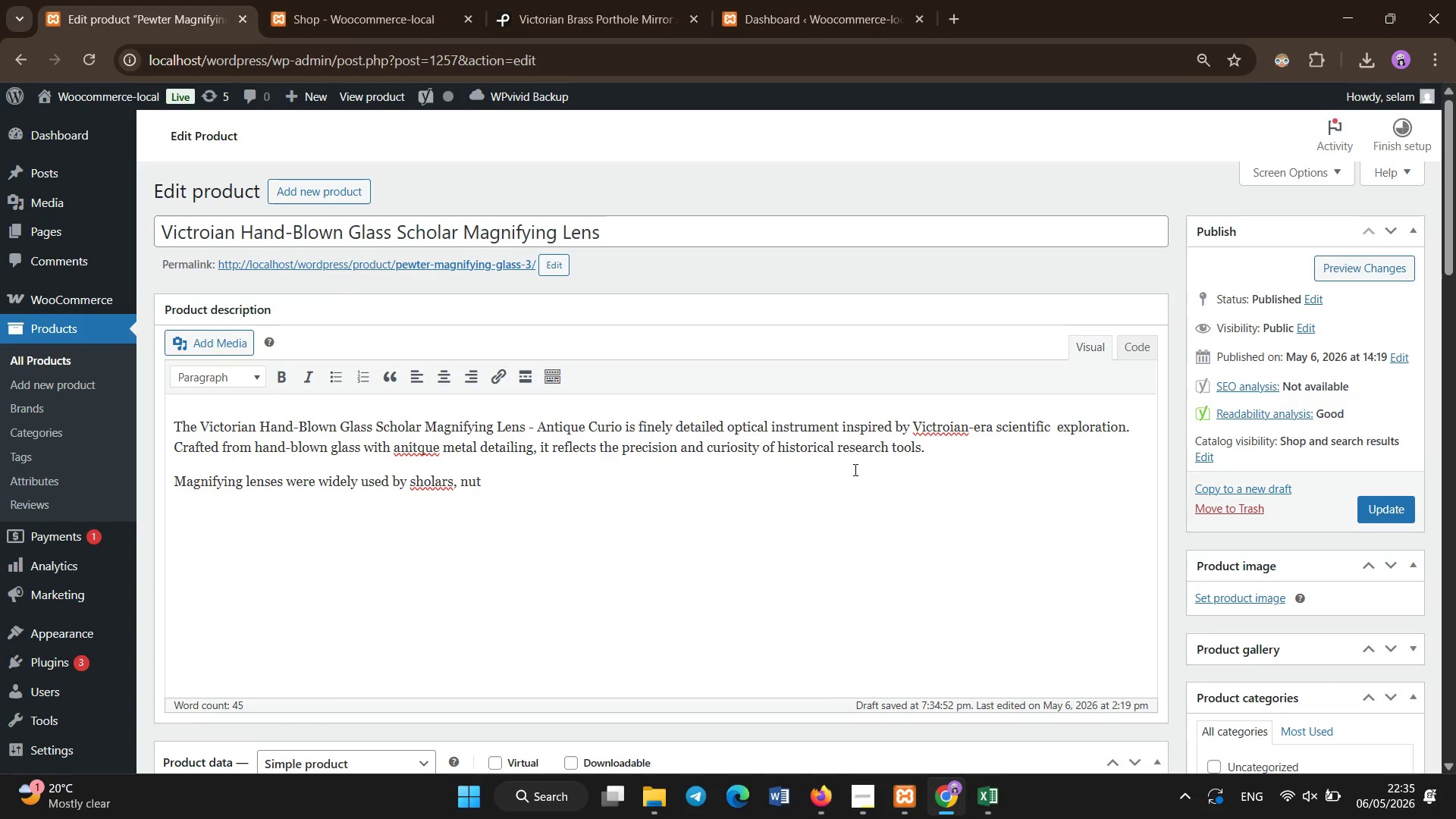 
hold_key(key=ArrowLeft, duration=0.55)
 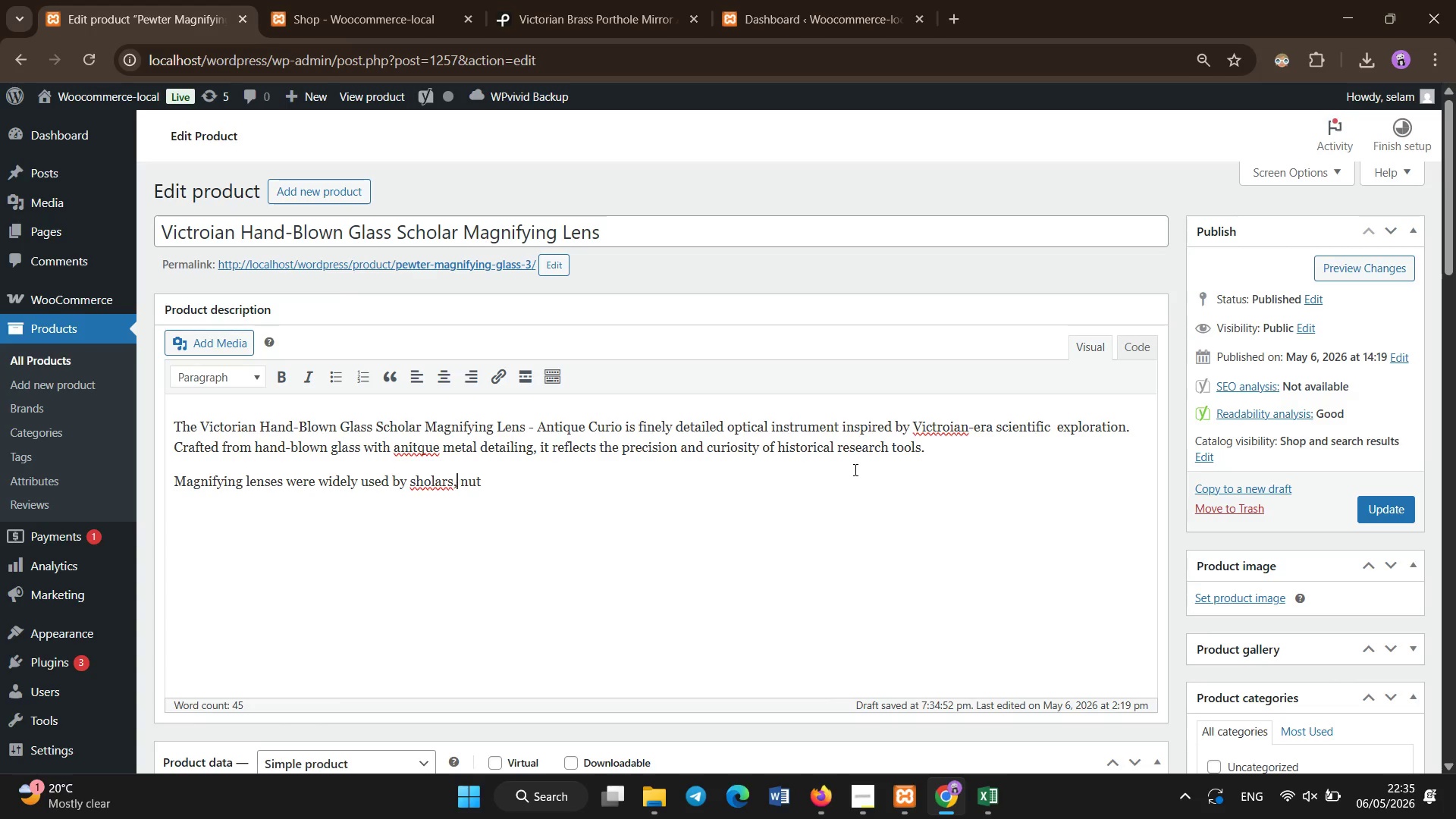 
key(ArrowLeft)
 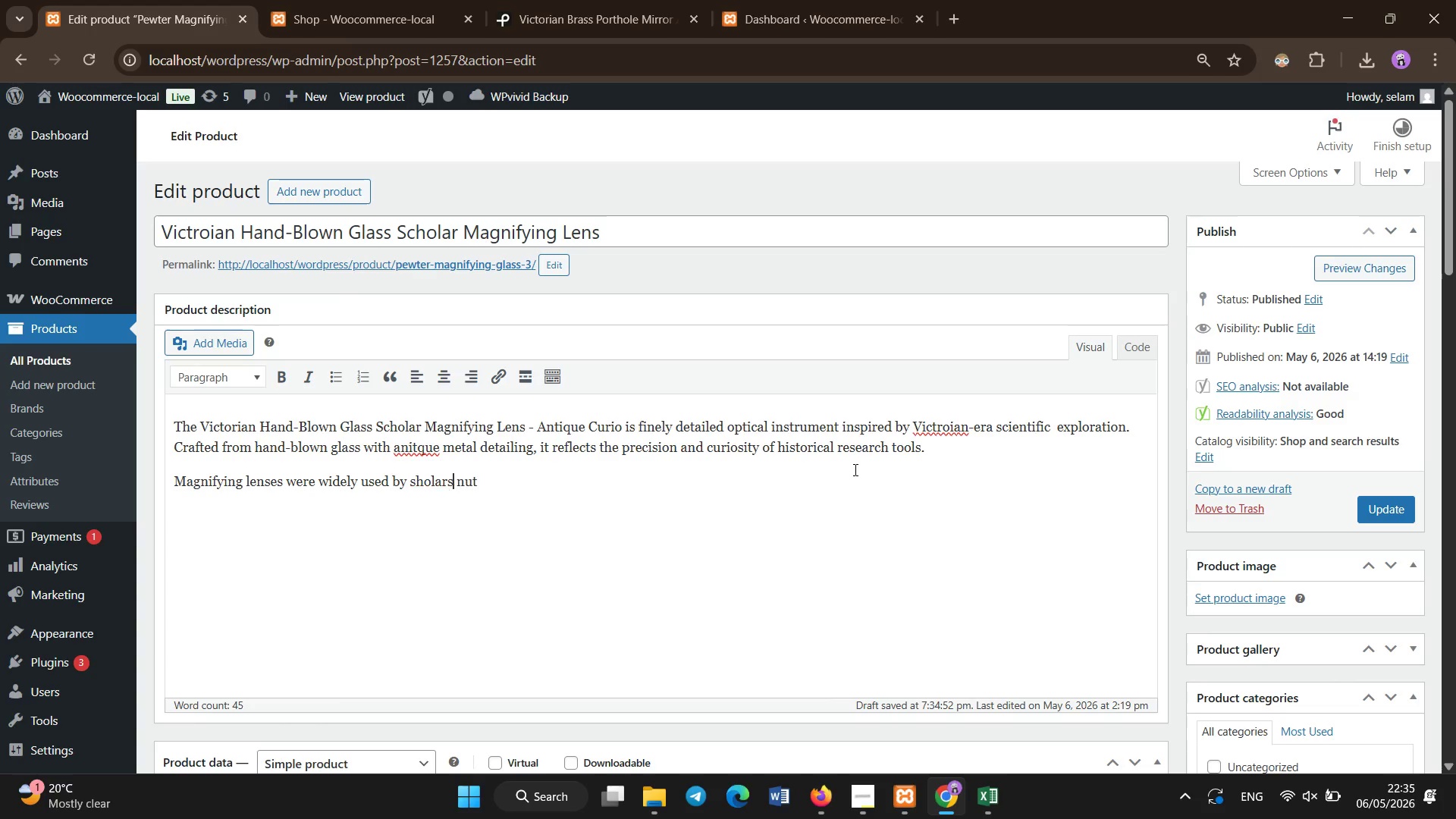 
key(Backspace)
 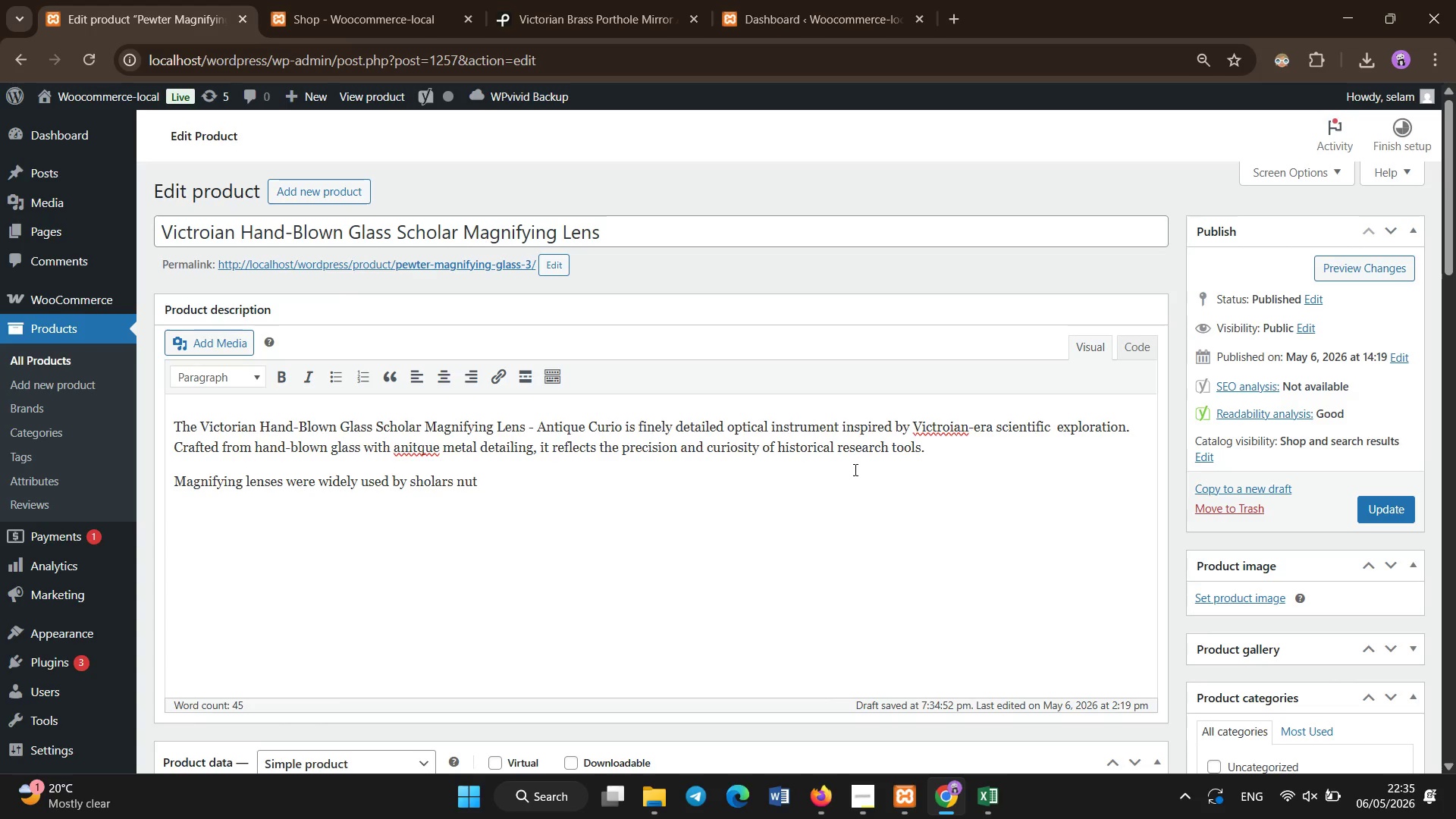 
key(ArrowLeft)
 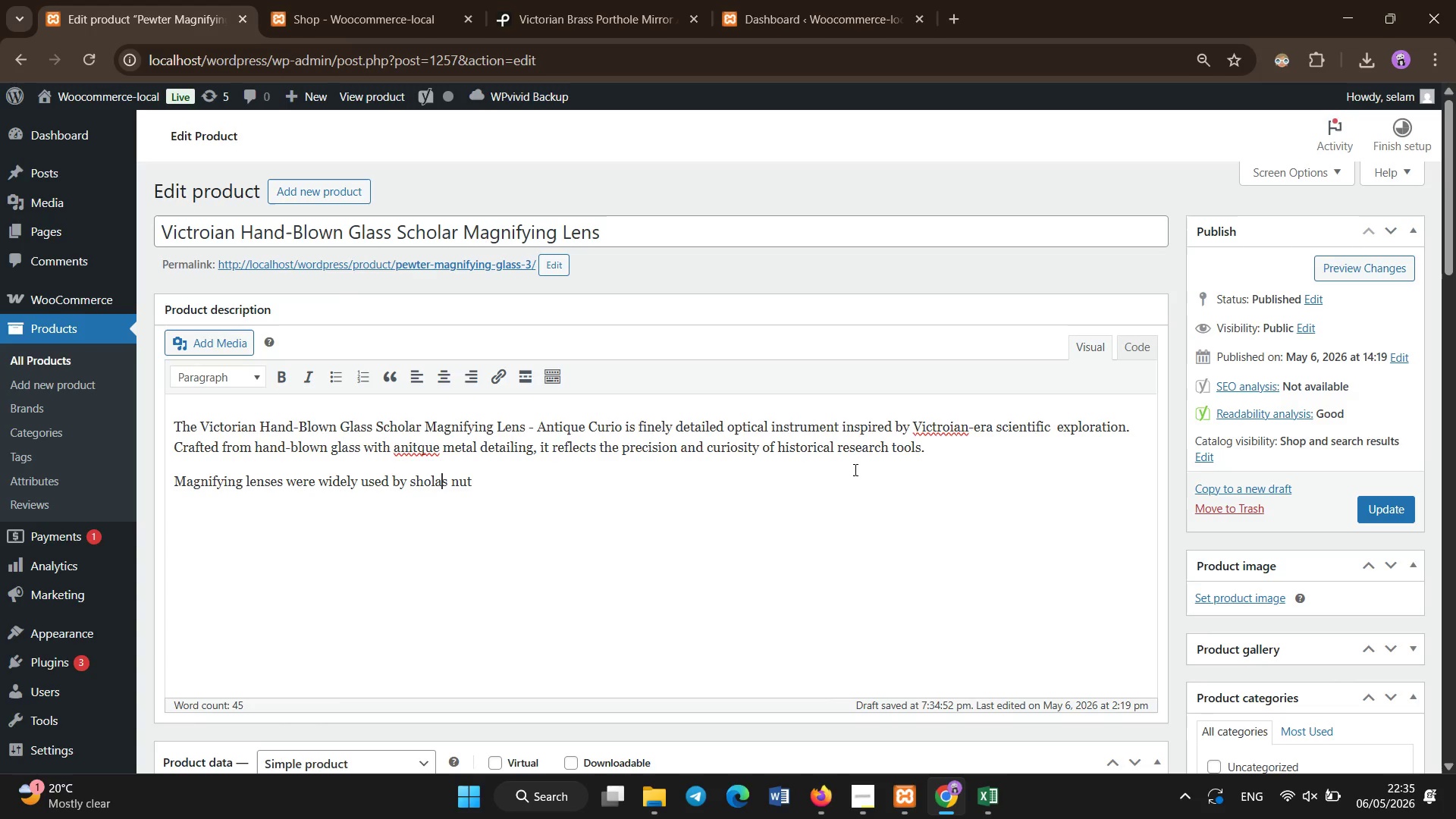 
key(Backspace)
 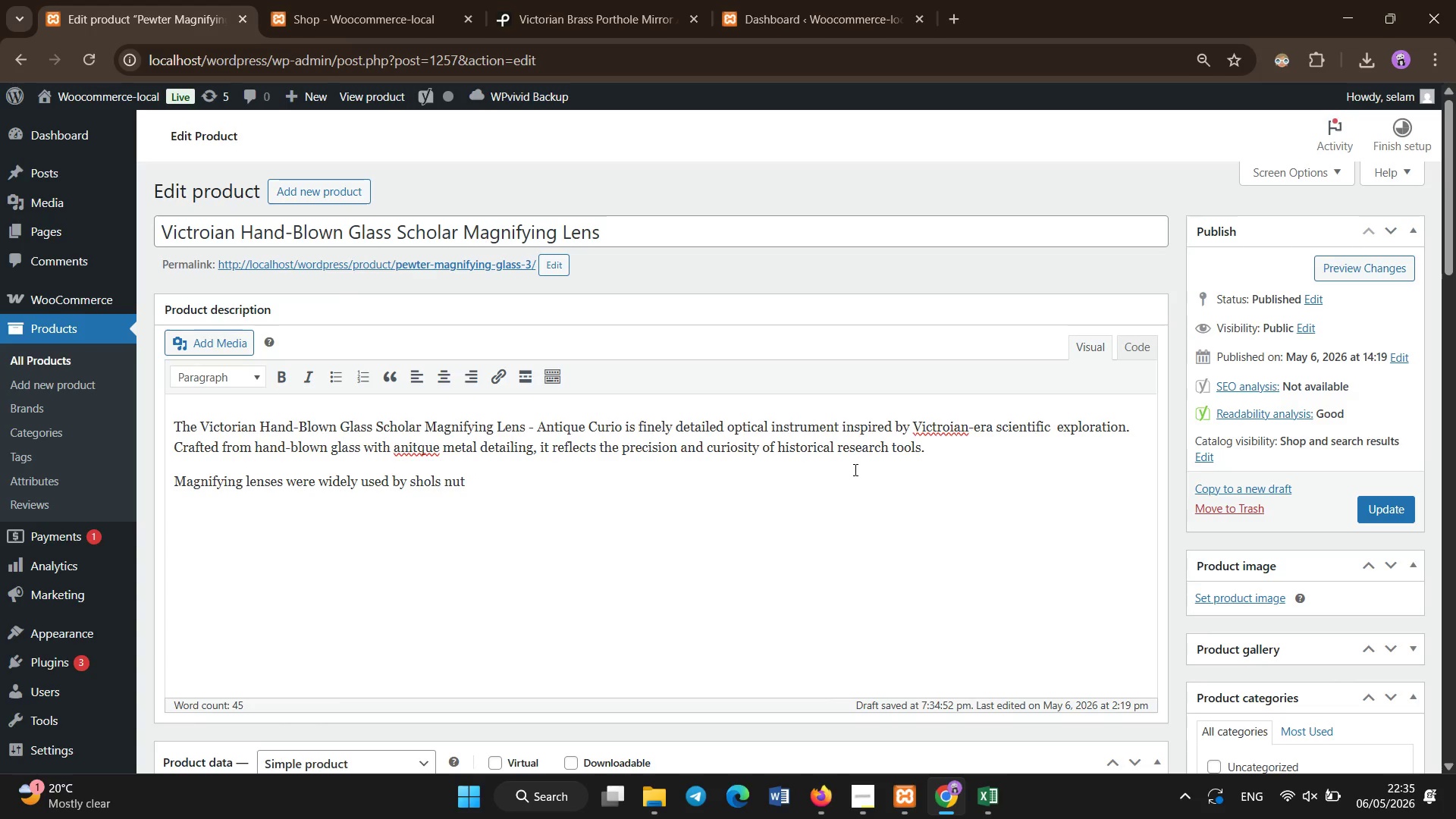 
key(Backspace)
 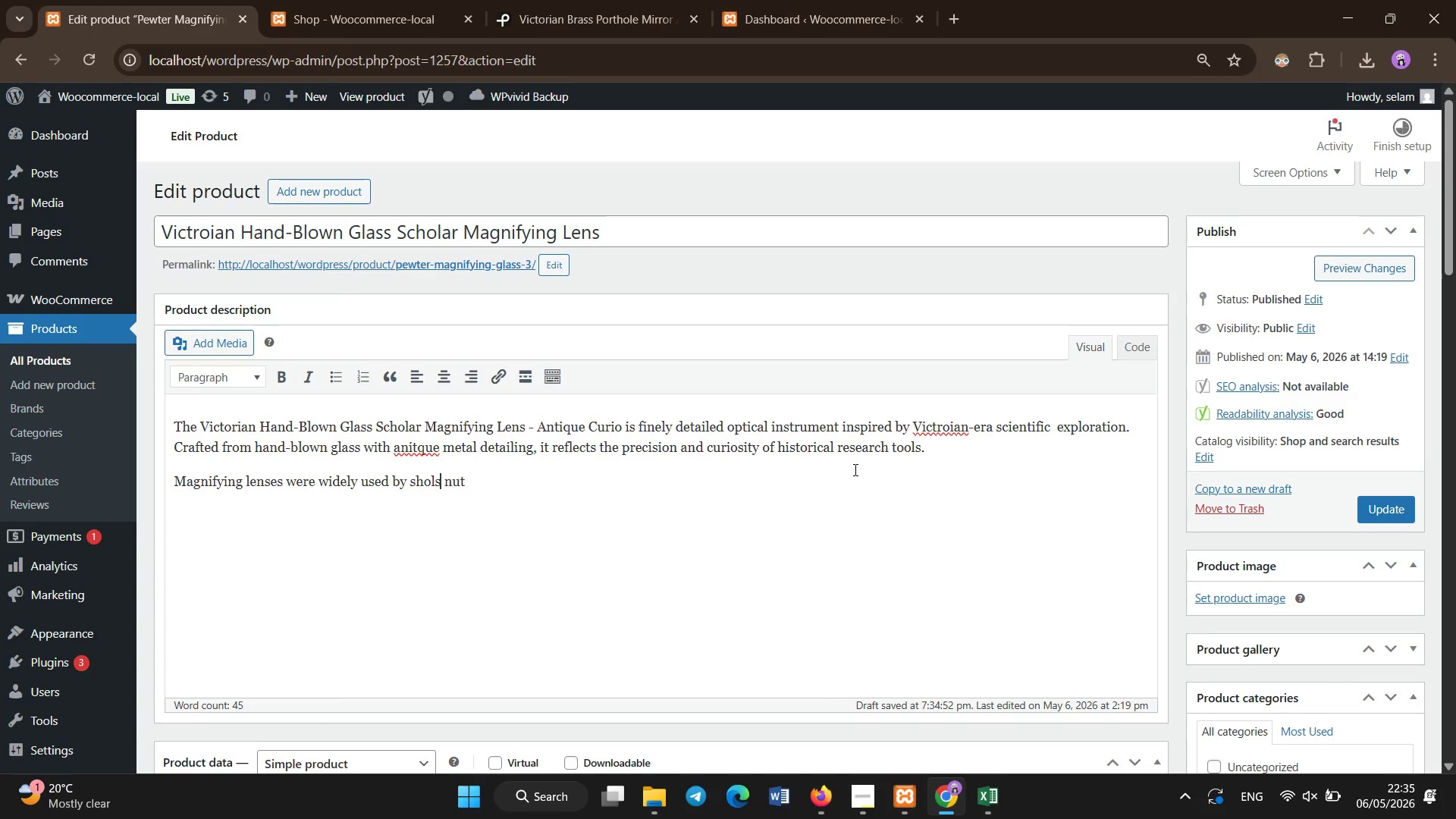 
key(ArrowRight)
 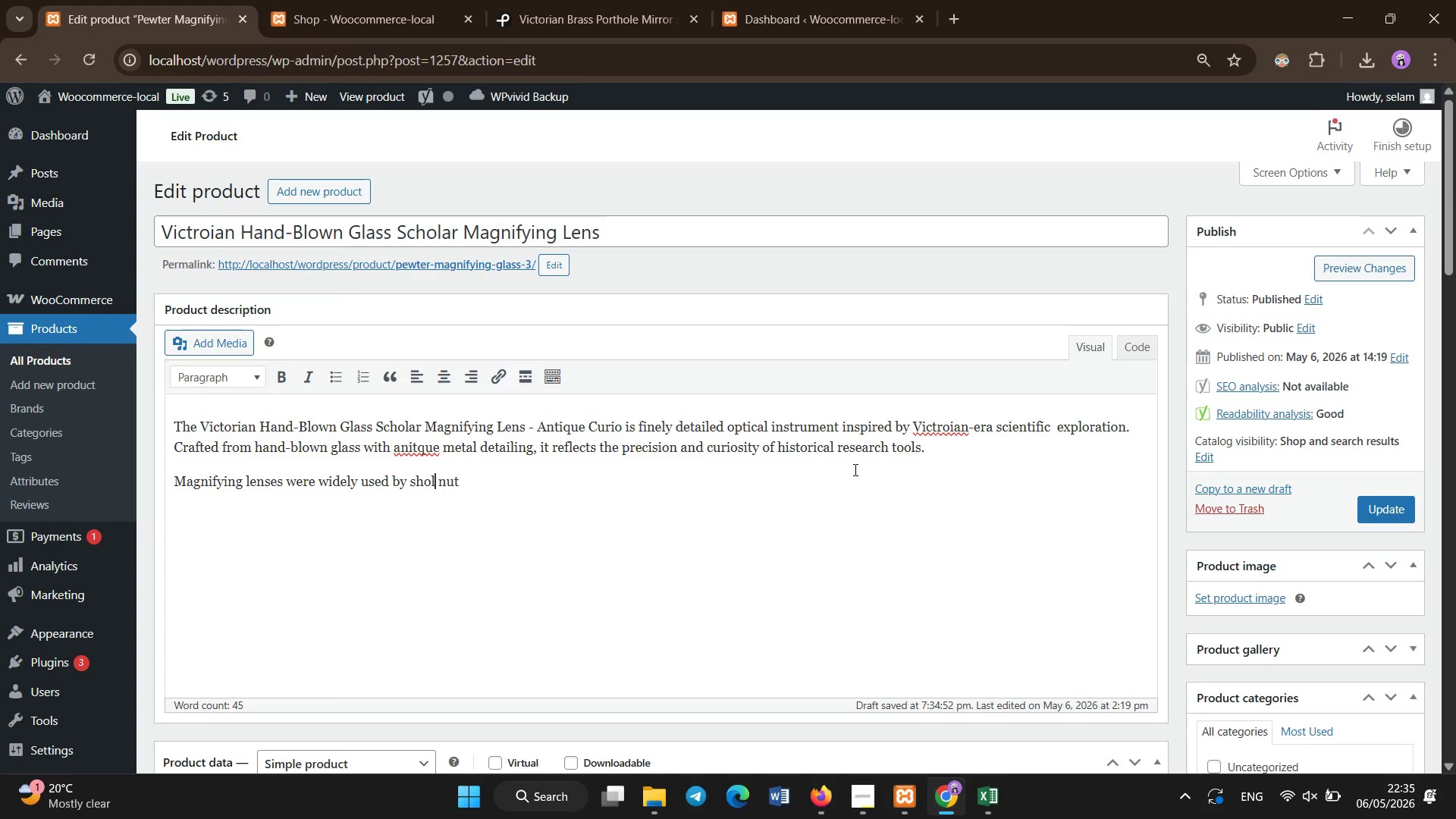 
key(Backspace)
key(Backspace)
key(Backspace)
key(Backspace)
key(Backspace)
type(scholars,)
 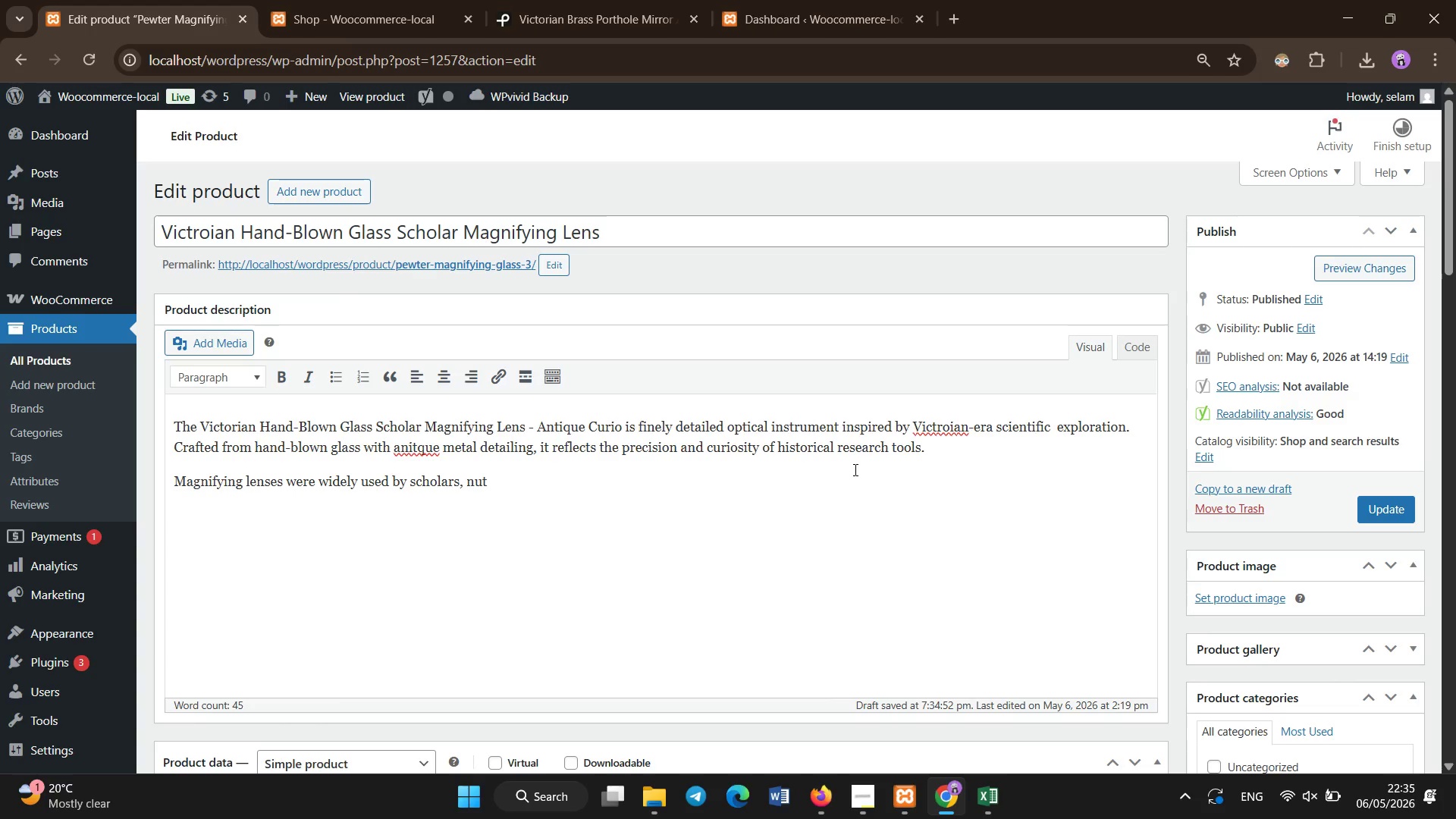 
key(ArrowRight)
 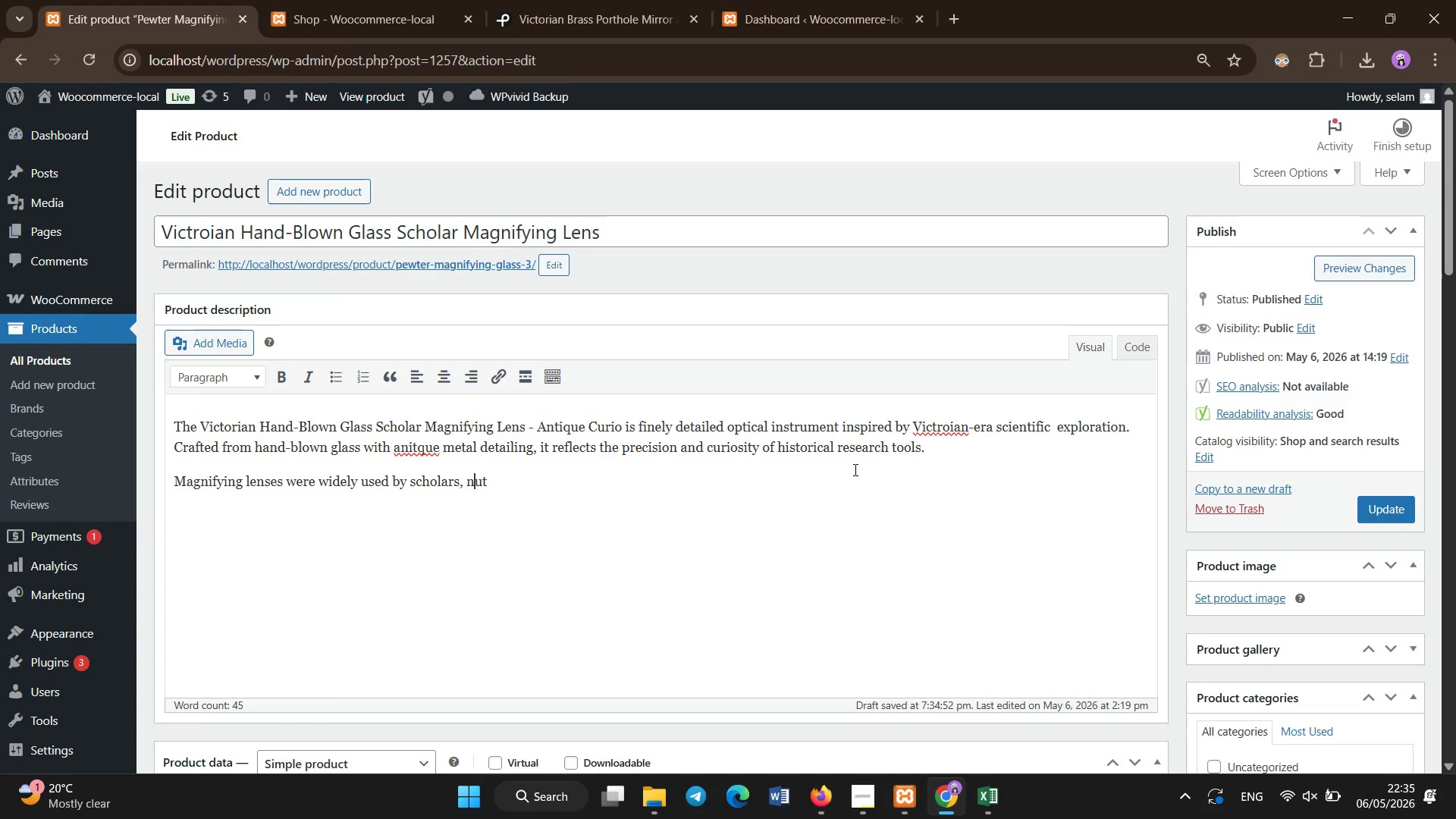 
key(ArrowRight)
 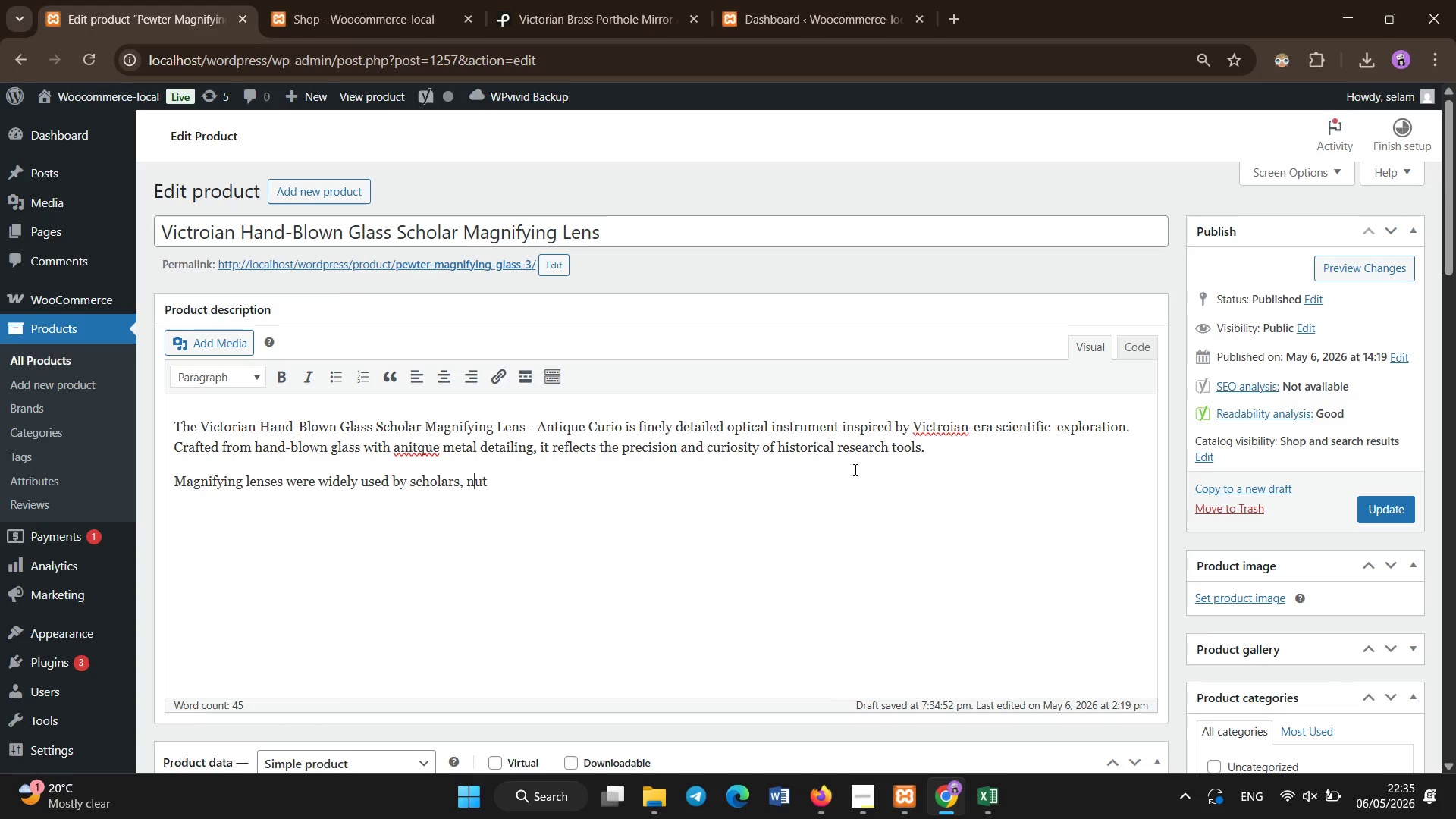 
key(ArrowRight)
 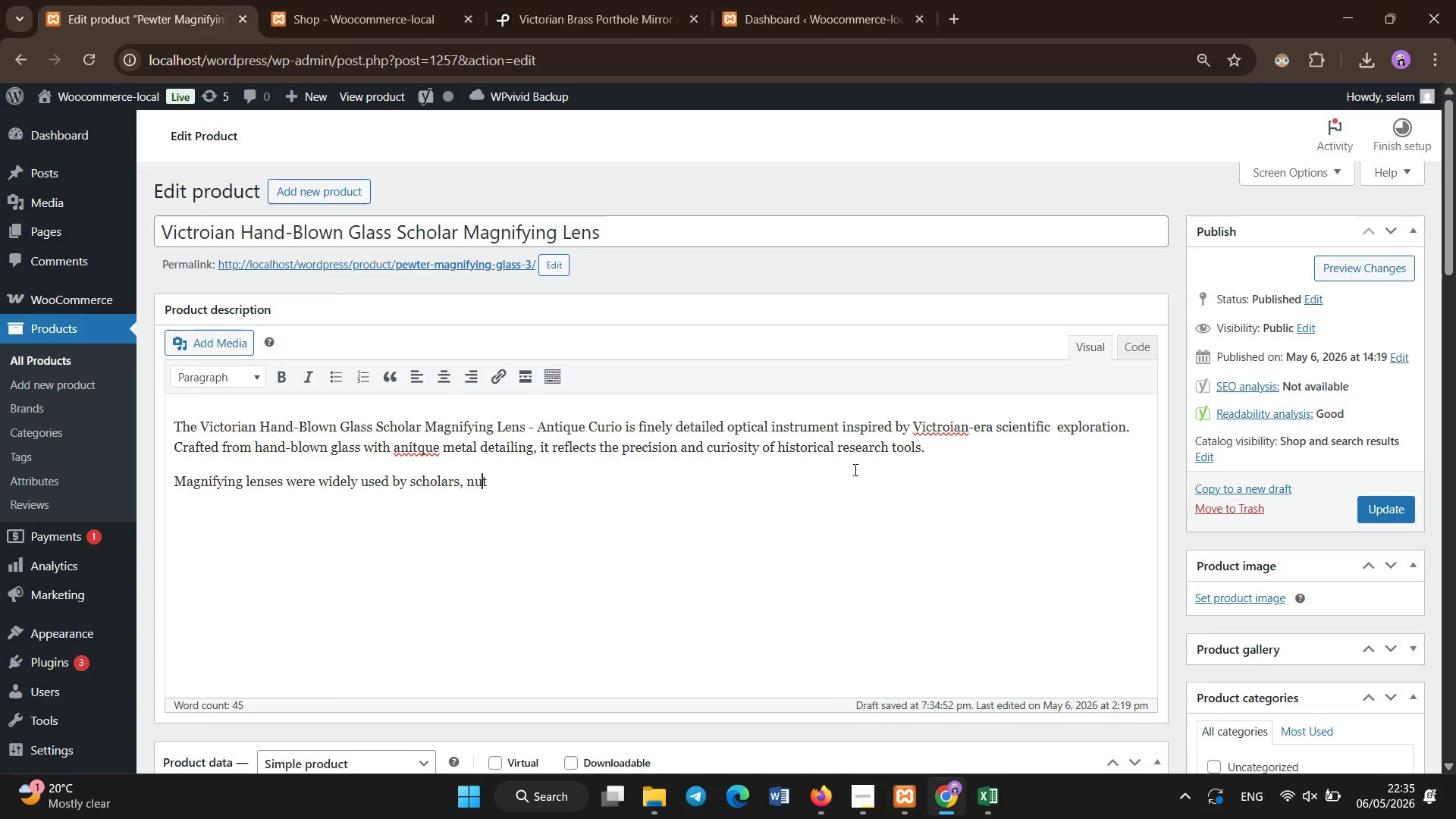 
key(ArrowRight)
 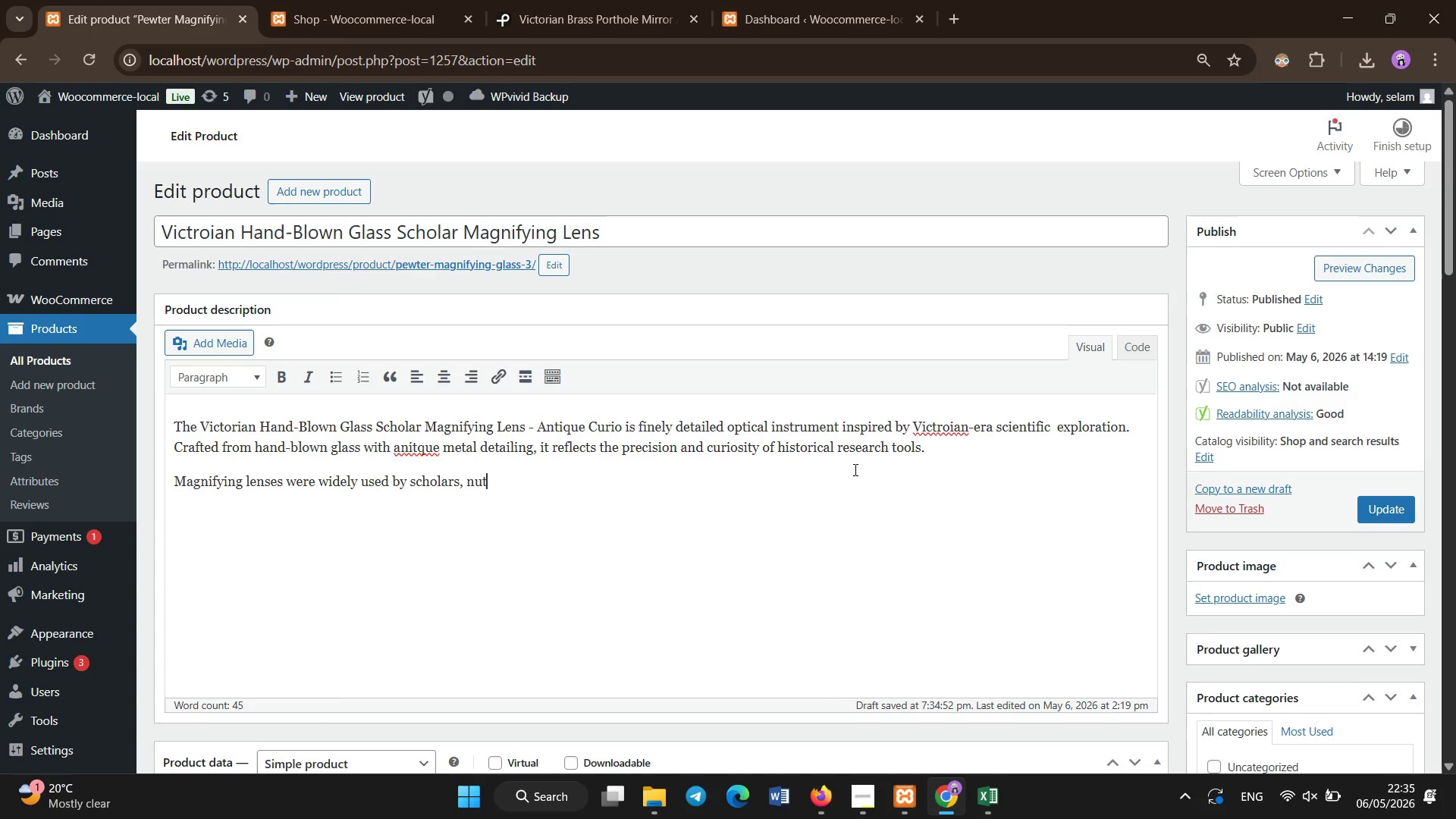 
key(Backspace)
type(a)
key(Backspace)
key(Backspace)
type(aturalists, and collectors to examine fine details in specimens and mauscripts. This pe)
key(Backspace)
type(iece)
 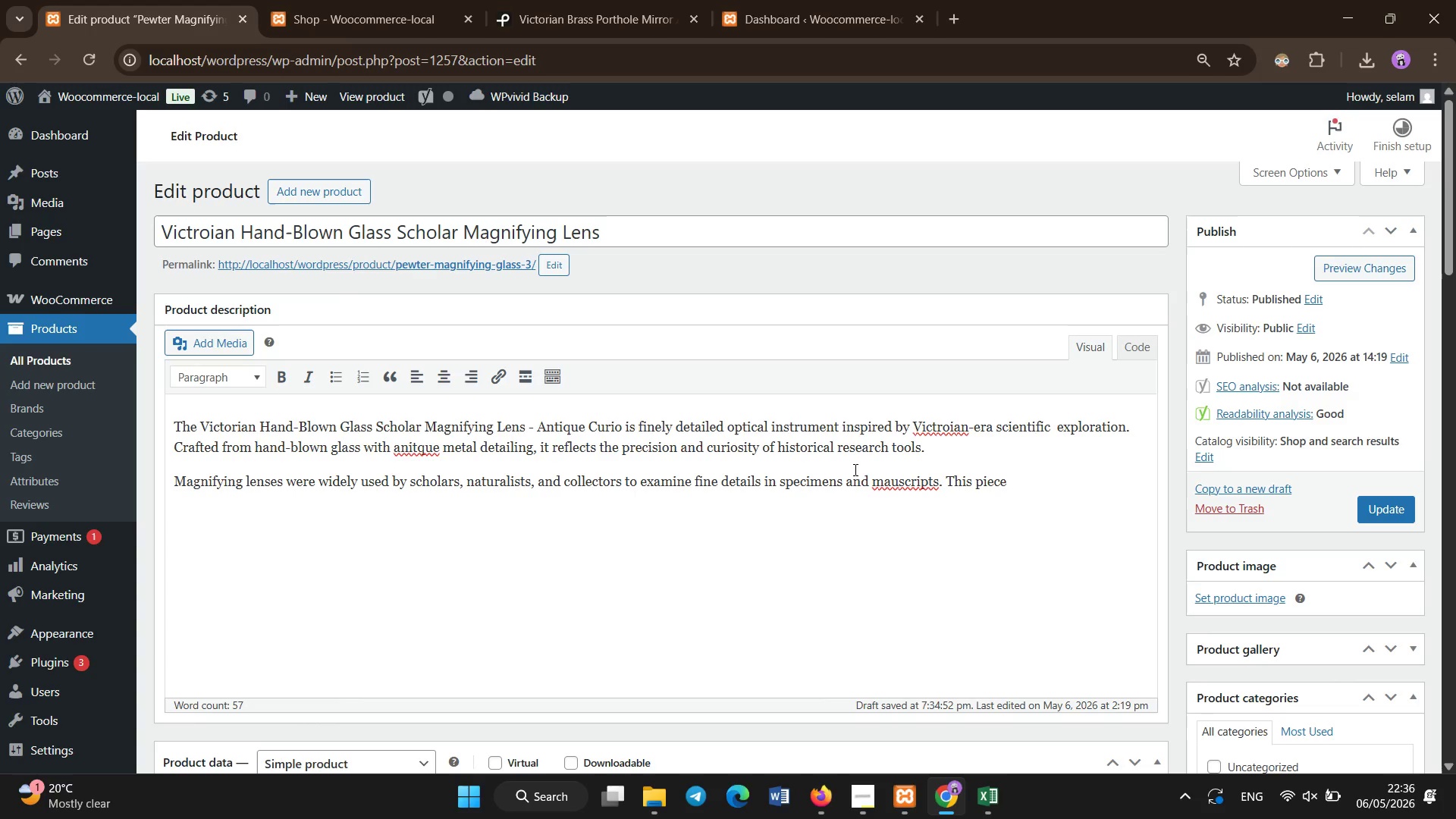 
hold_key(key=ArrowLeft, duration=1.03)
 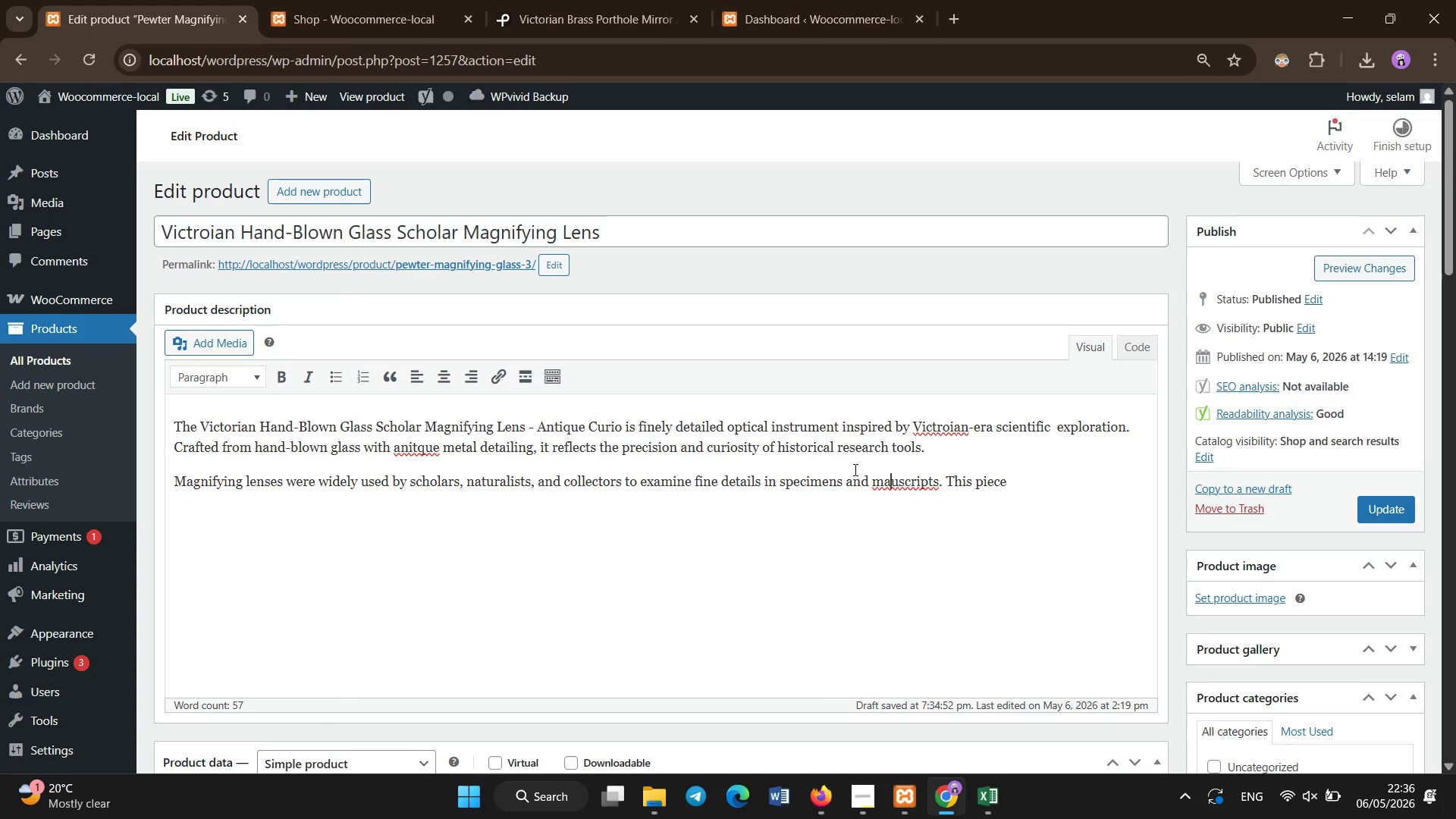 
key(ArrowLeft)
 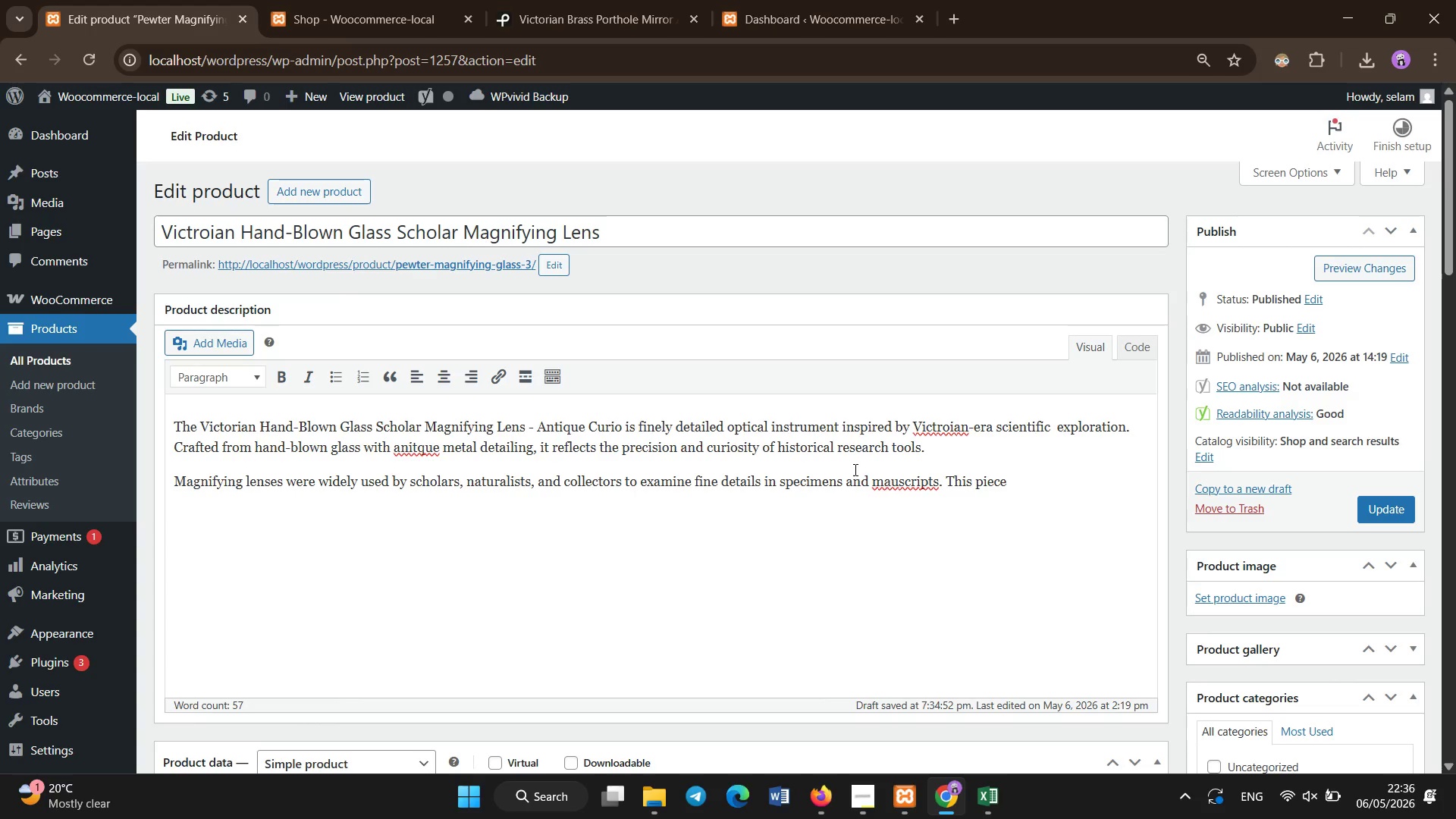 
type(n[End] preserves that tradition while serving as de)
key(Backspace)
key(Backspace)
type(a decorative colle)
 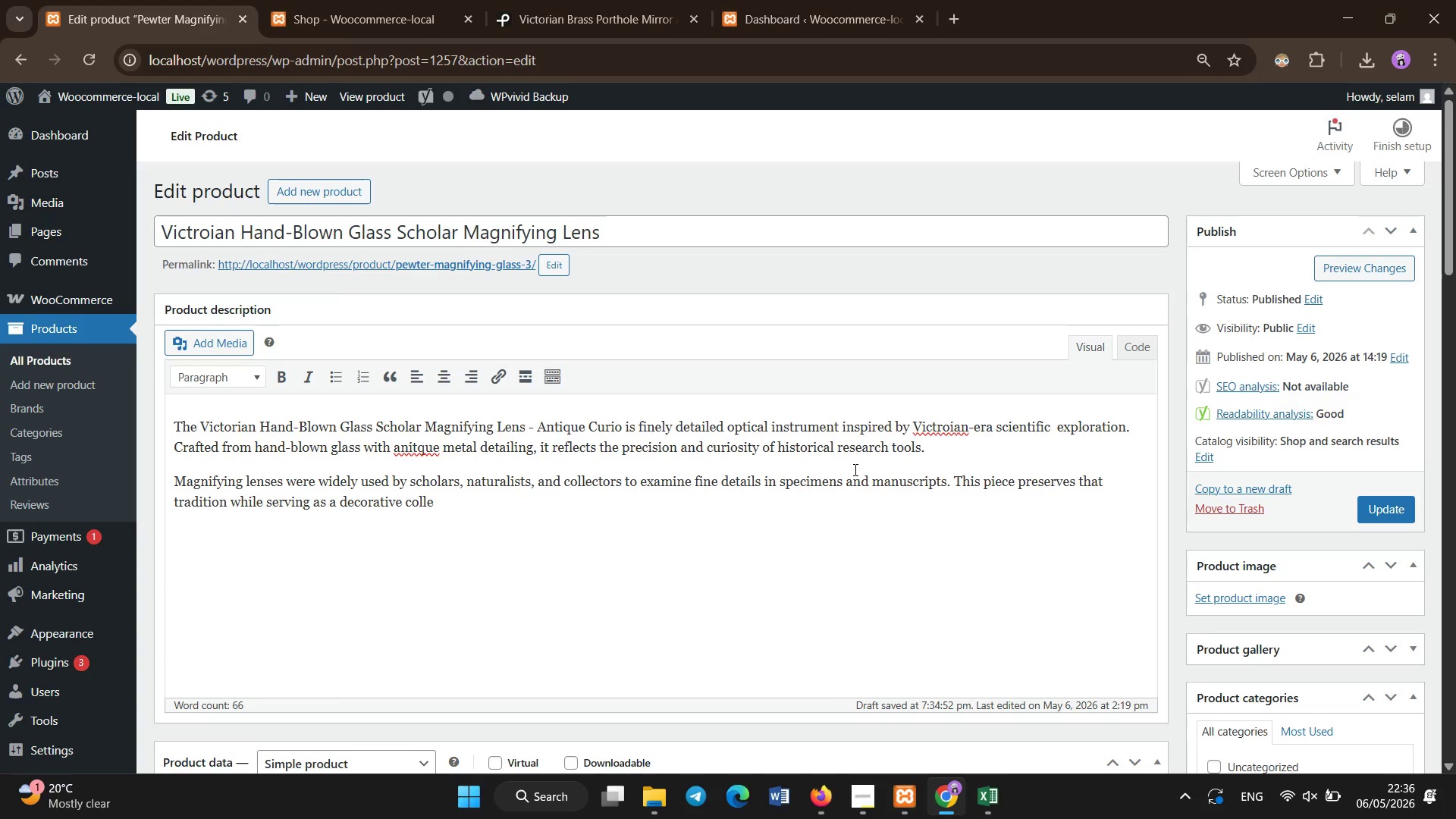 
wait(5.44)
 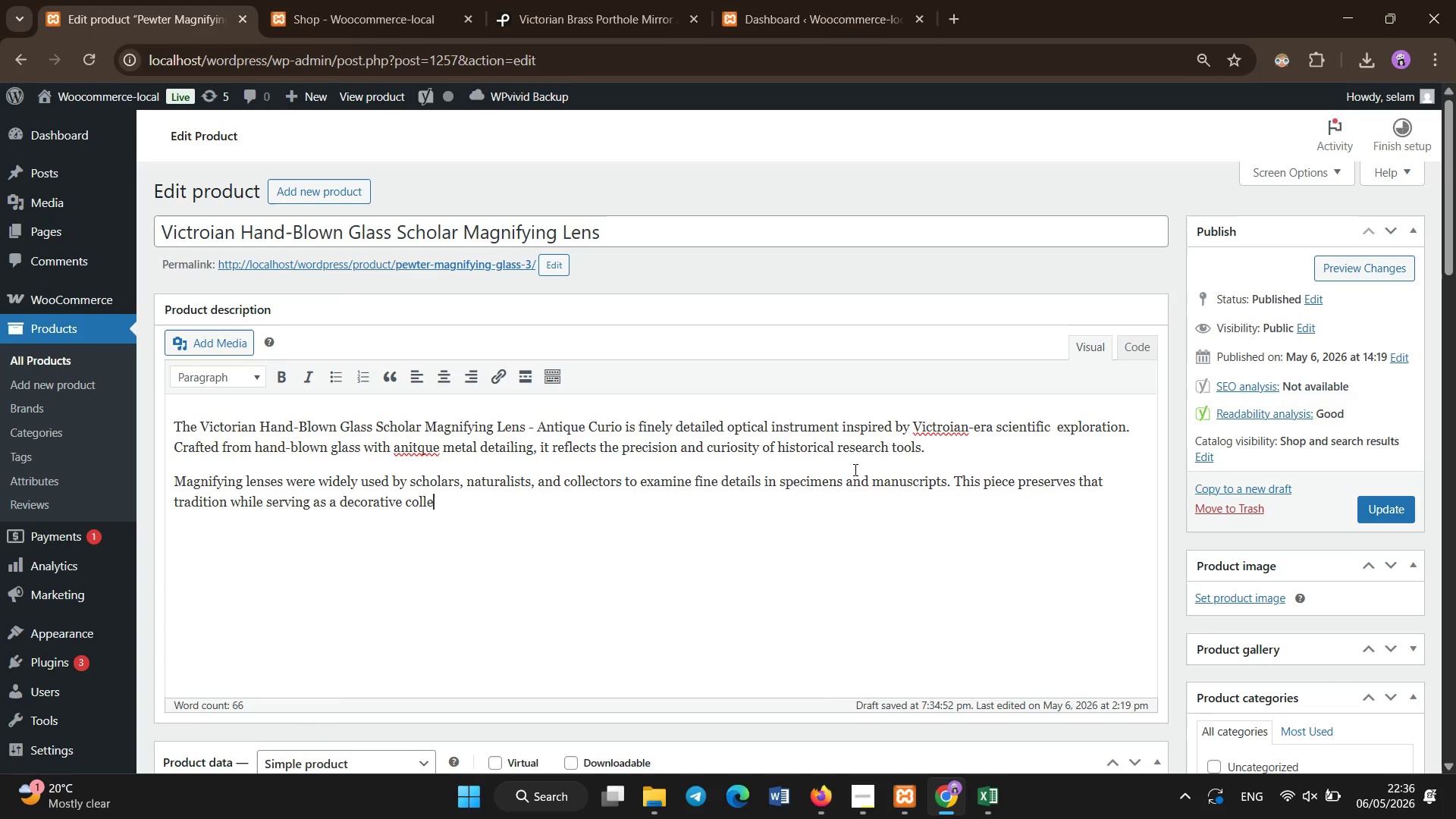 
type(ctible.)
 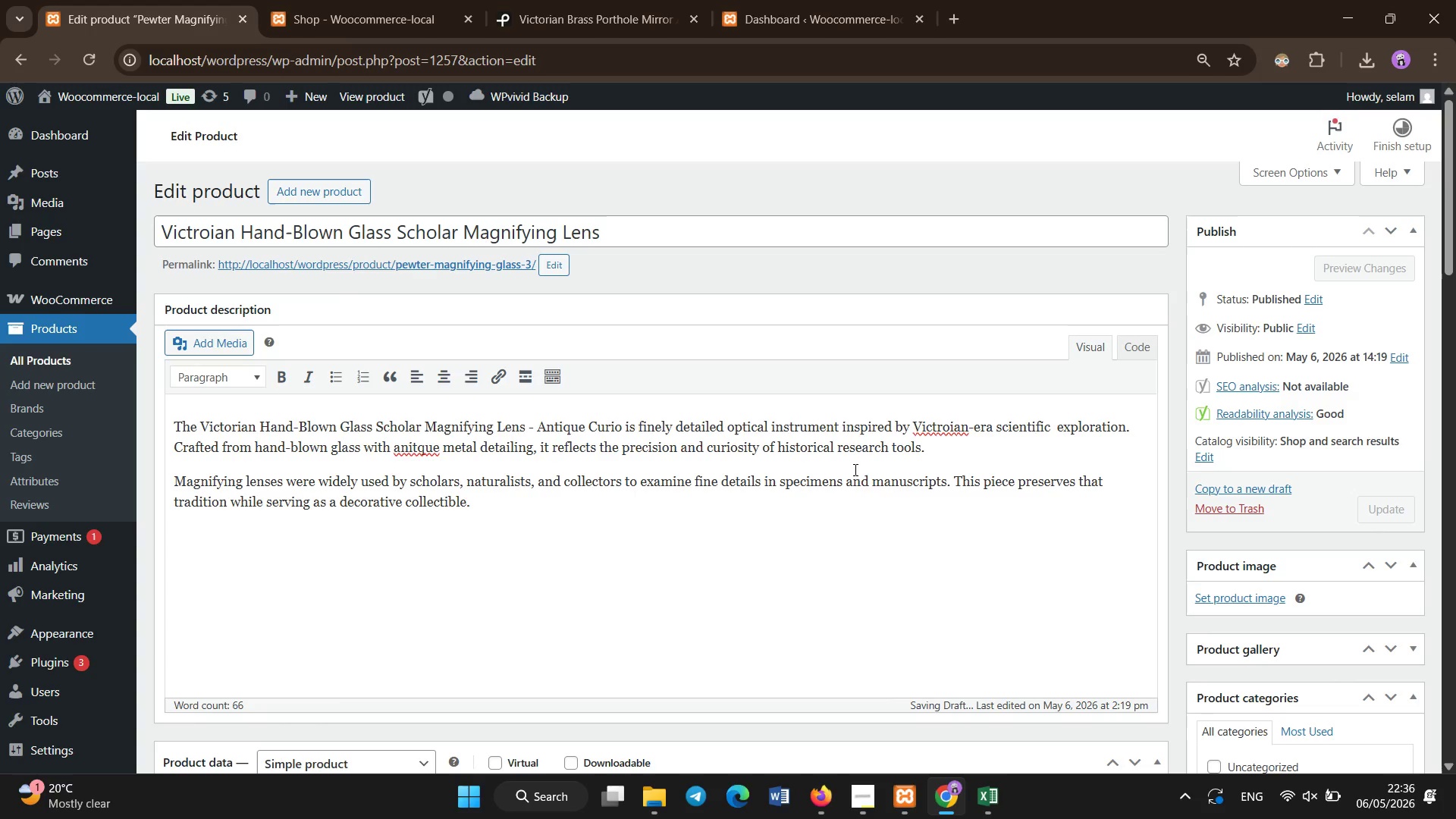 
key(Enter)
 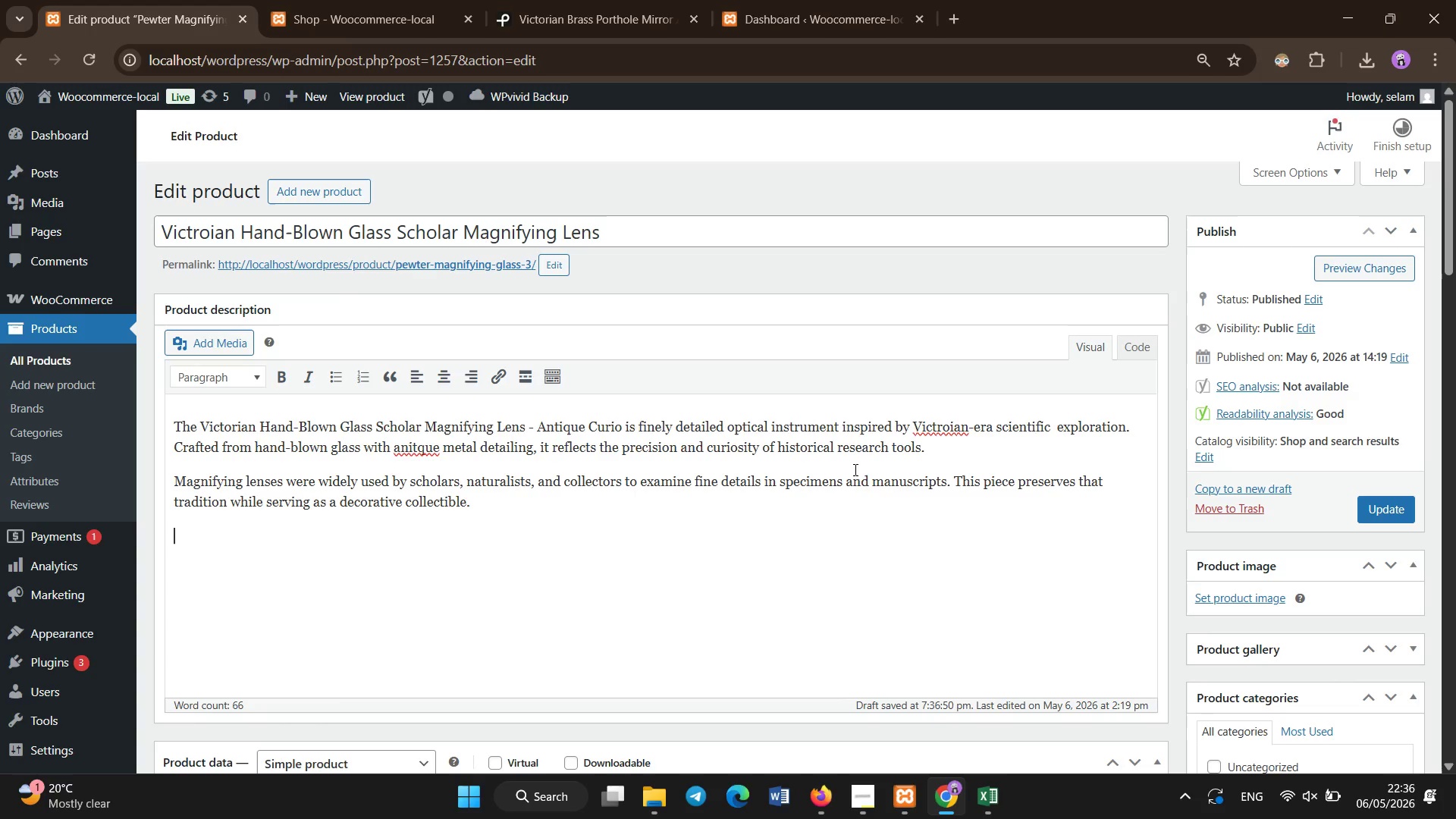 
wait(7.38)
 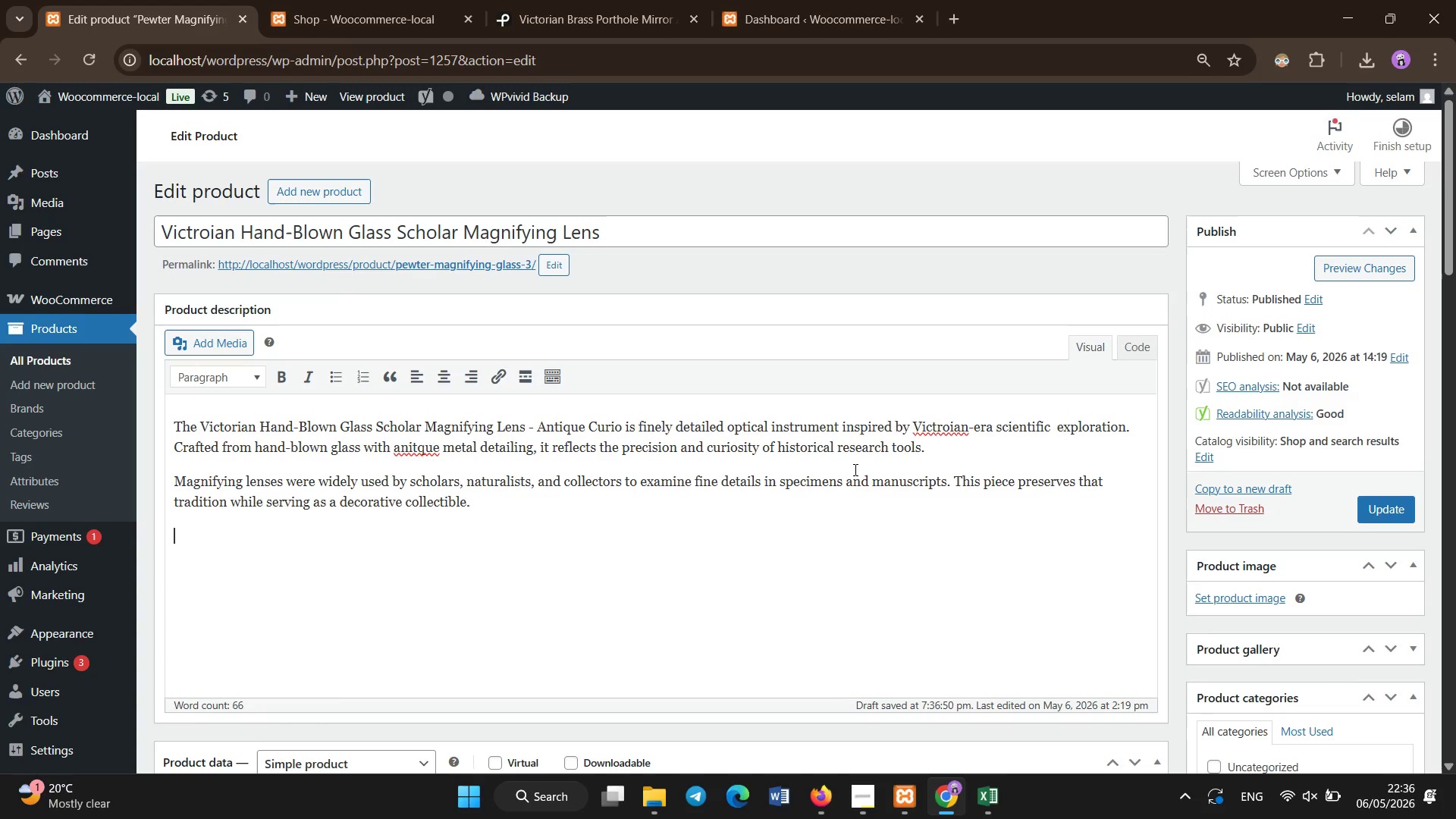 
type(Its transparent clarity and refined structure make it ideal for deskd)
key(Backspace)
type(s, libraries, or curated antique displays. The craftsmanship highlights both scientifirc f)
 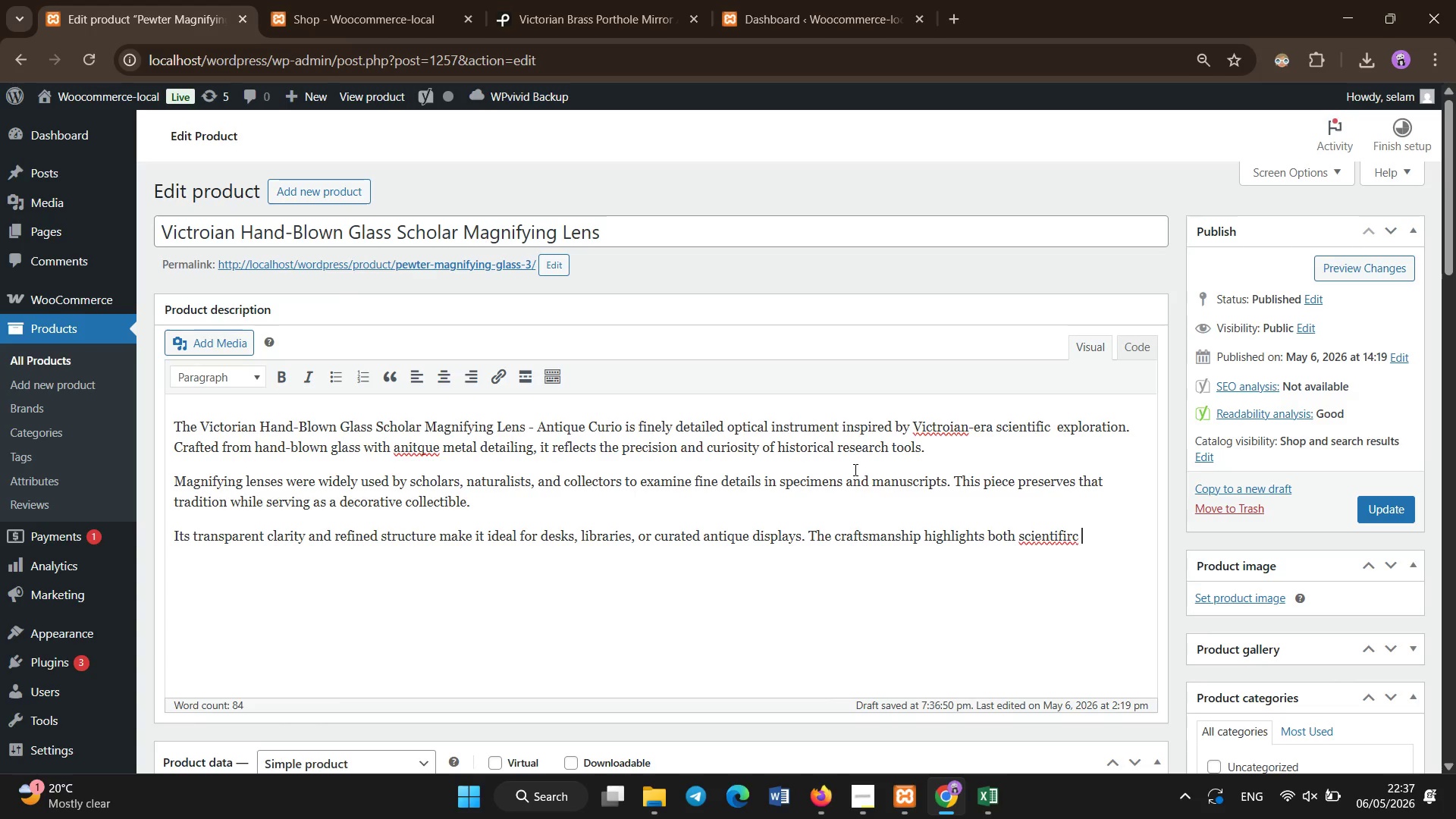 
 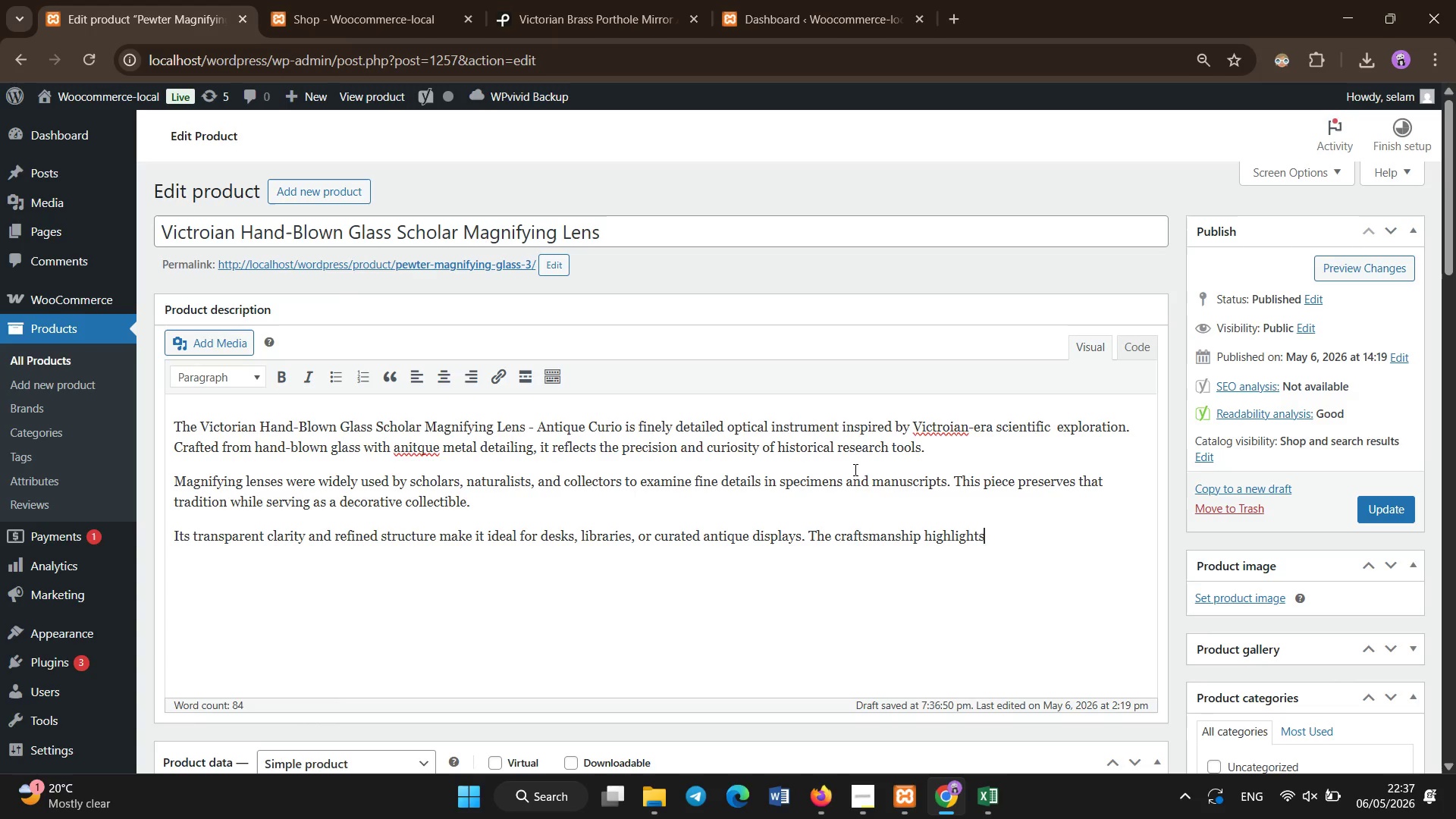 
hold_key(key=Backspace, duration=0.77)
 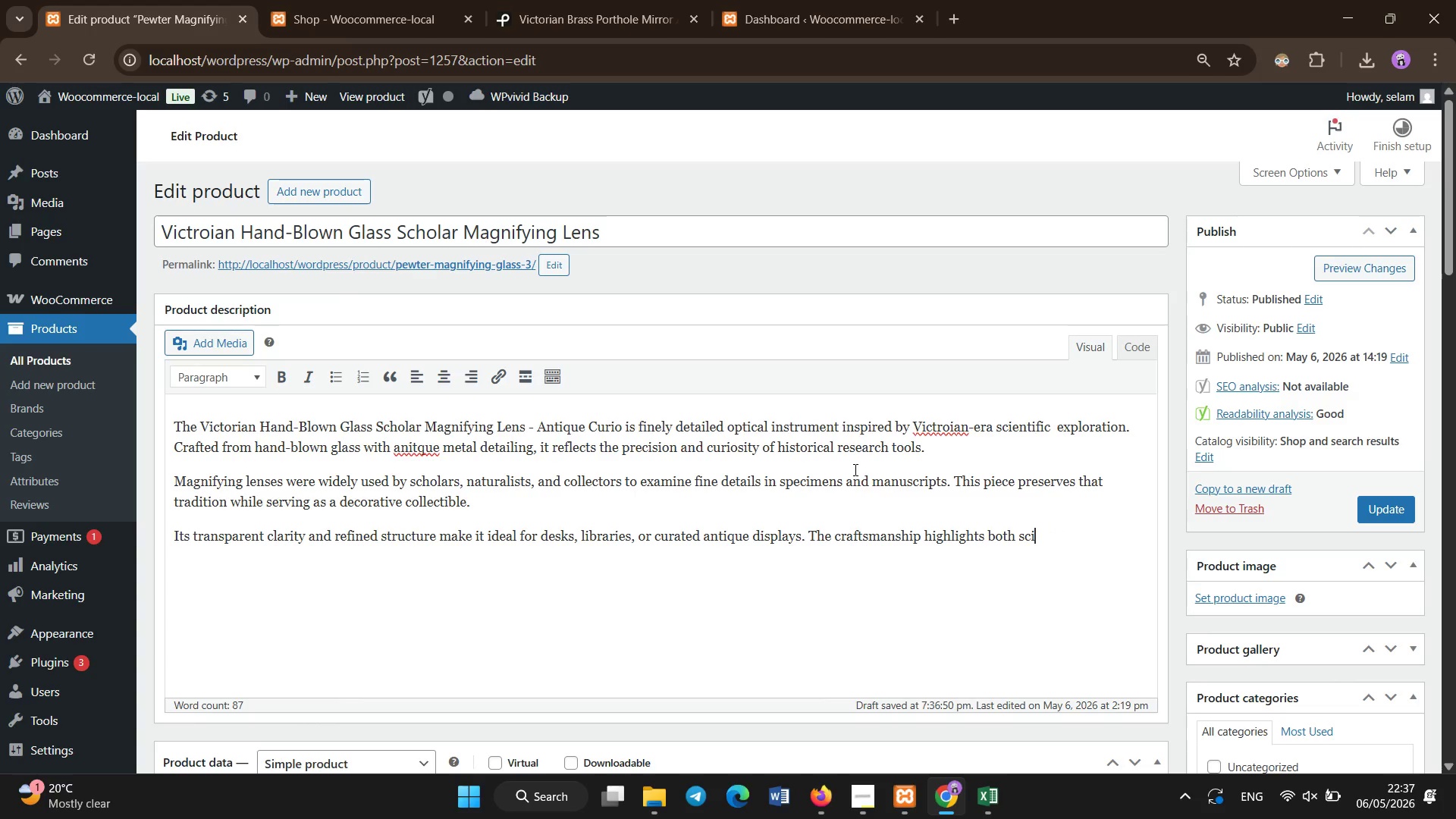 
type(entific function and artistic ele)
 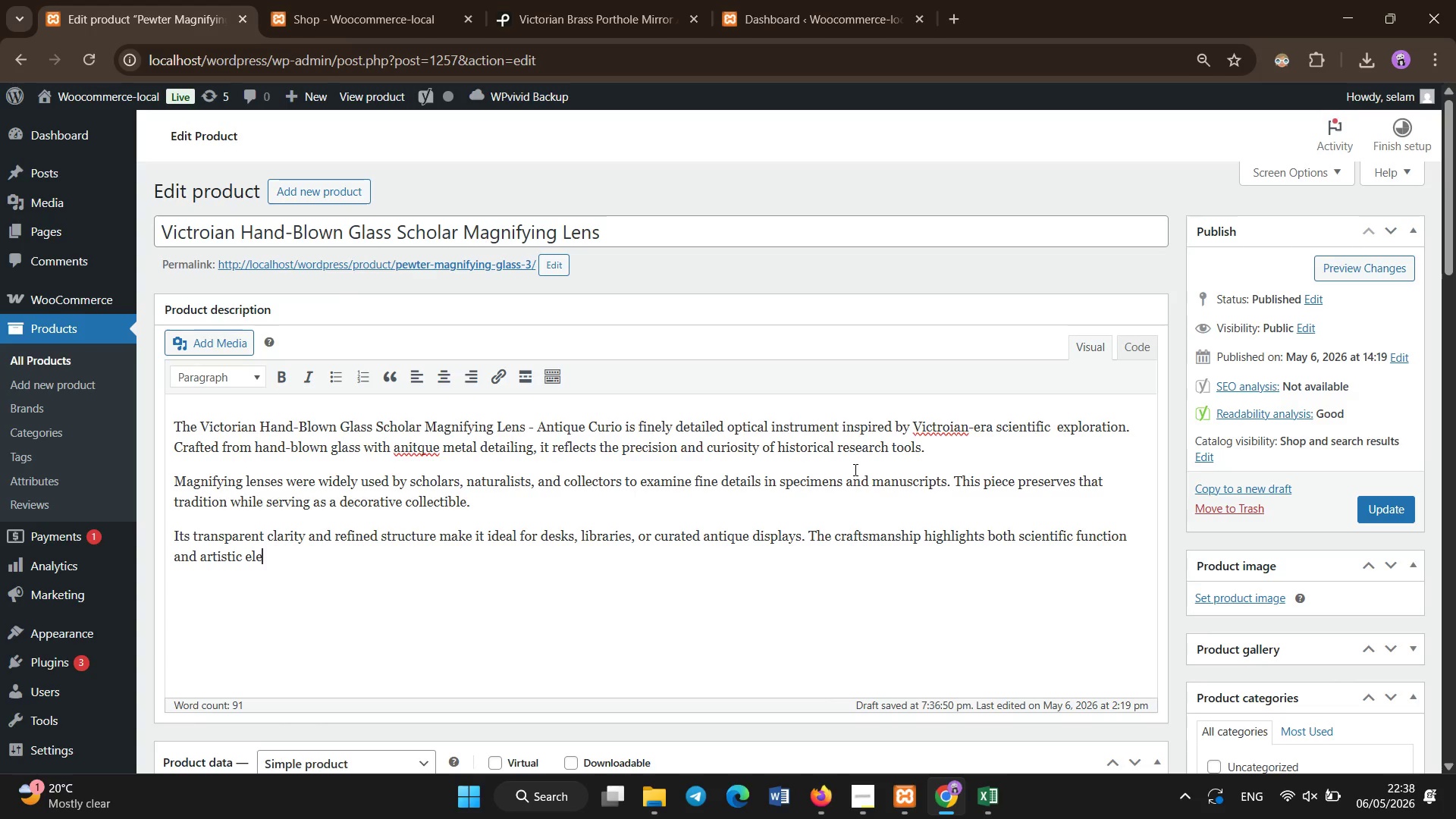 
wait(7.53)
 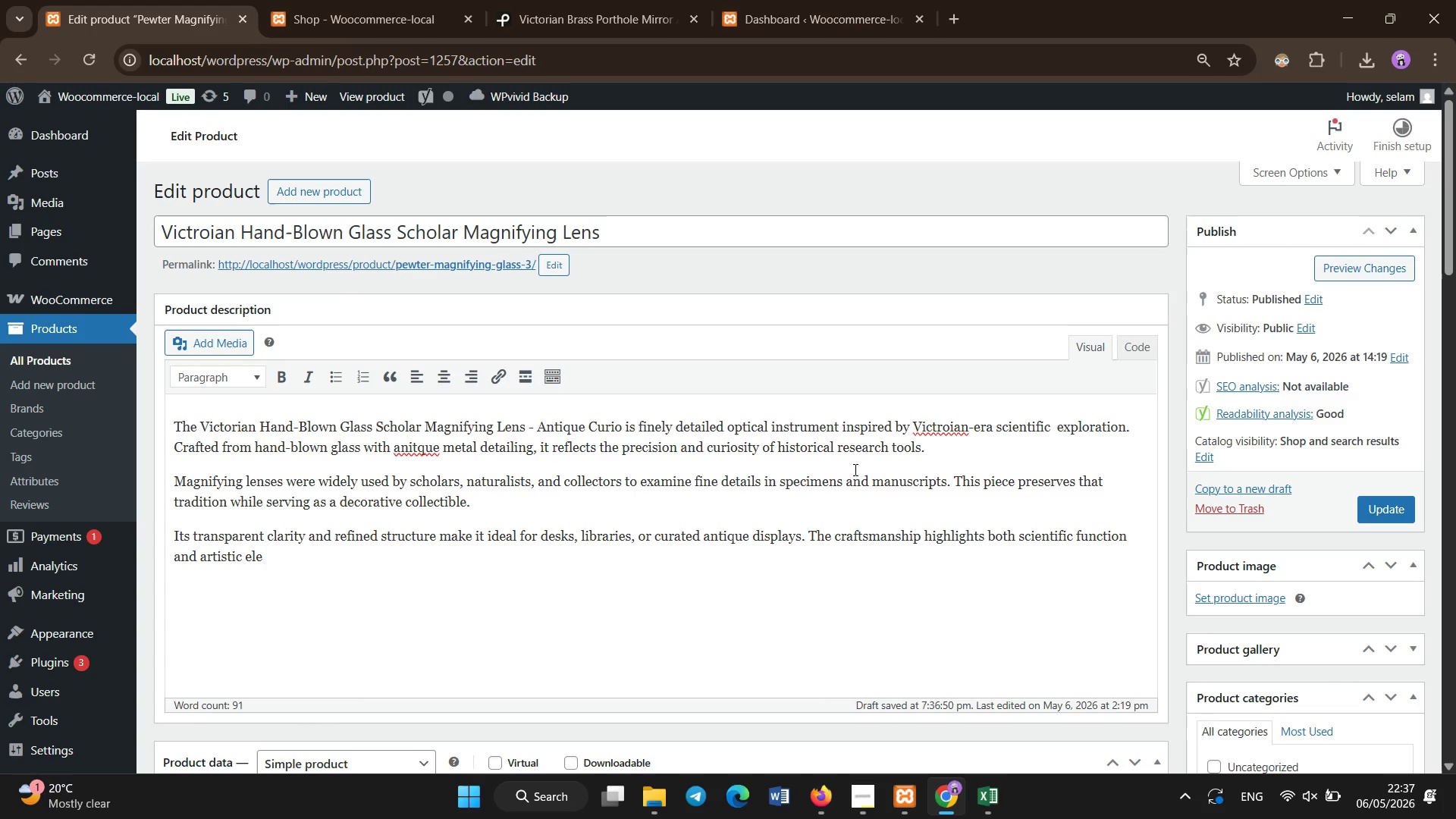 
type(gance.)
 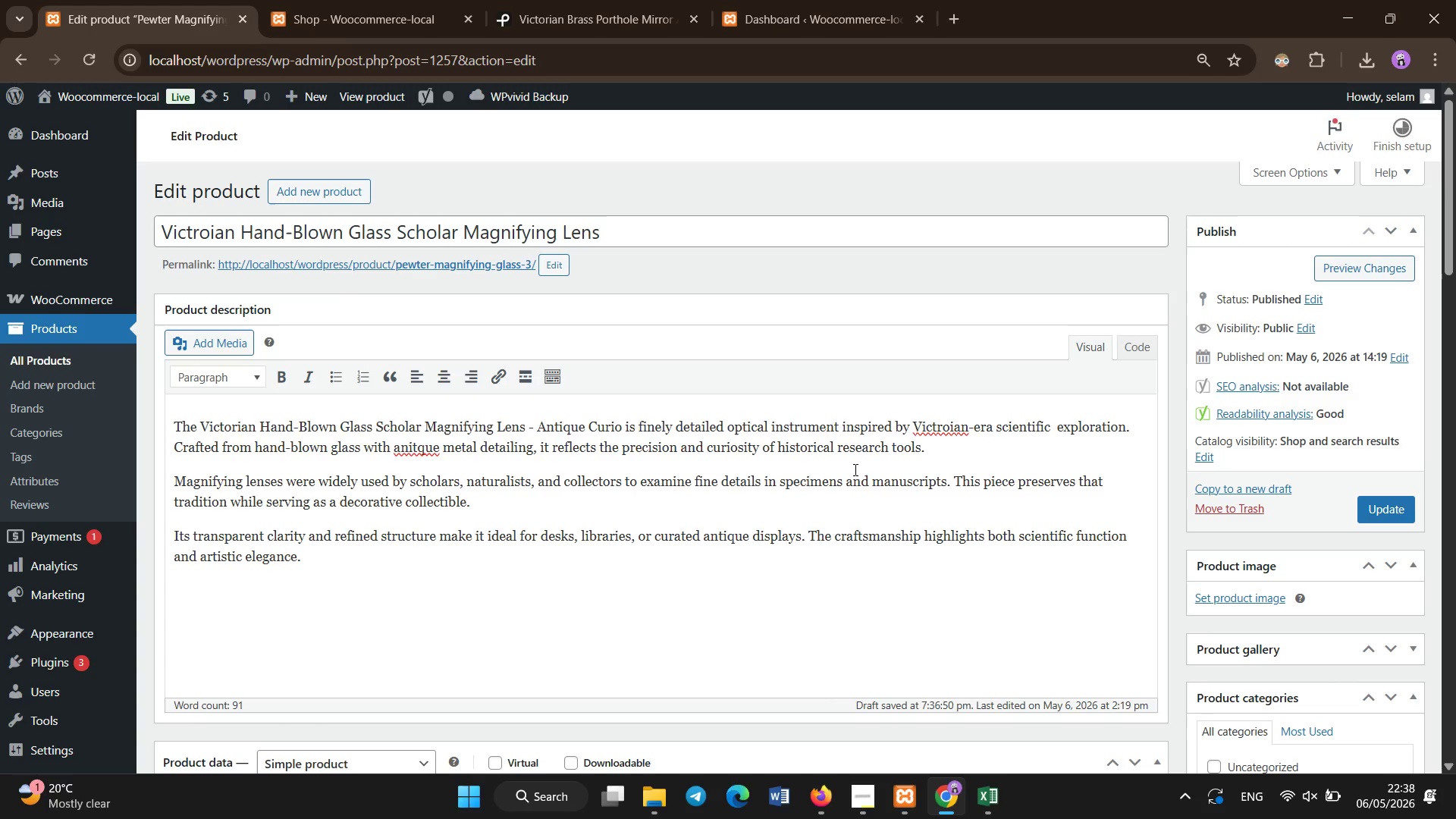 
scroll: coordinate [855, 470], scroll_direction: down, amount: 5.0
 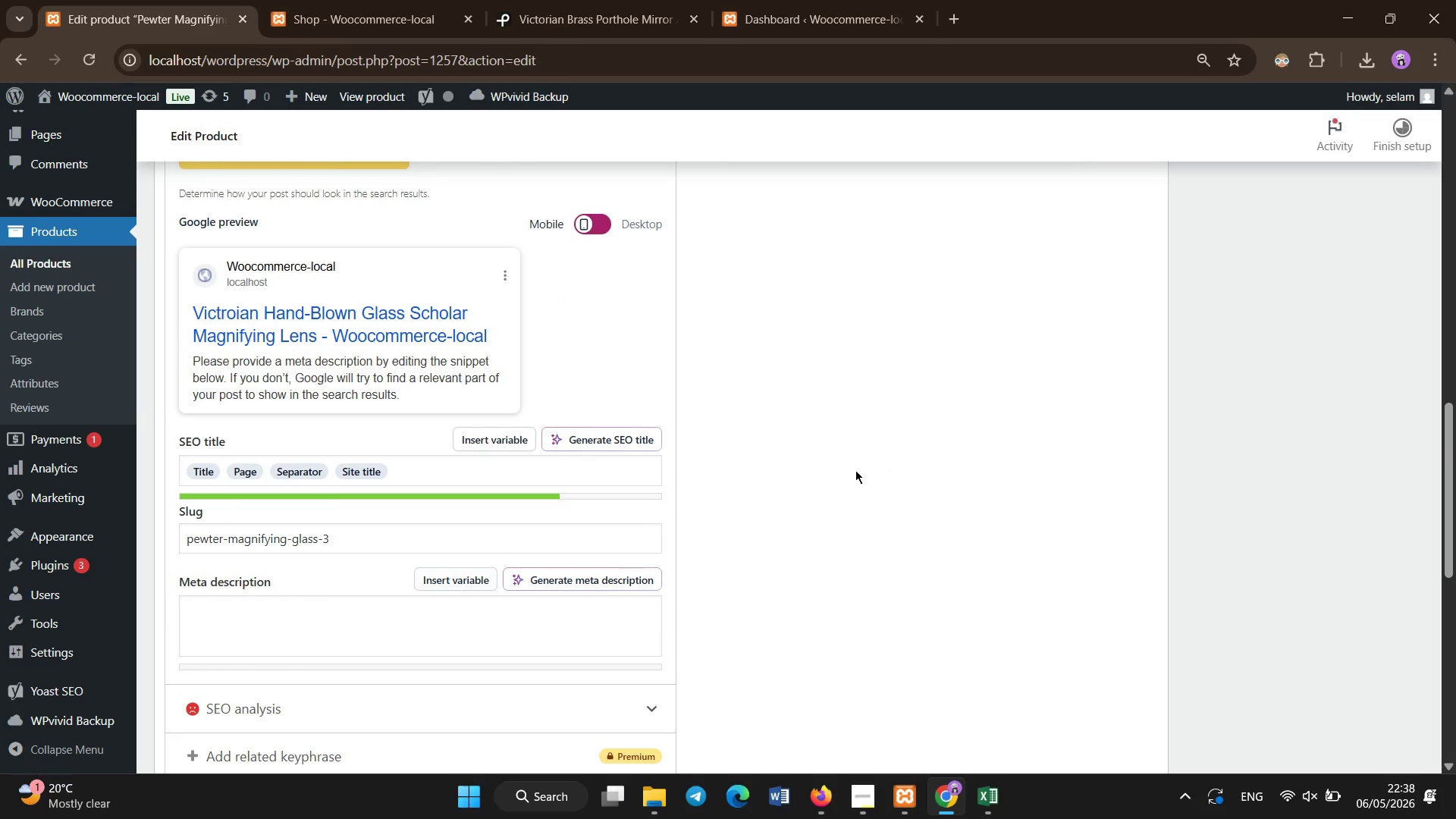 
scroll: coordinate [358, 218], scroll_direction: none, amount: 0.0
 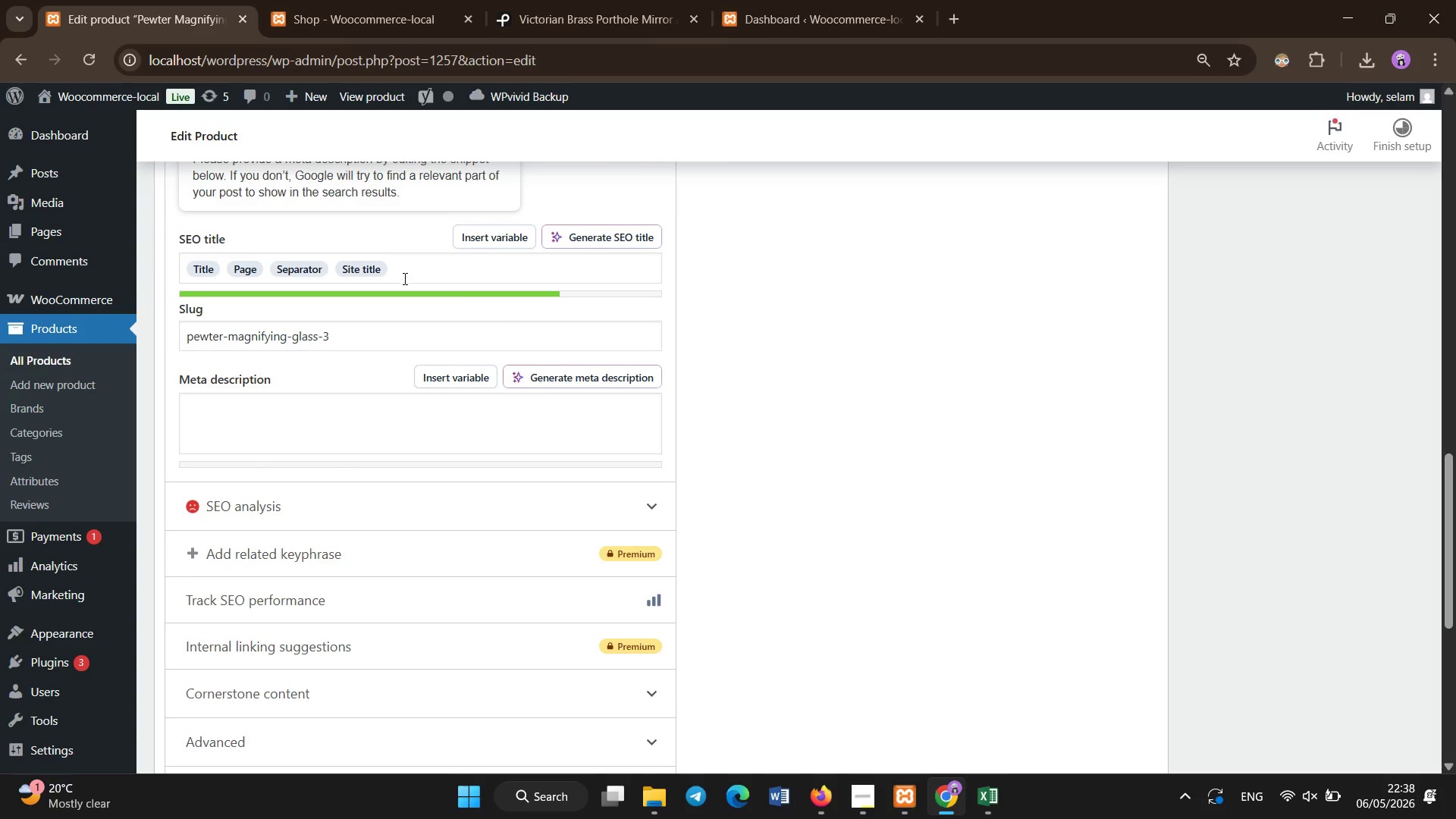 
left_click([400, 267])
 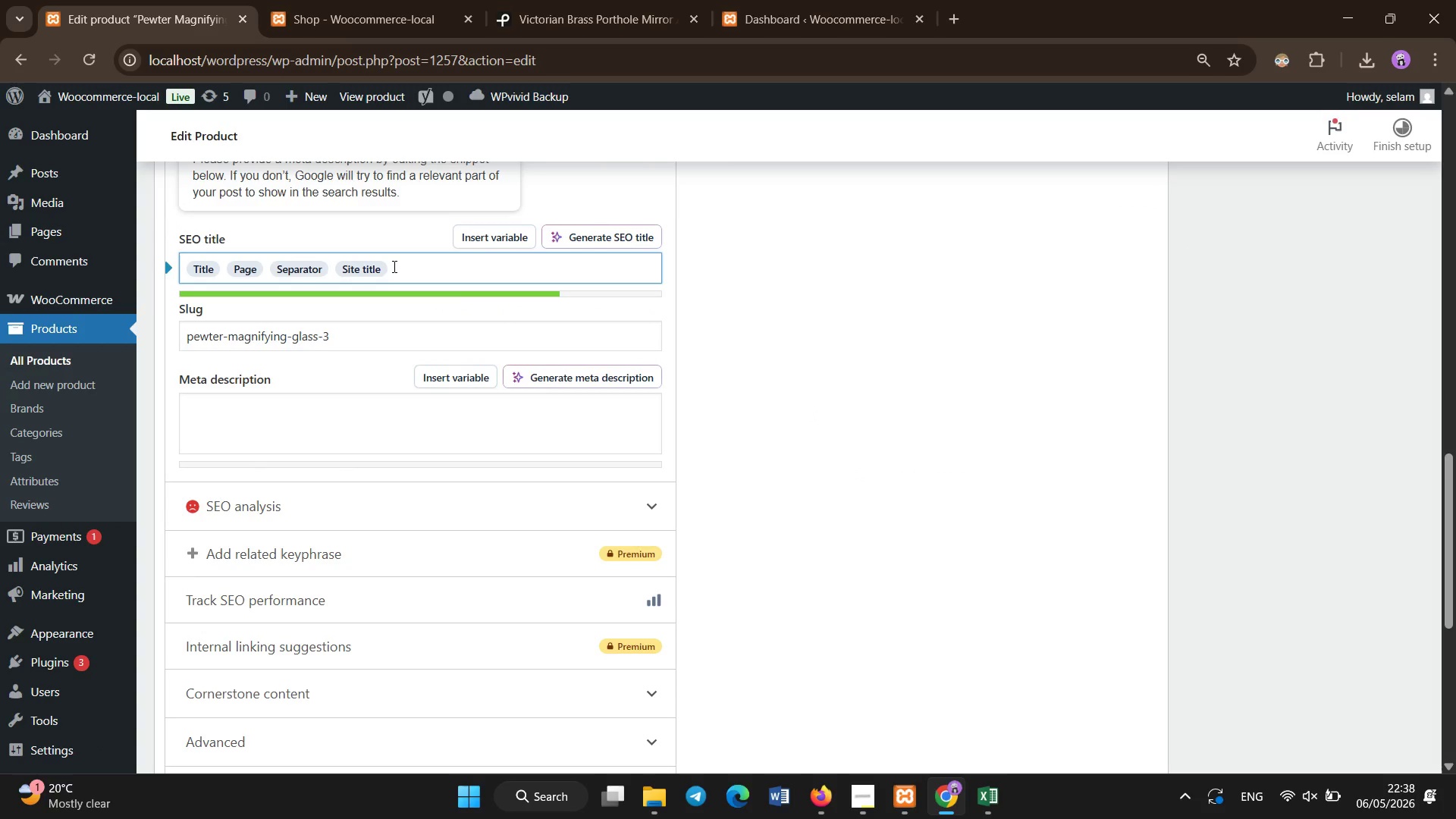 
key(Backspace)
 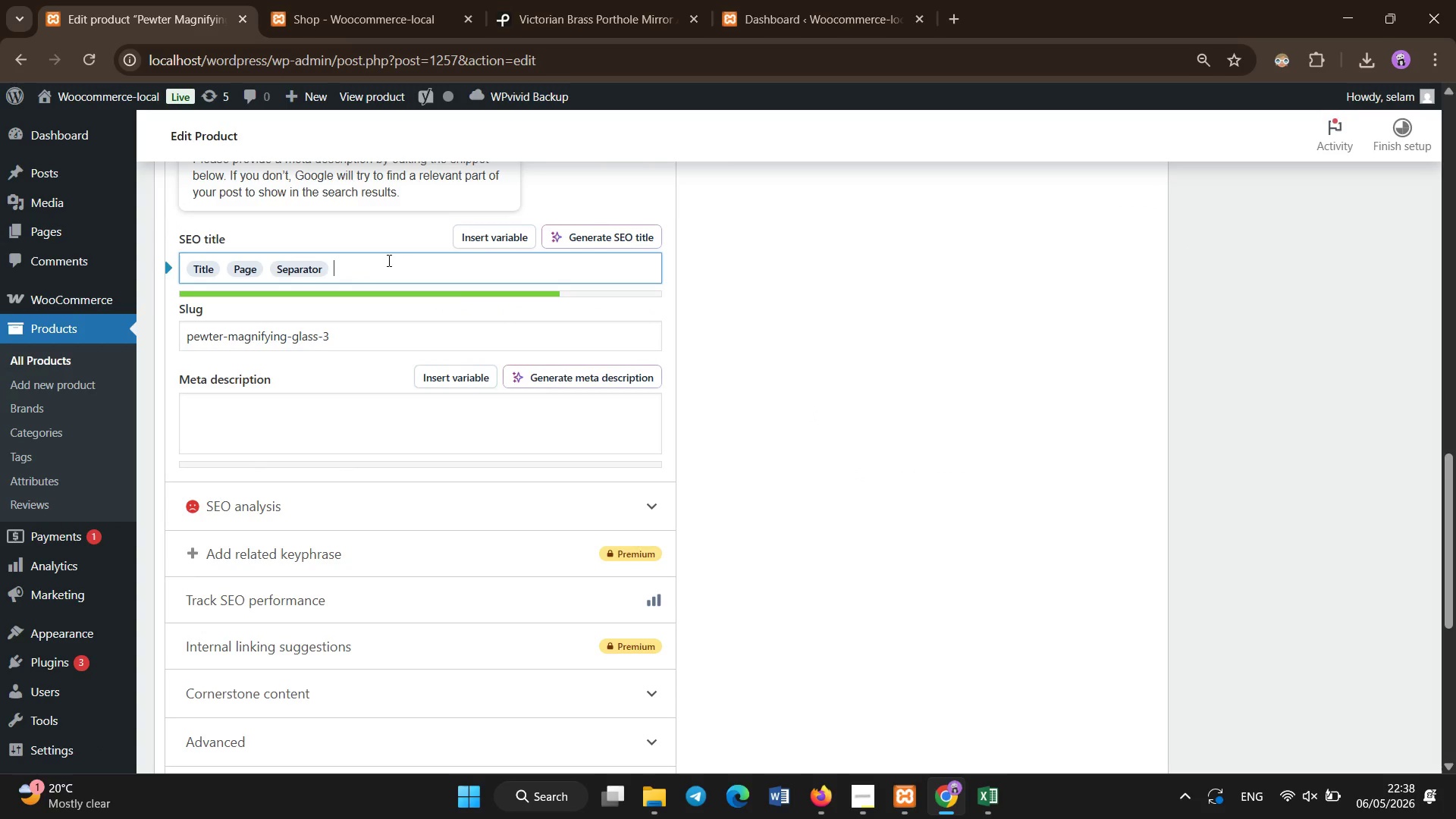 
key(Backspace)
 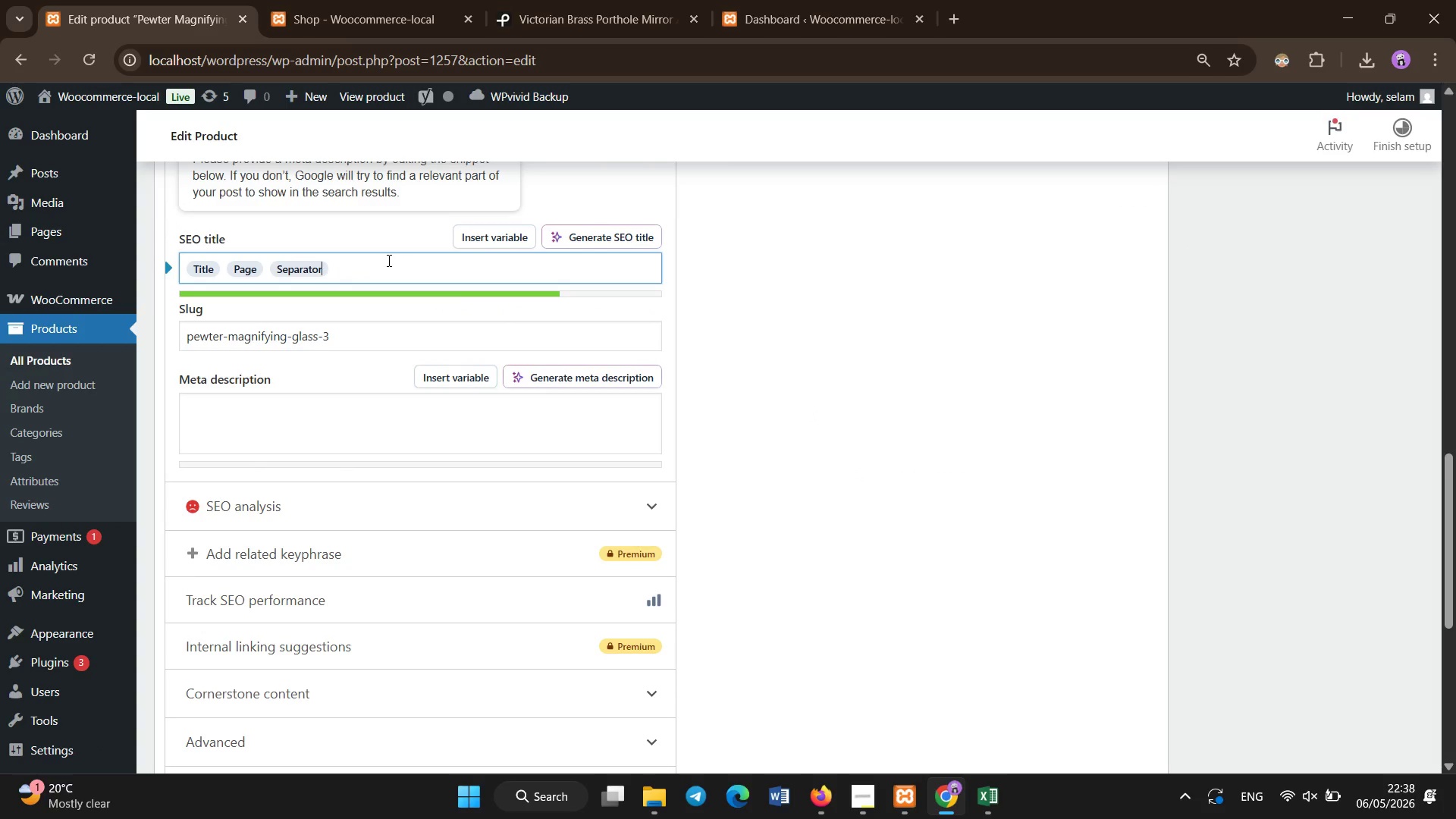 
key(Backspace)
 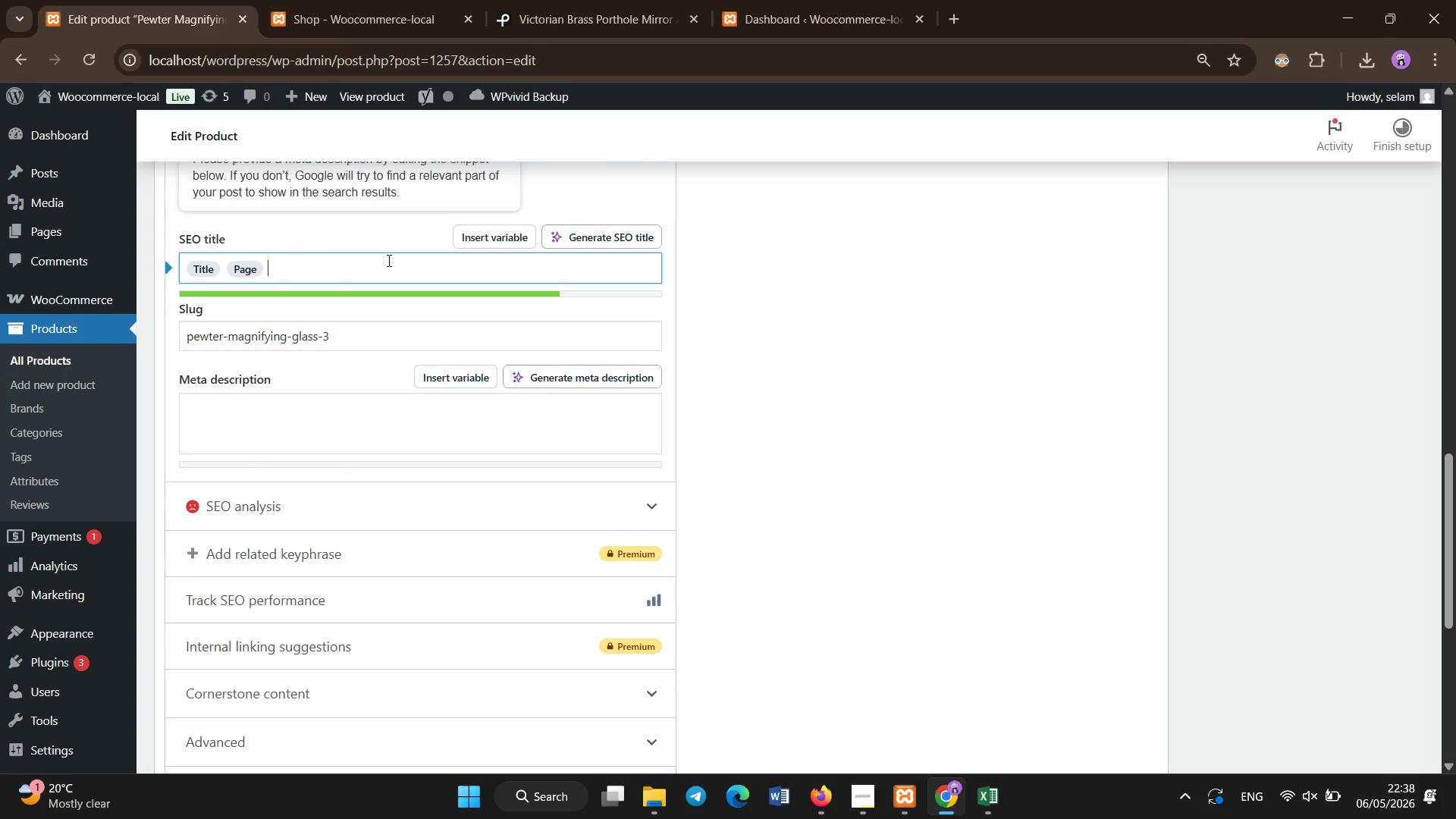 
key(Backspace)
 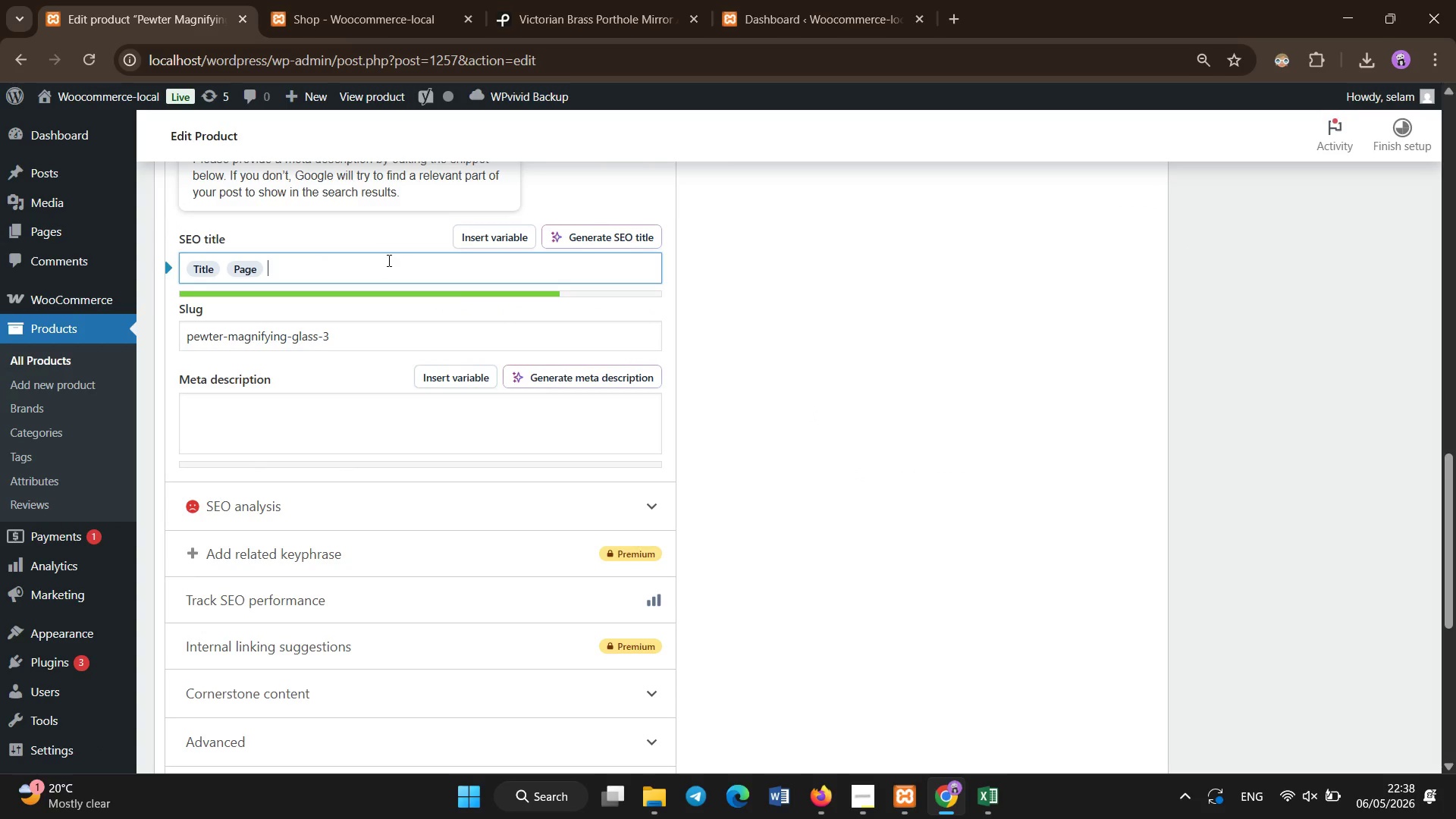 
key(Backspace)
 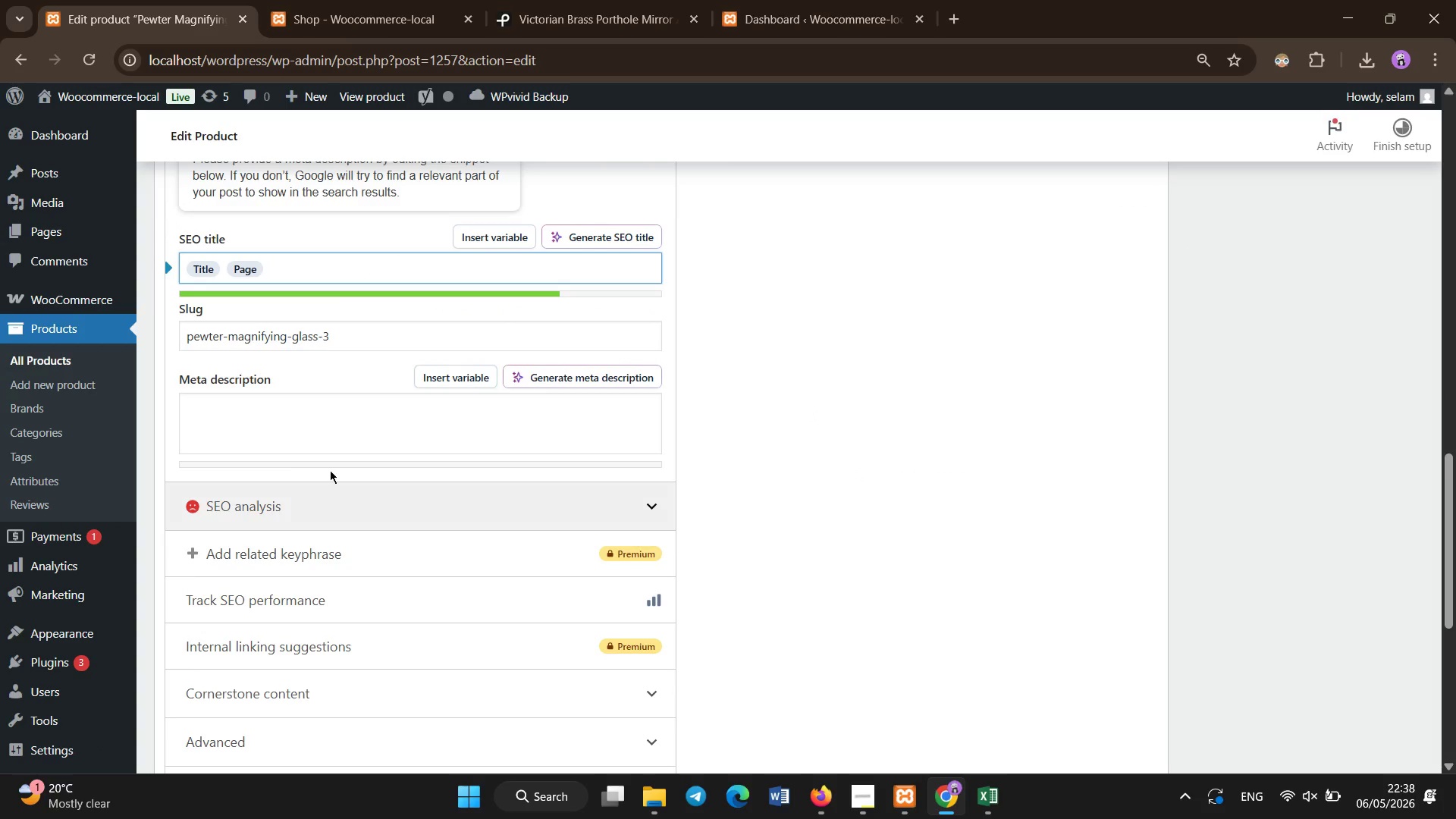 
left_click([332, 432])
 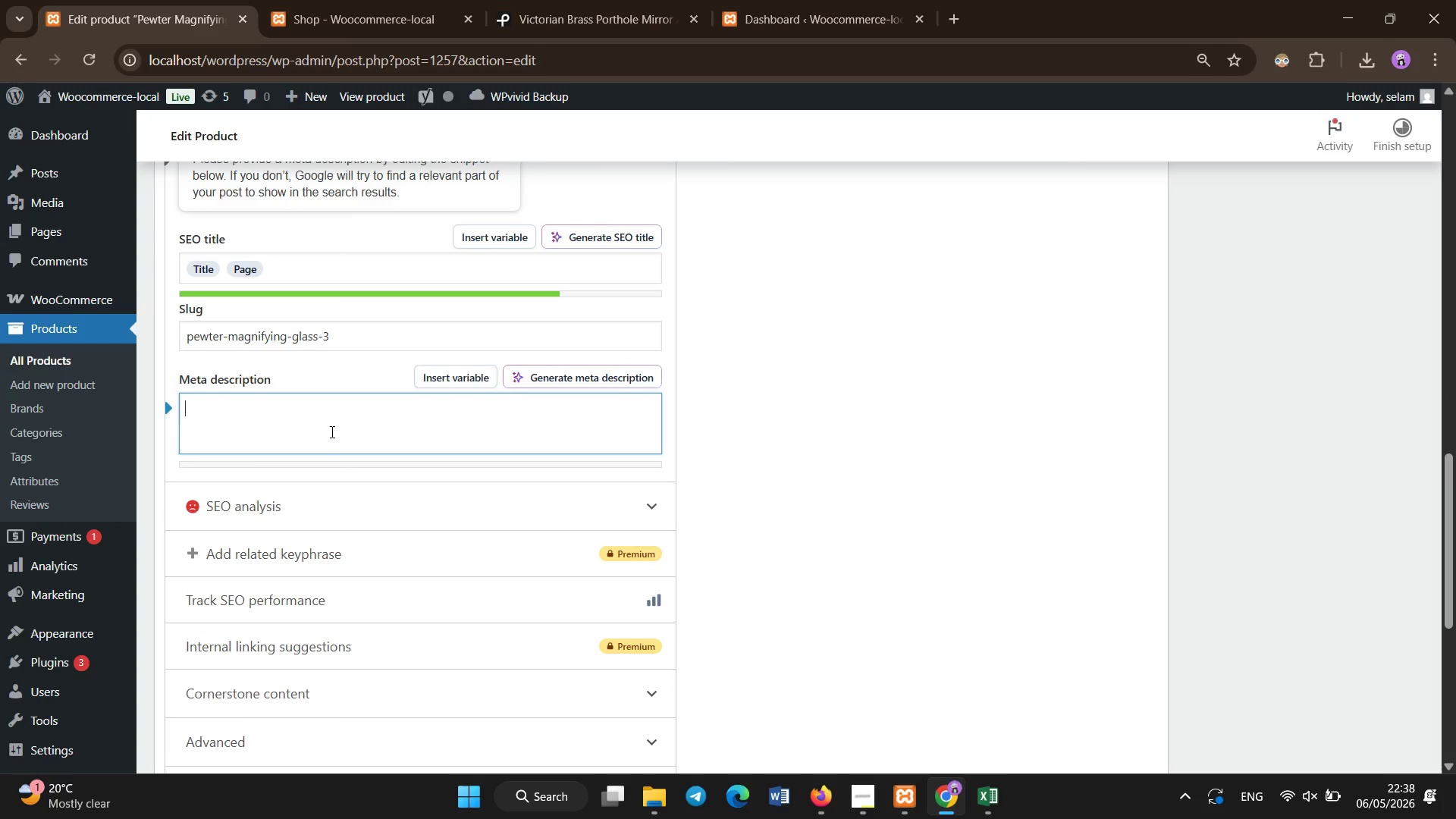 
type(Victorian hand-blown glass magnifying lens inp)
key(Backspace)
type(spired by antique scholarly tools, perfect for vintage strudy and decor collections.)
 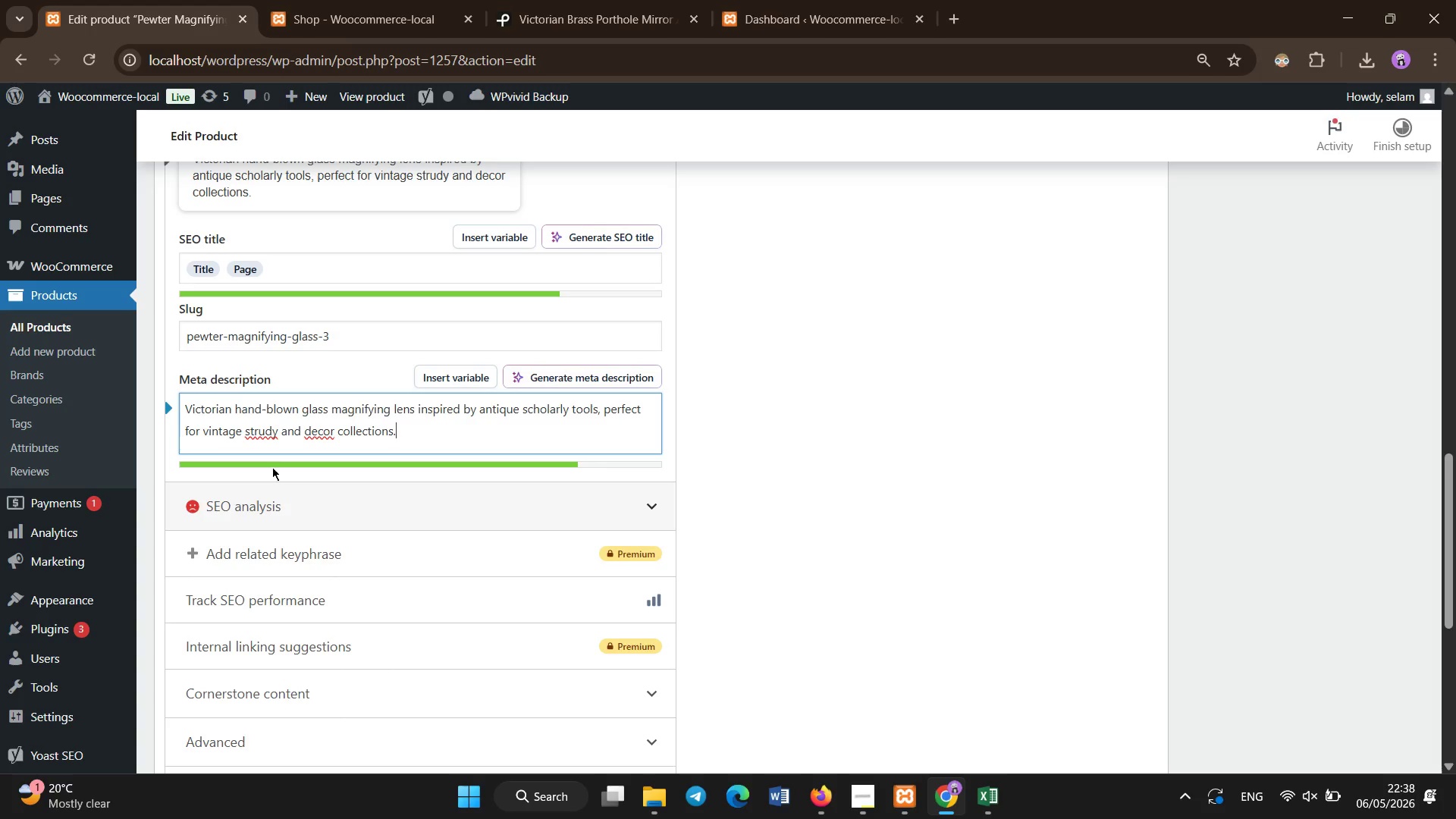 
double_click([258, 433])
 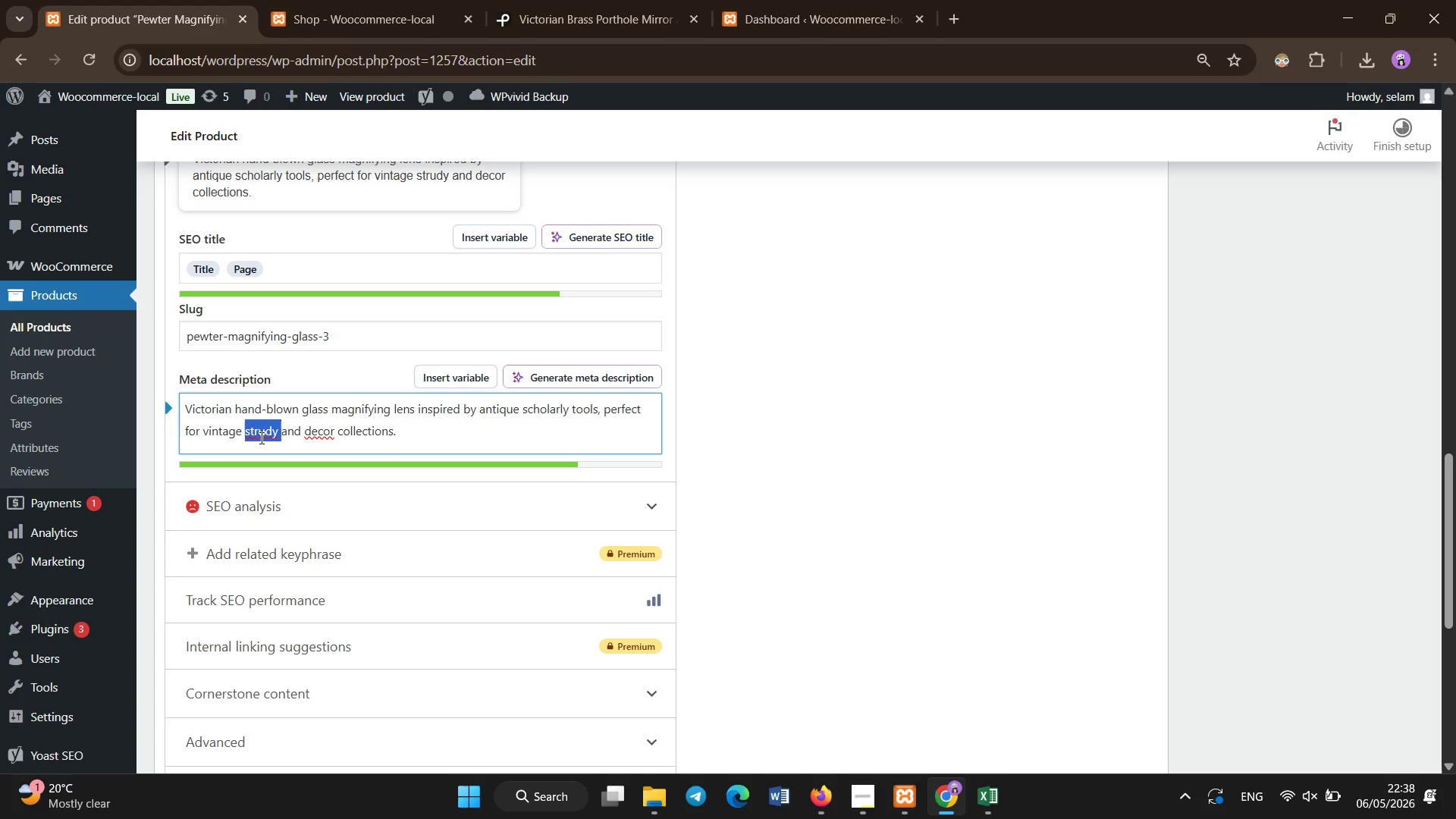 
left_click([259, 435])
 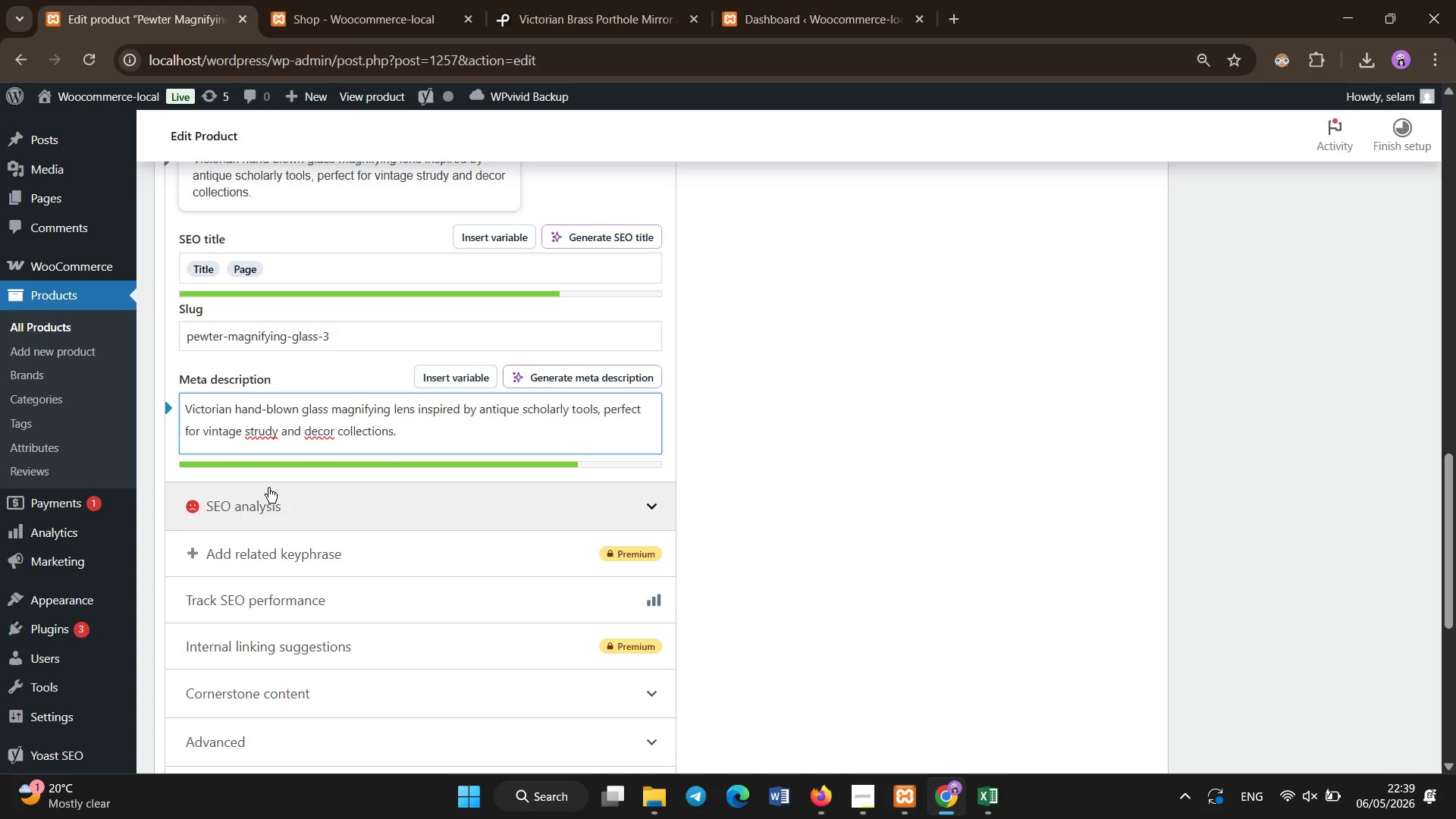 
key(Backspace)
 